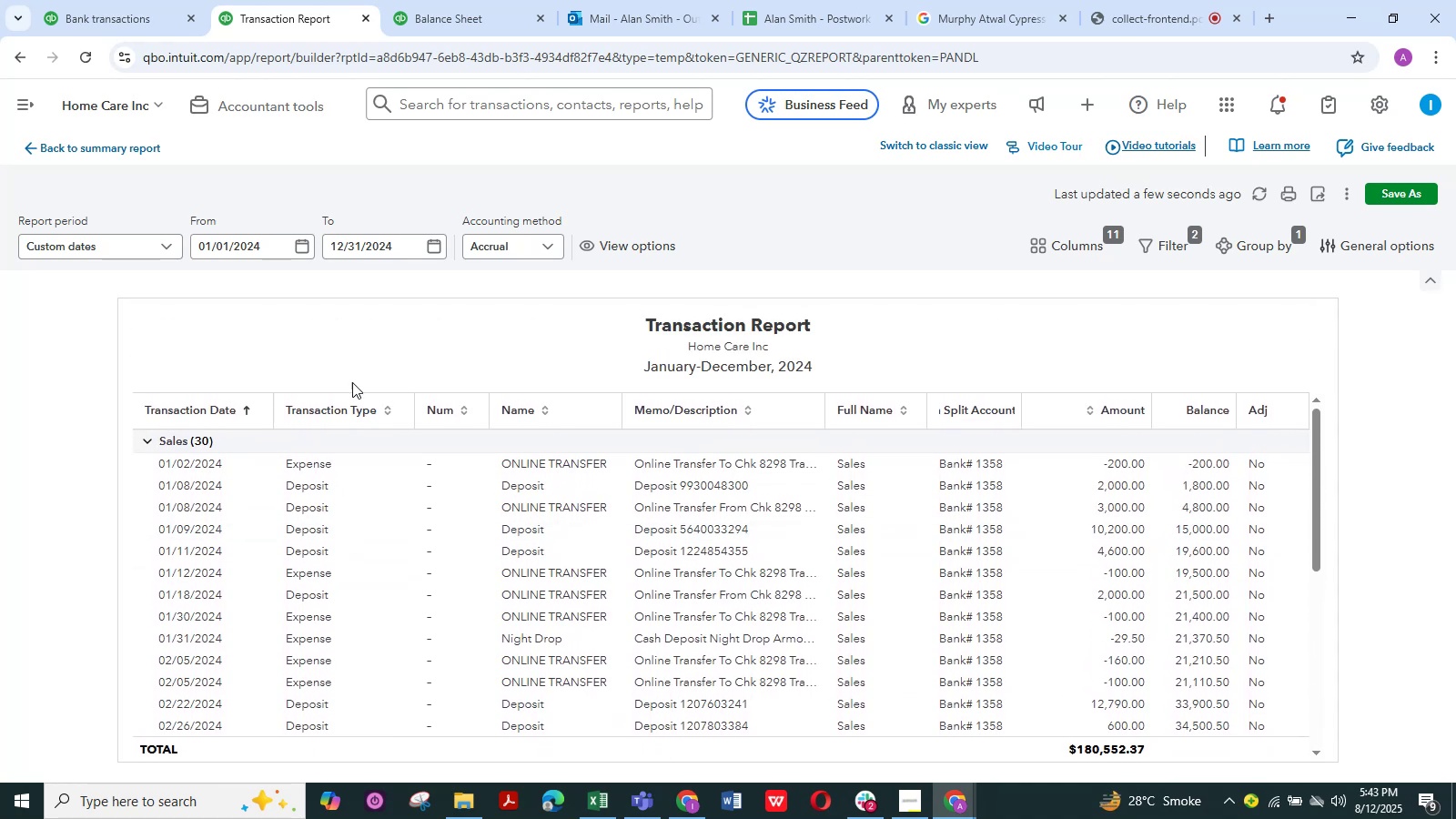 
scroll: coordinate [349, 339], scroll_direction: down, amount: 4.0
 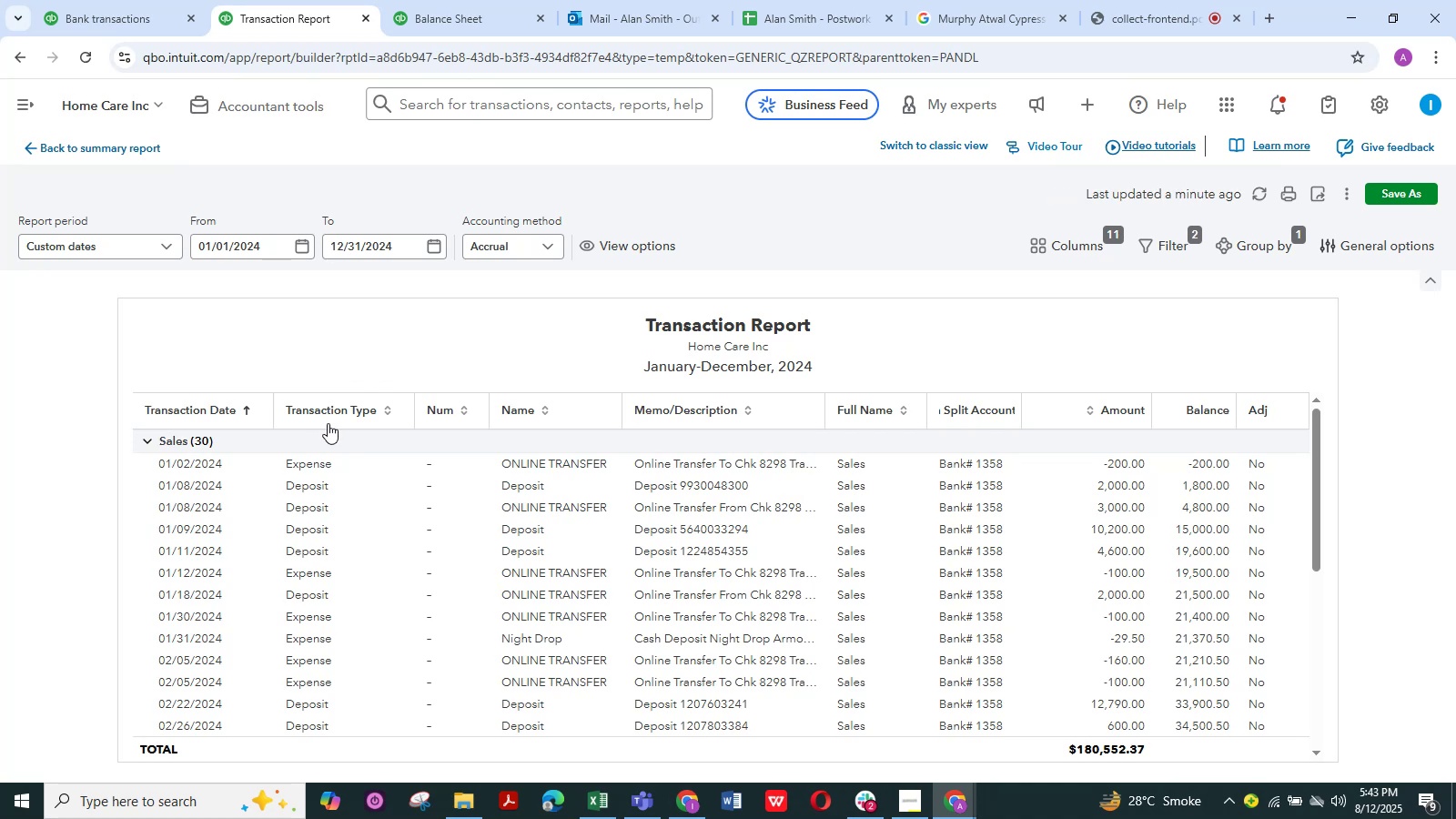 
wait(8.15)
 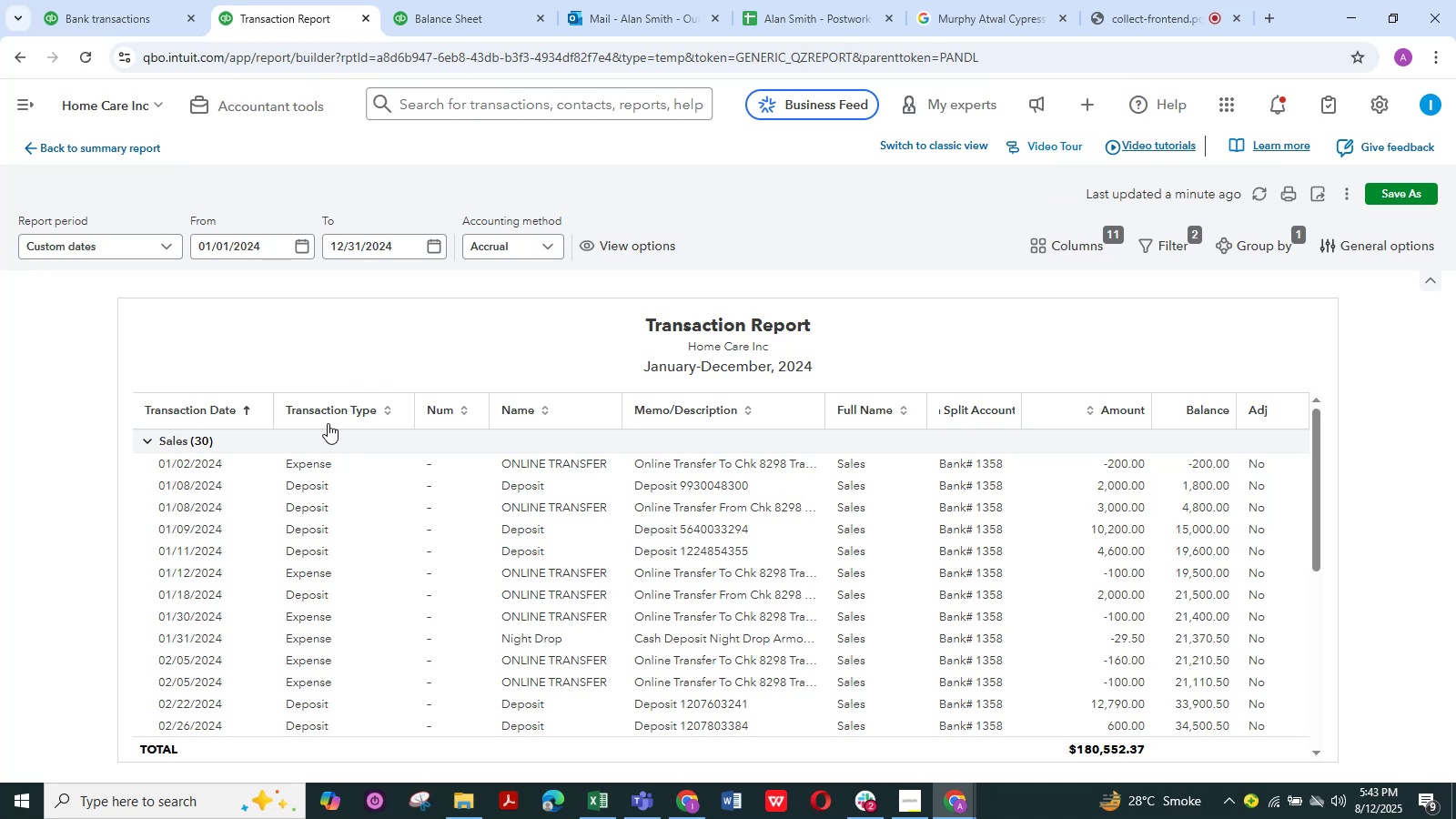 
scroll: coordinate [328, 511], scroll_direction: down, amount: 1.0
 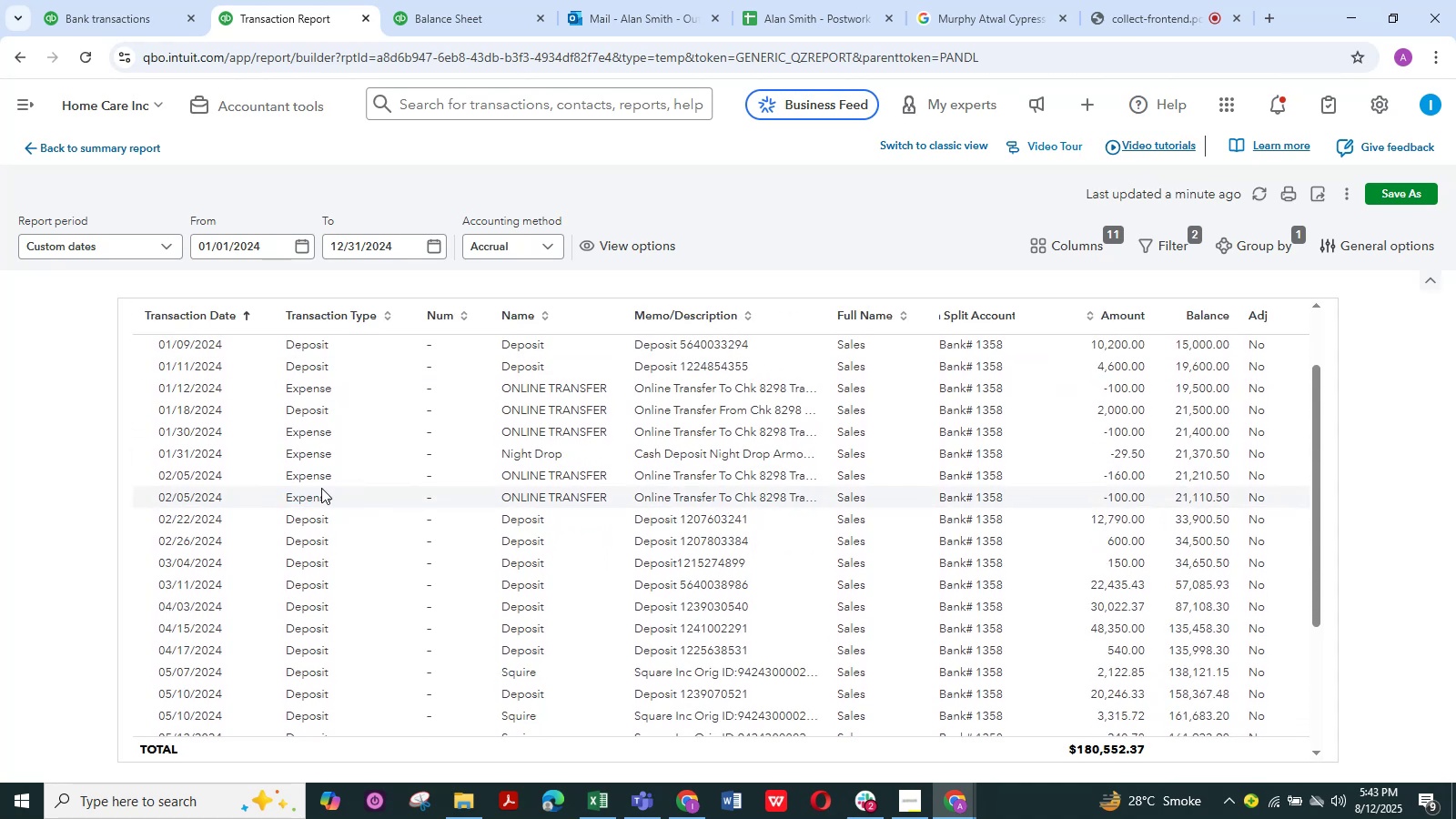 
wait(5.32)
 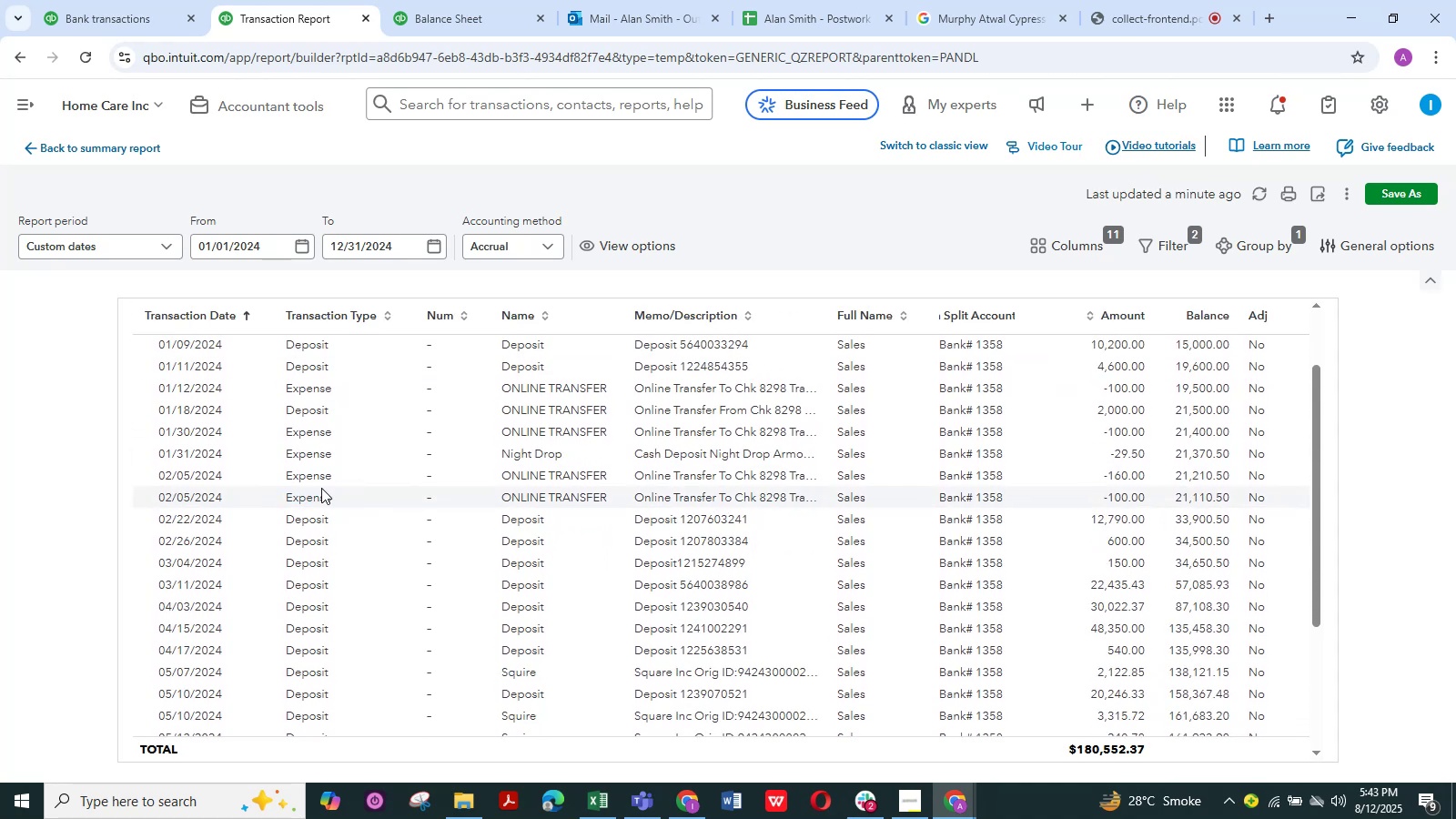 
scroll: coordinate [430, 618], scroll_direction: up, amount: 3.0
 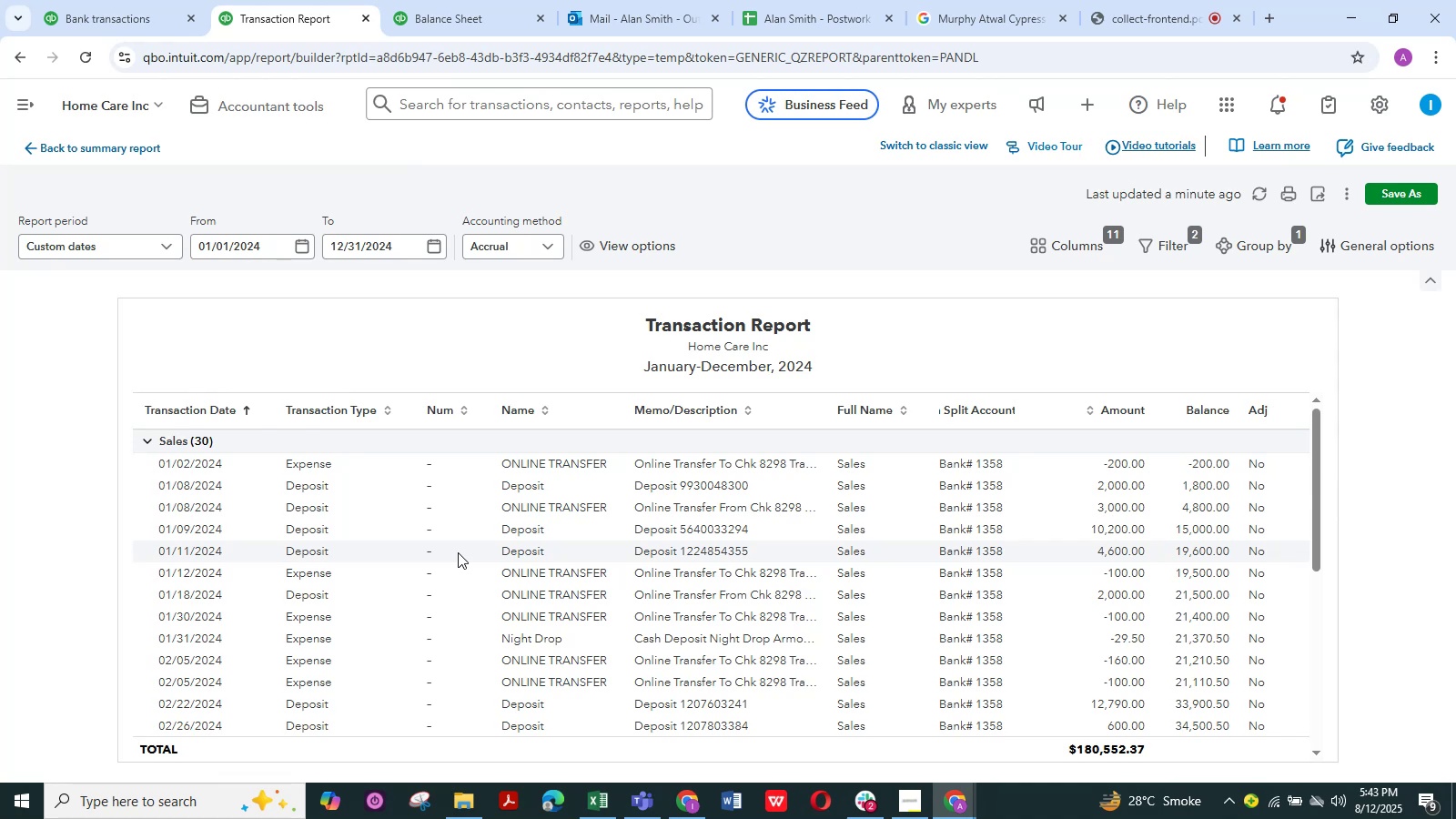 
wait(25.33)
 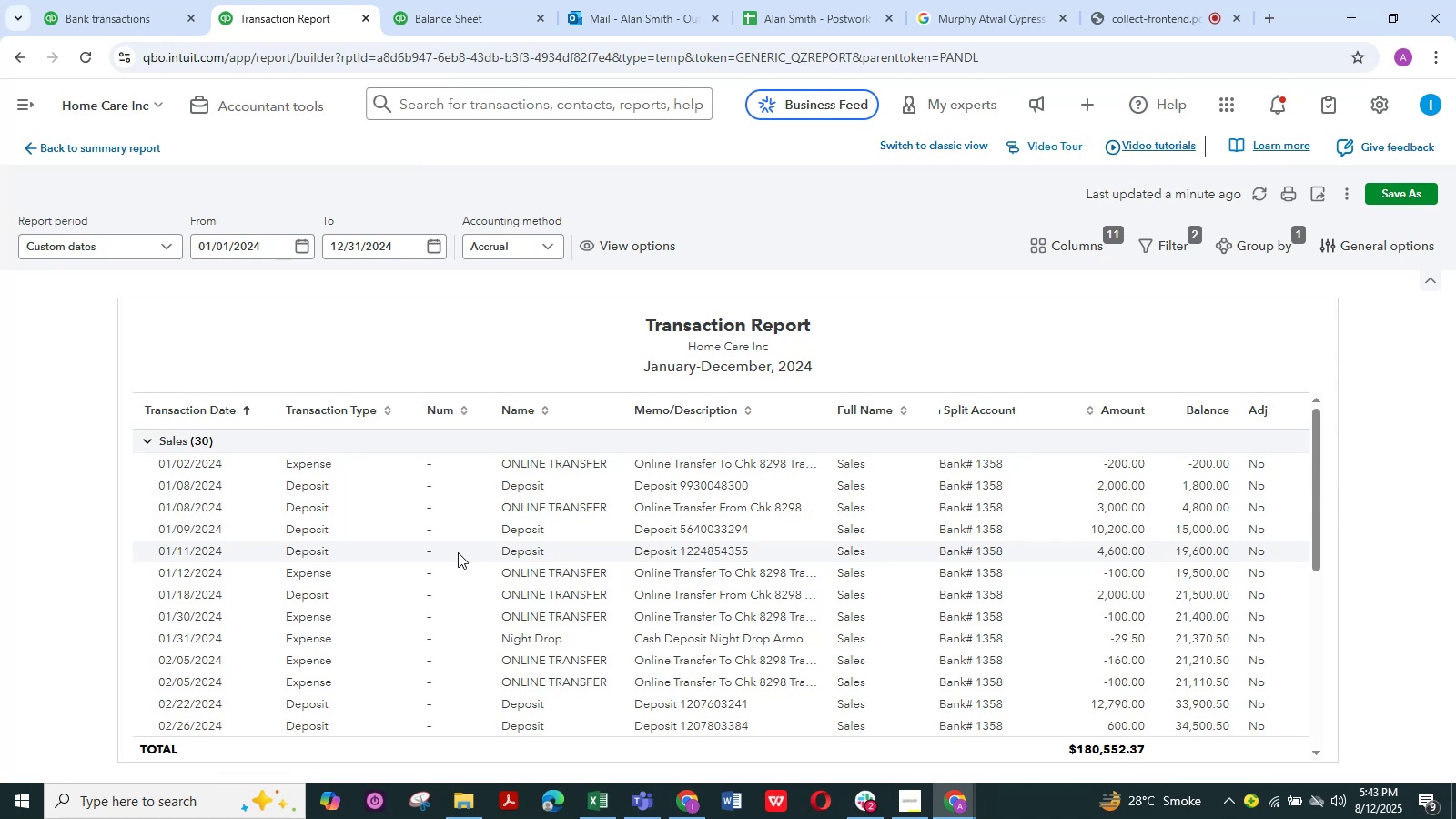 
scroll: coordinate [480, 555], scroll_direction: down, amount: 3.0
 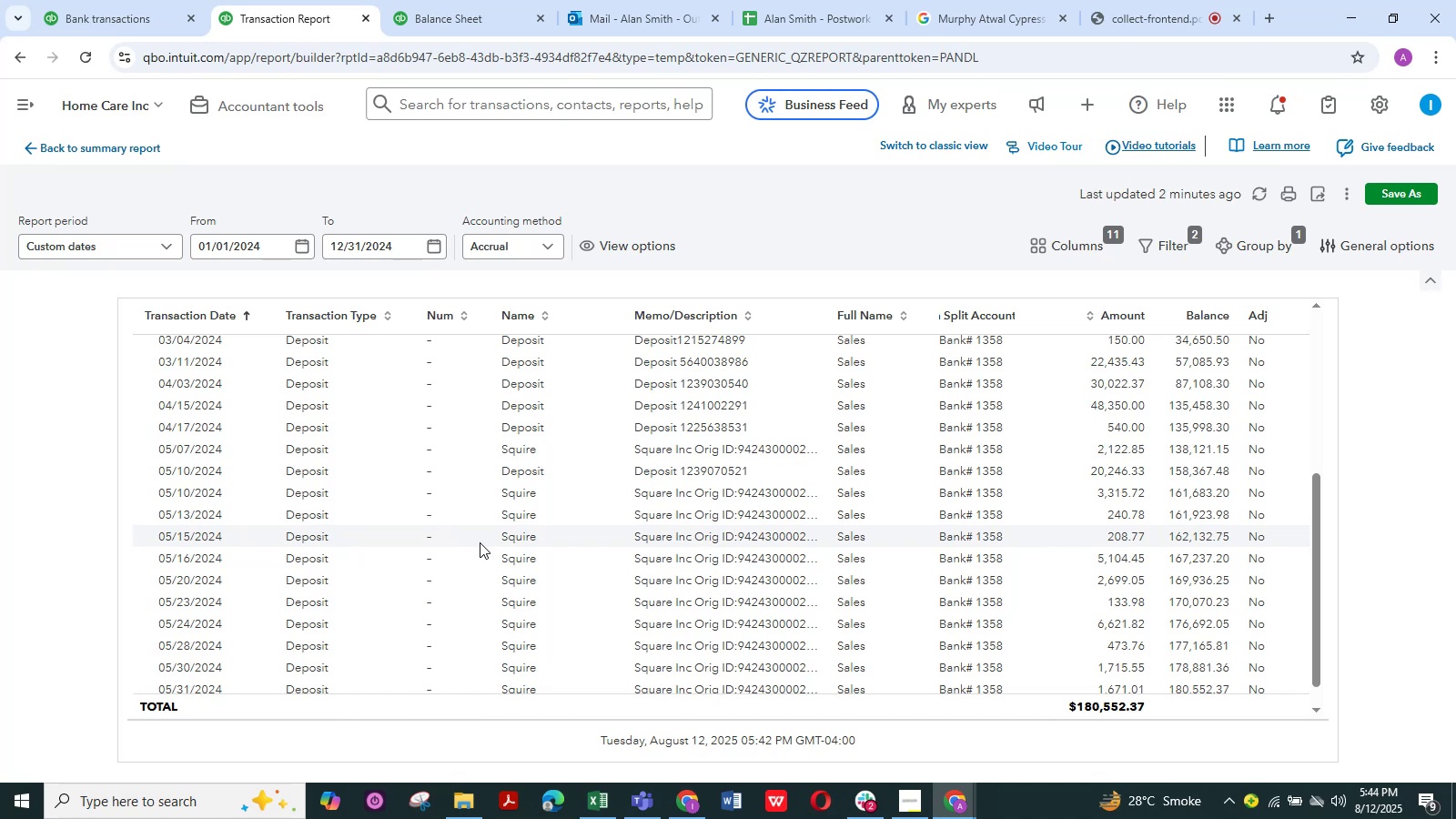 
wait(16.7)
 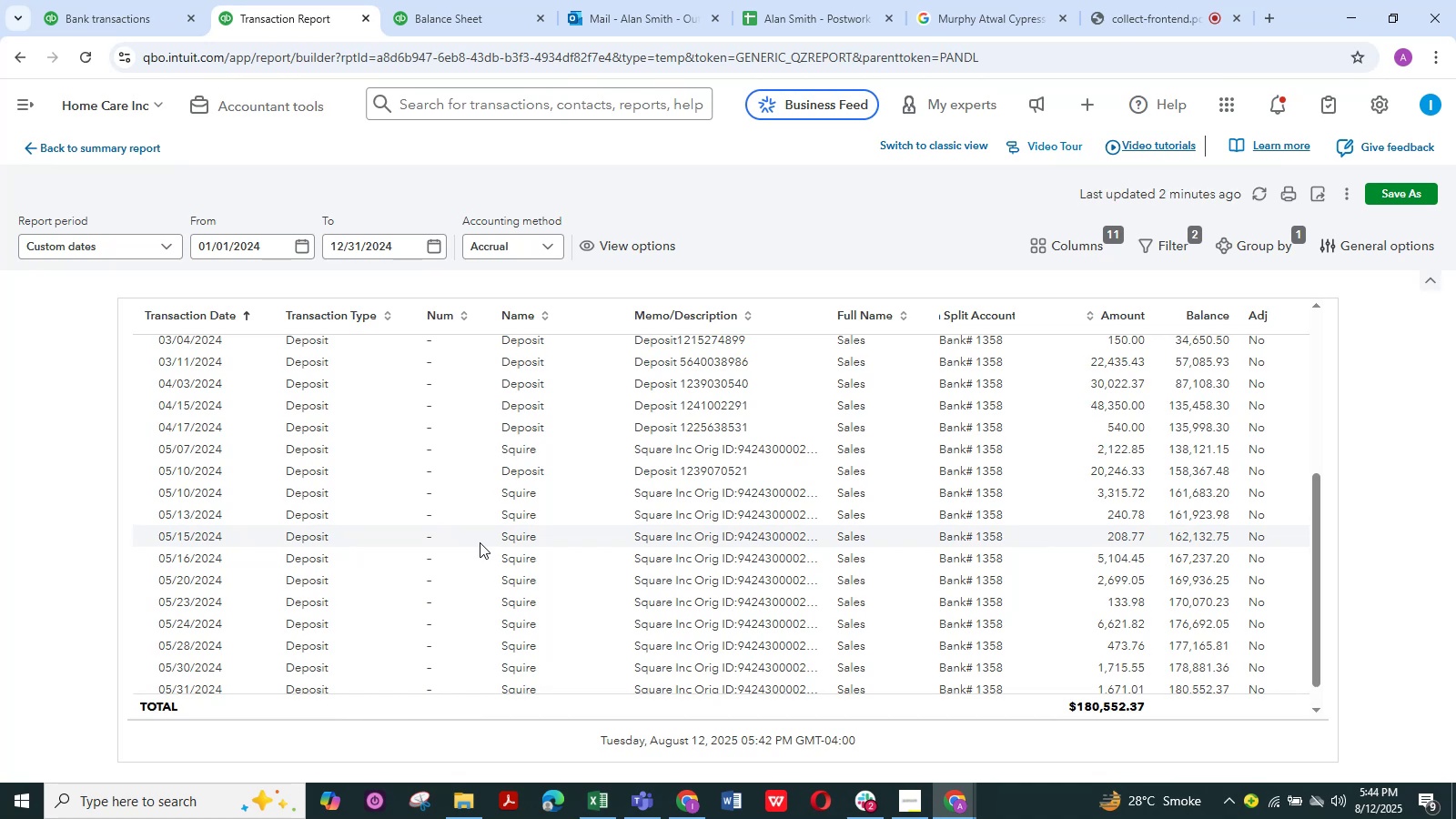 
scroll: coordinate [482, 543], scroll_direction: up, amount: 4.0
 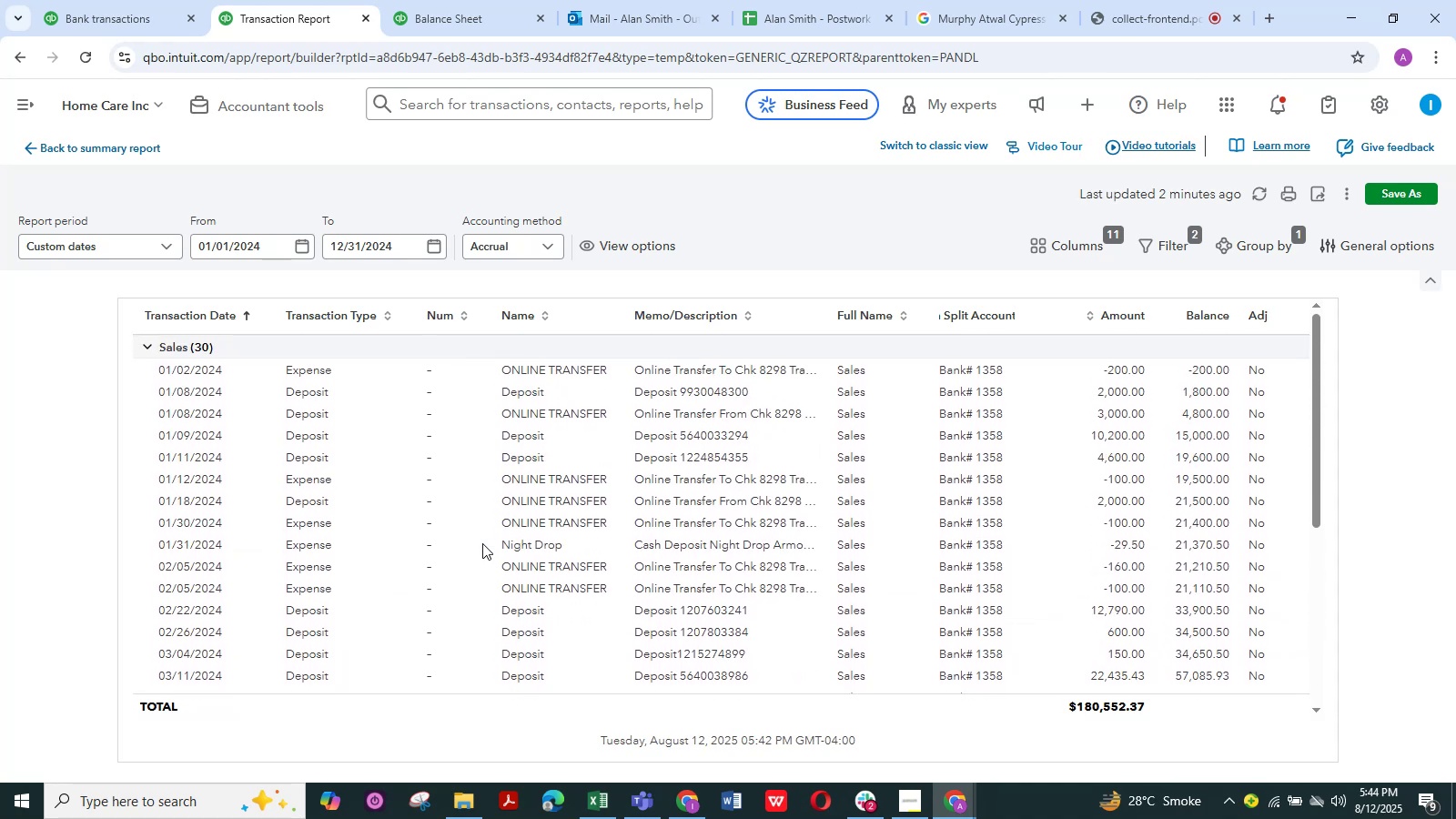 
scroll: coordinate [482, 543], scroll_direction: down, amount: 4.0
 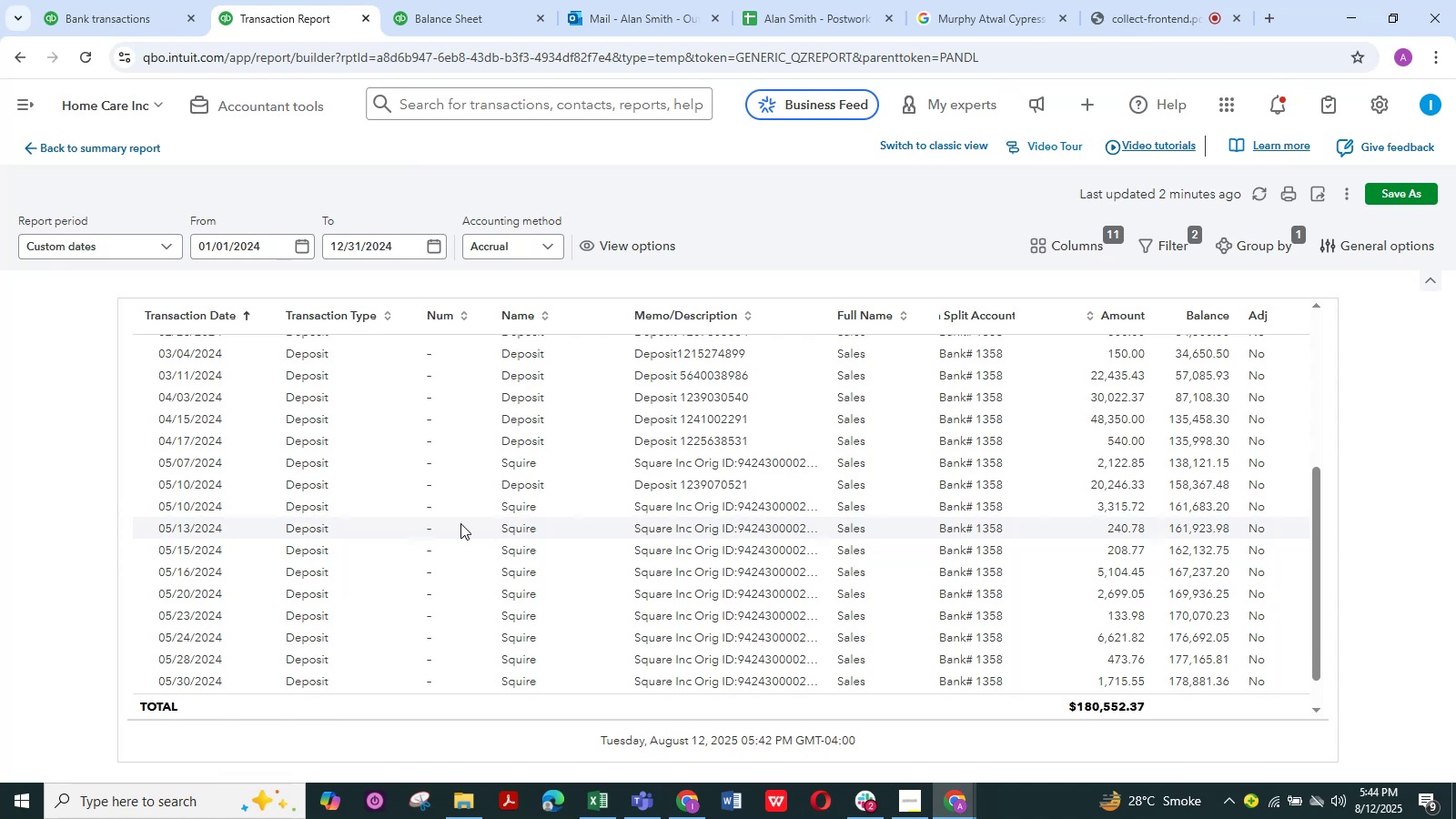 
wait(22.52)
 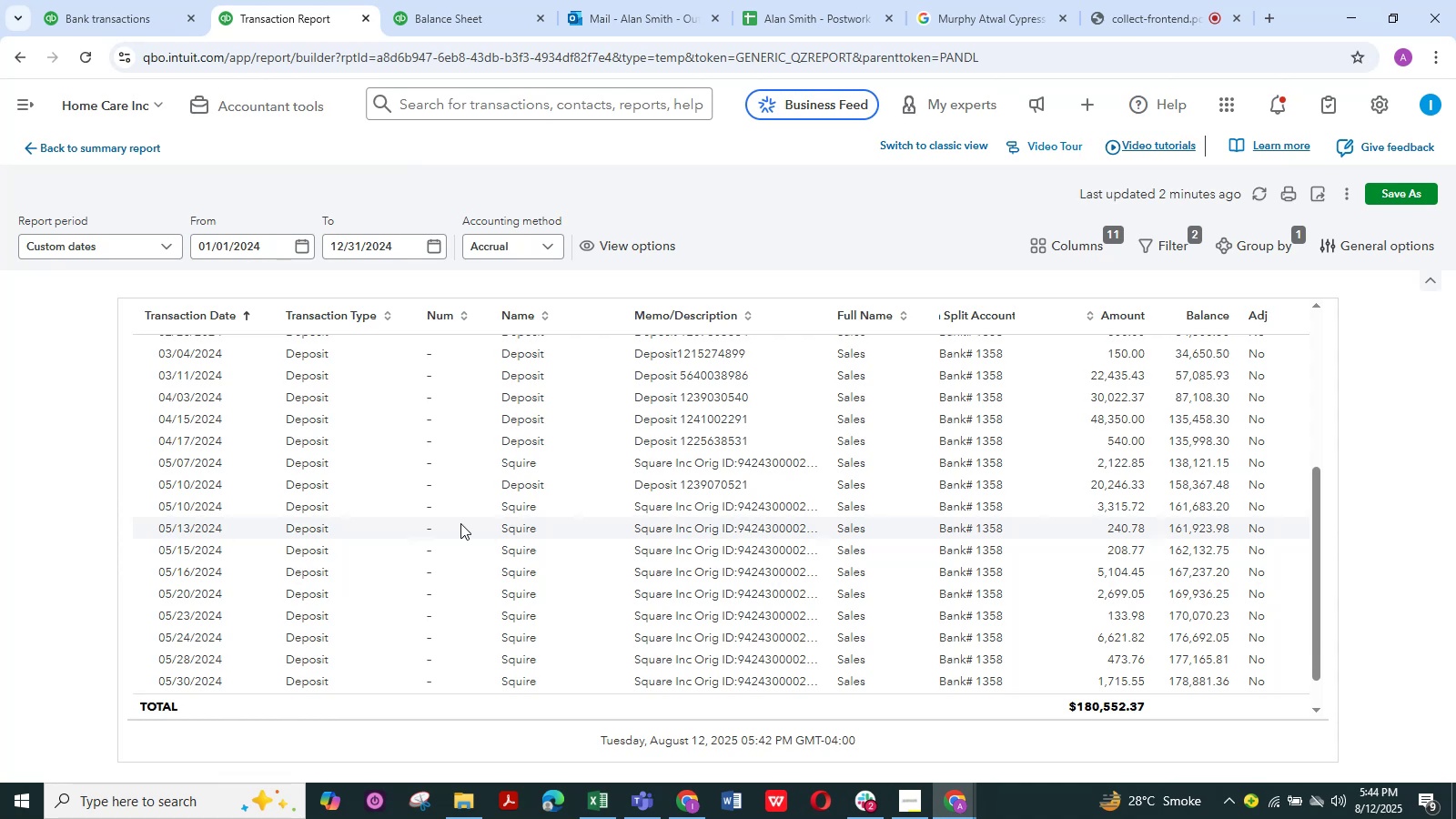 
left_click([517, 468])
 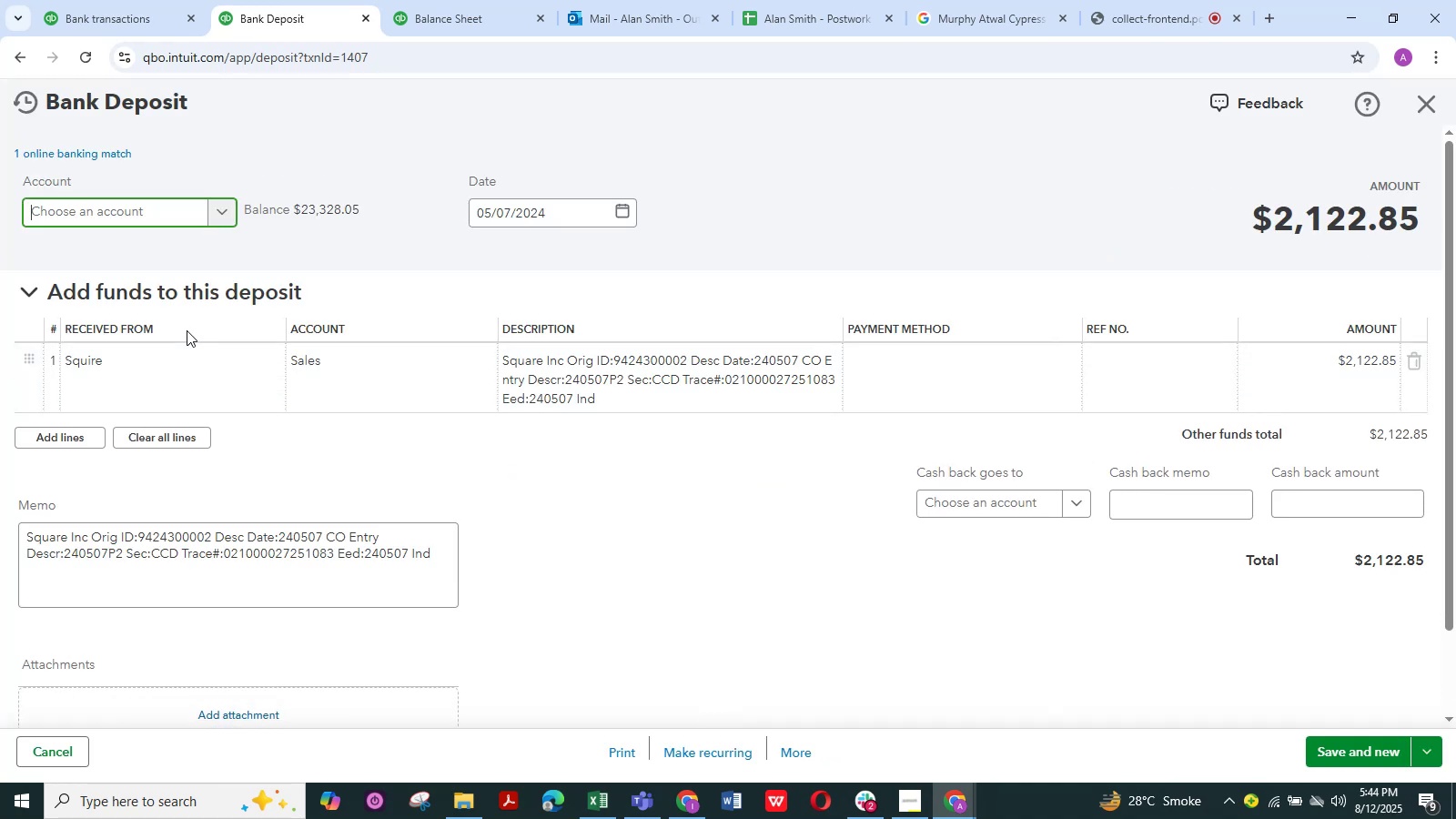 
wait(6.69)
 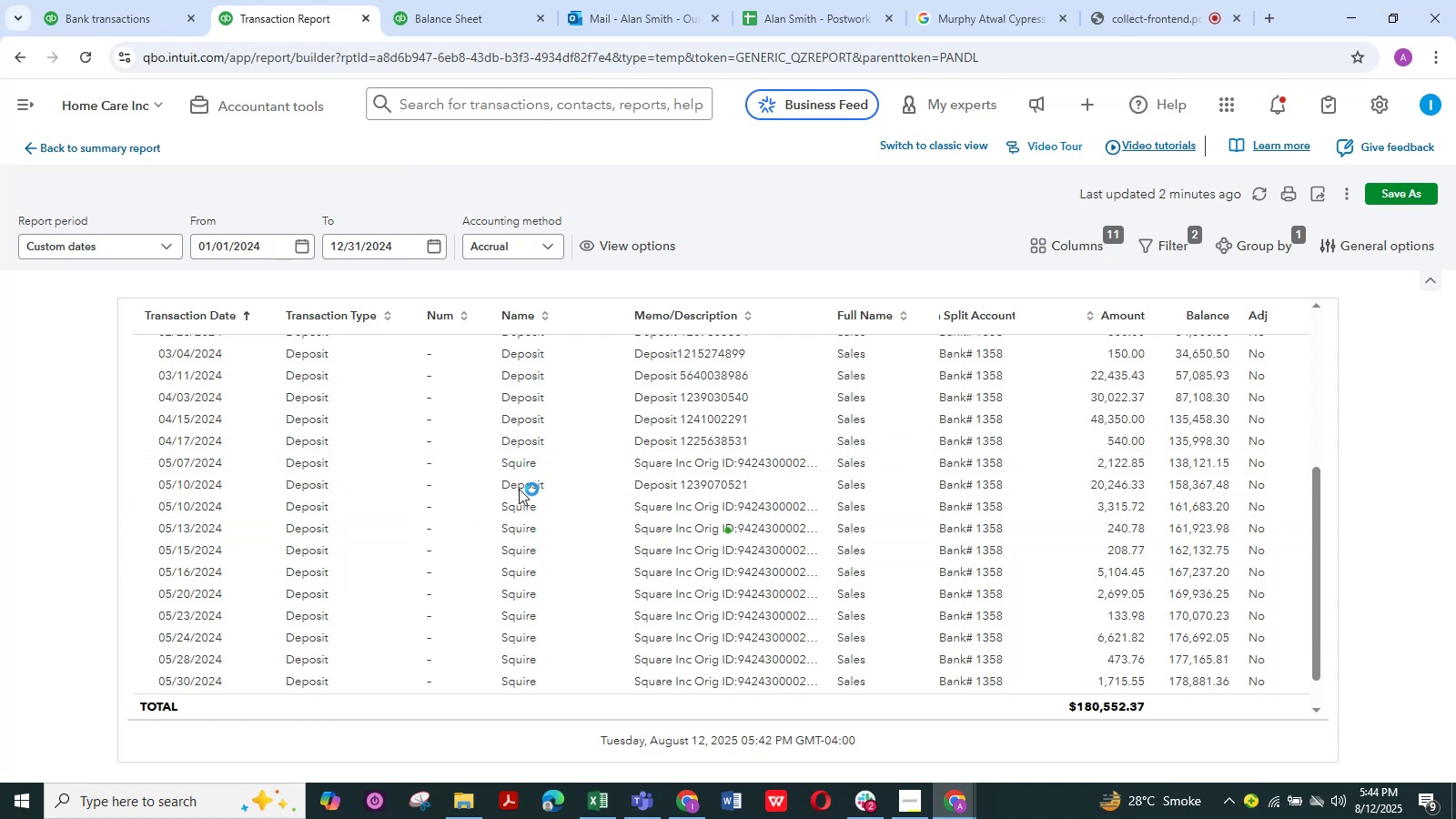 
left_click([177, 366])
 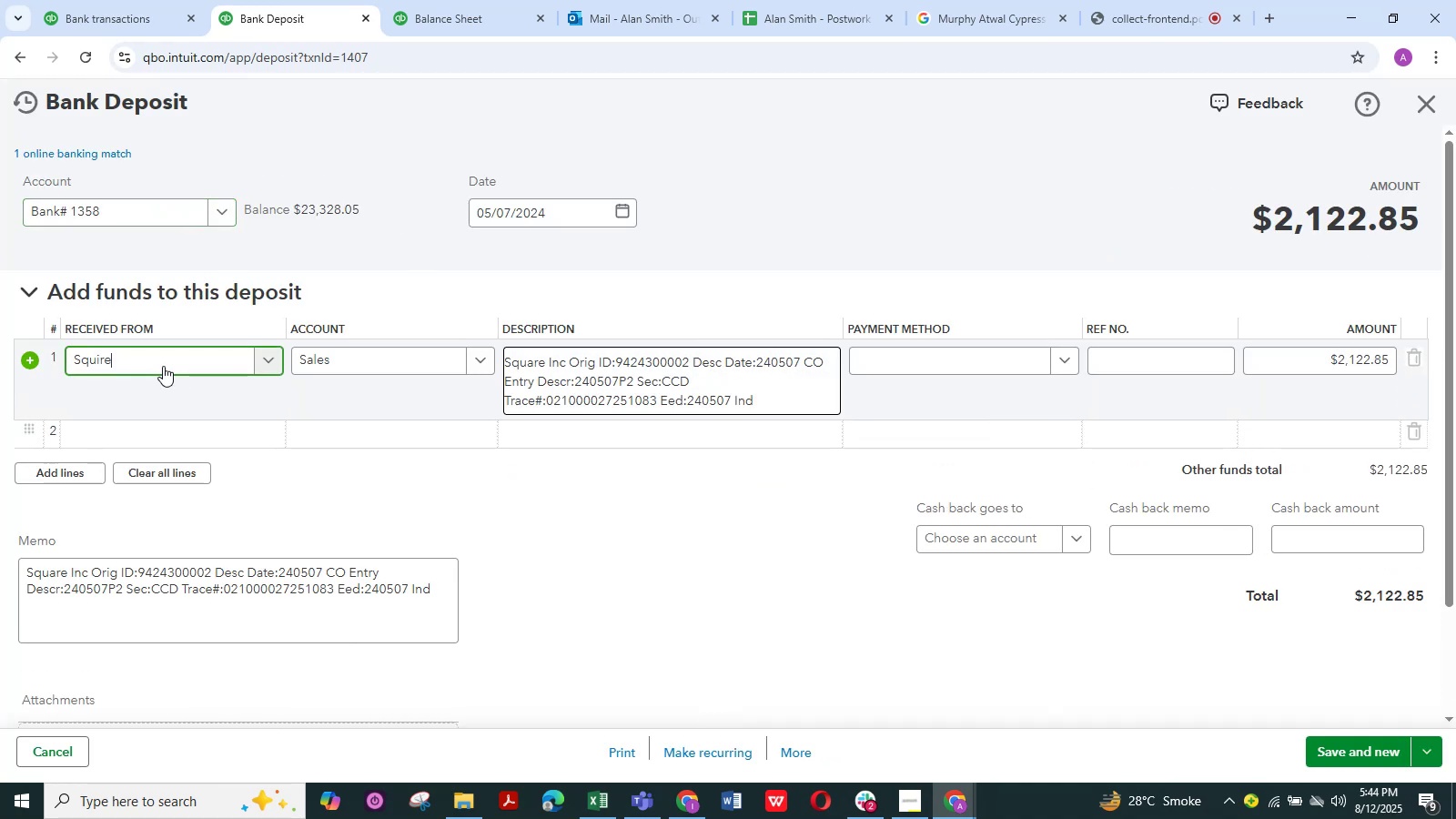 
left_click([163, 366])
 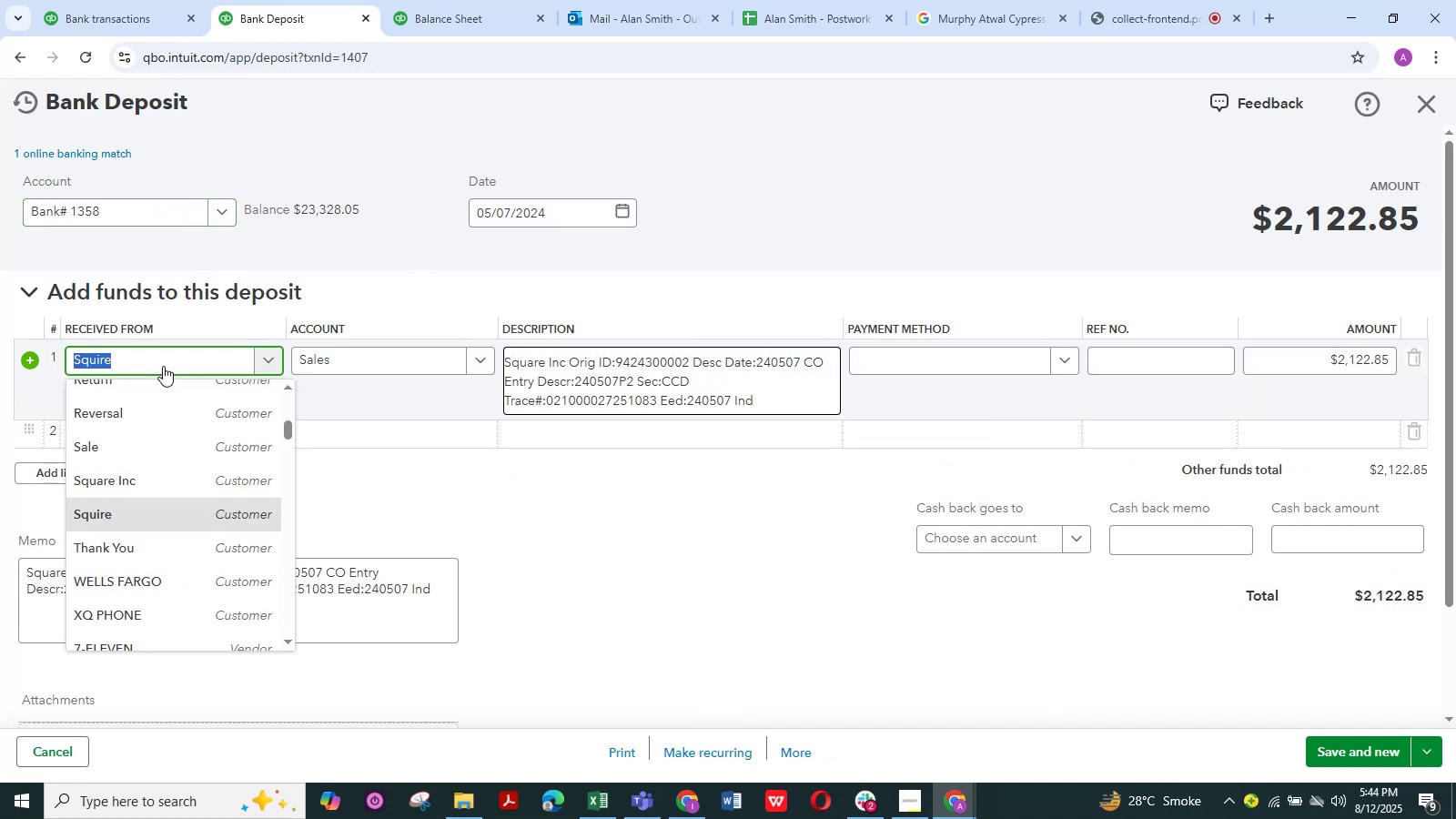 
type(Squarer)
key(Backspace)
 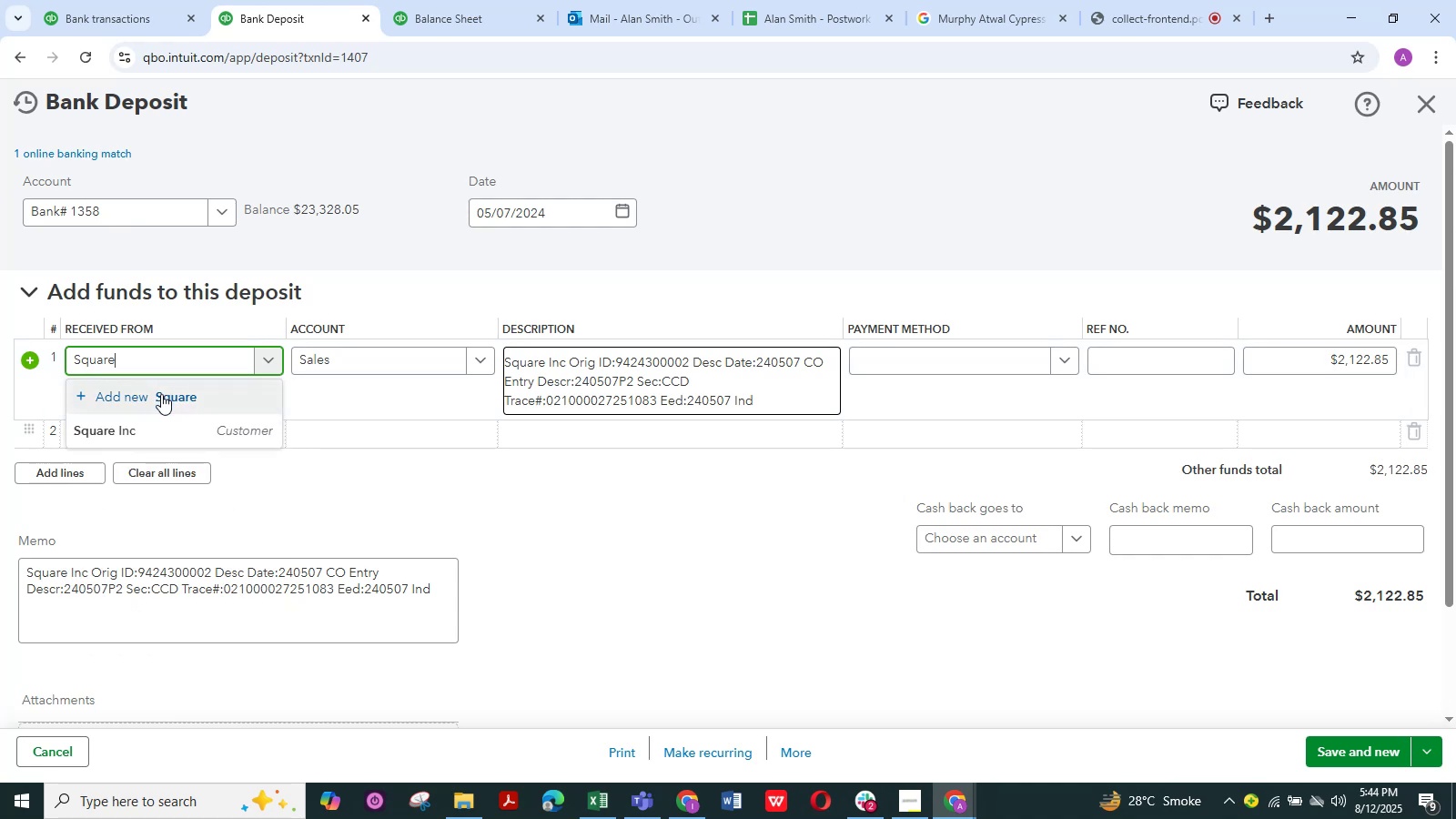 
left_click([145, 426])
 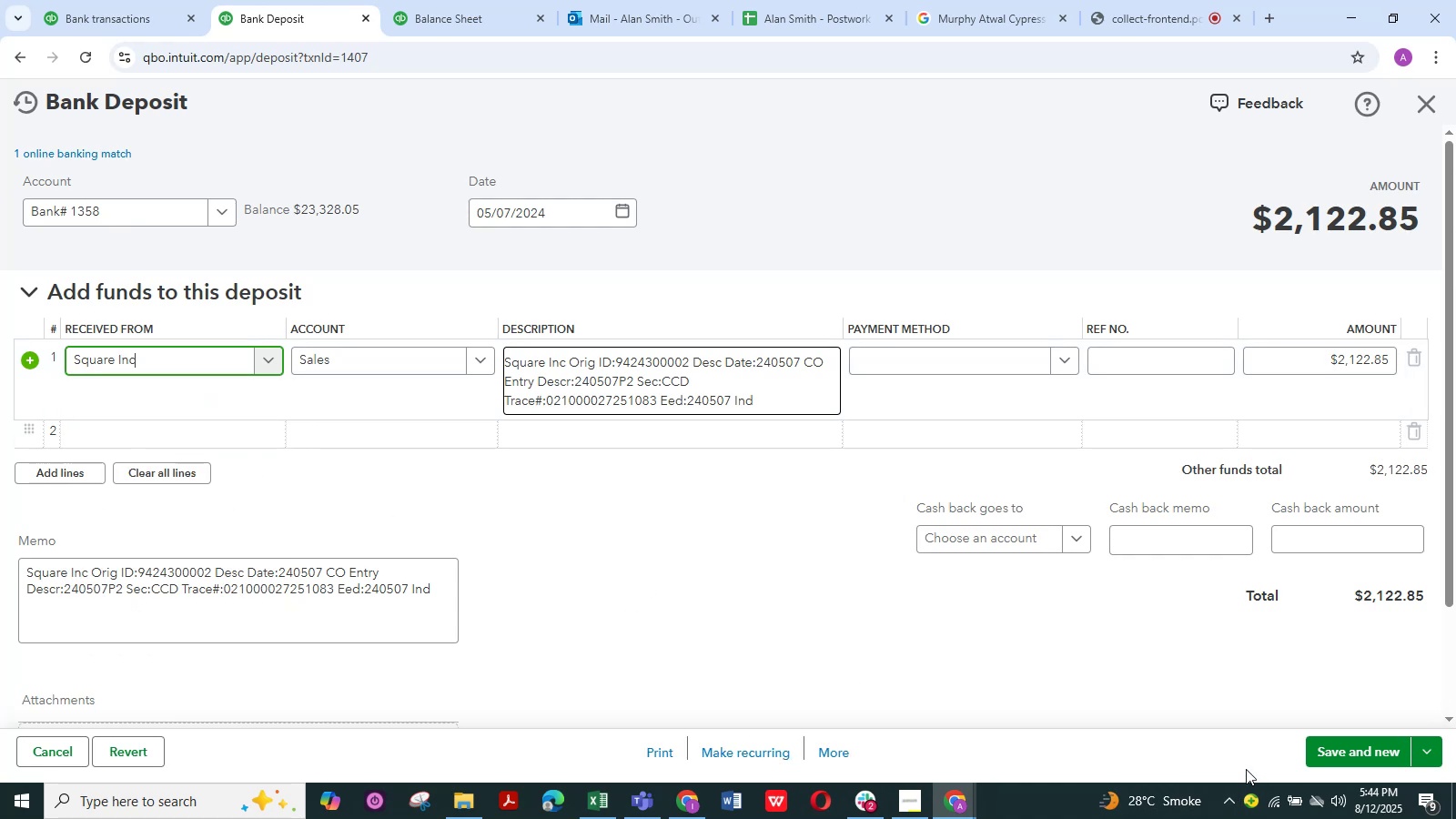 
left_click([1309, 760])
 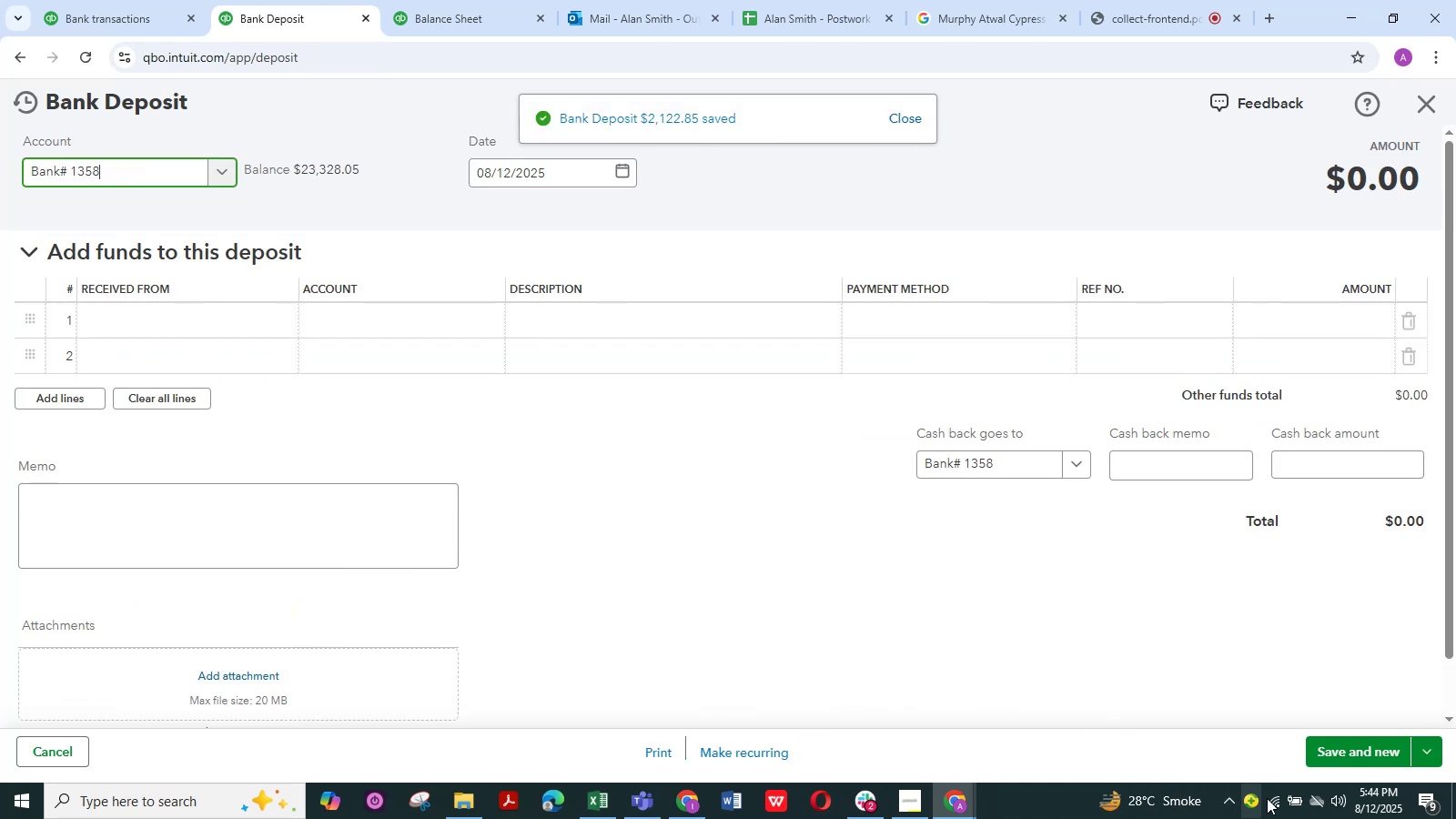 
wait(6.09)
 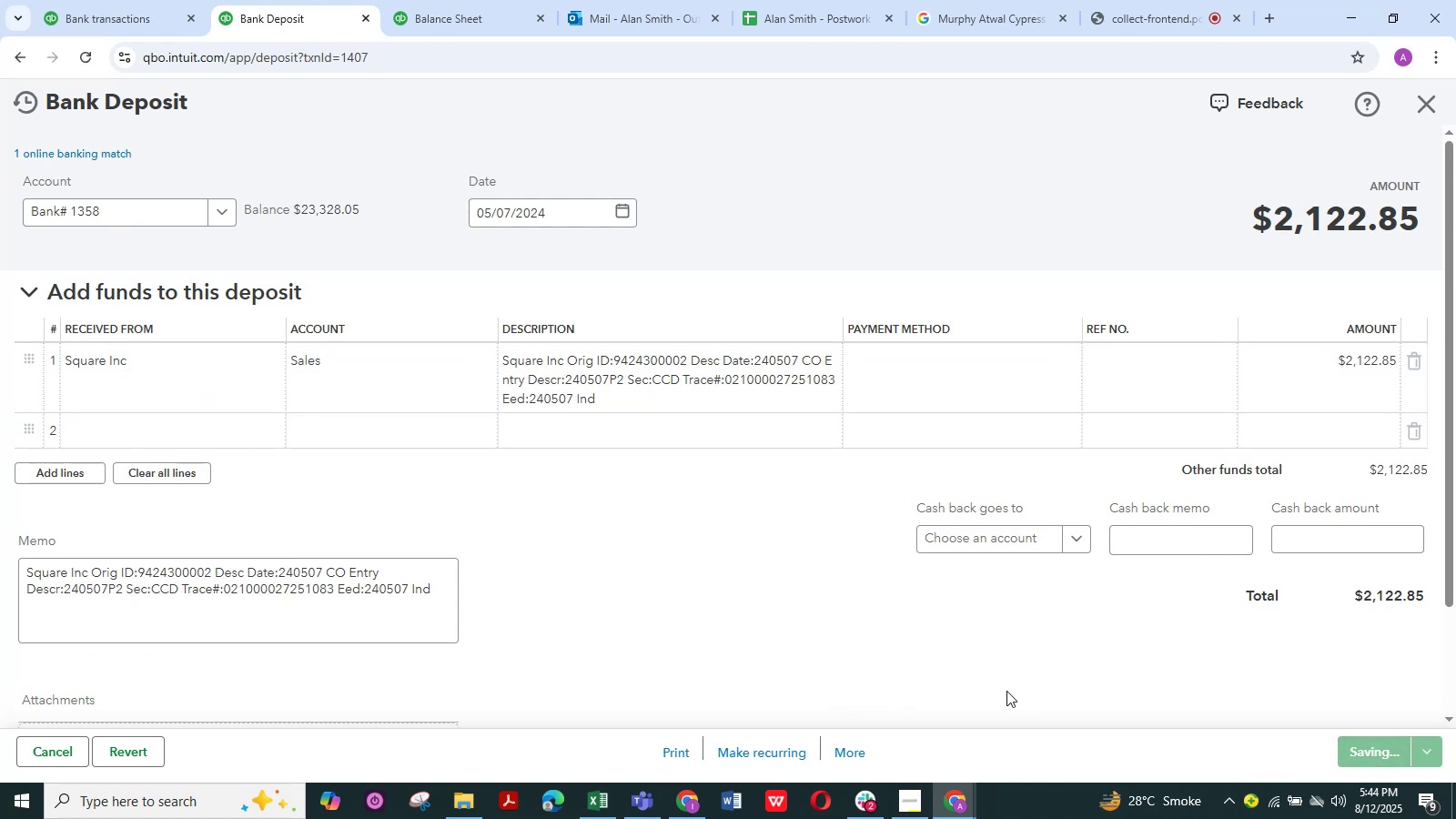 
left_click([1430, 105])
 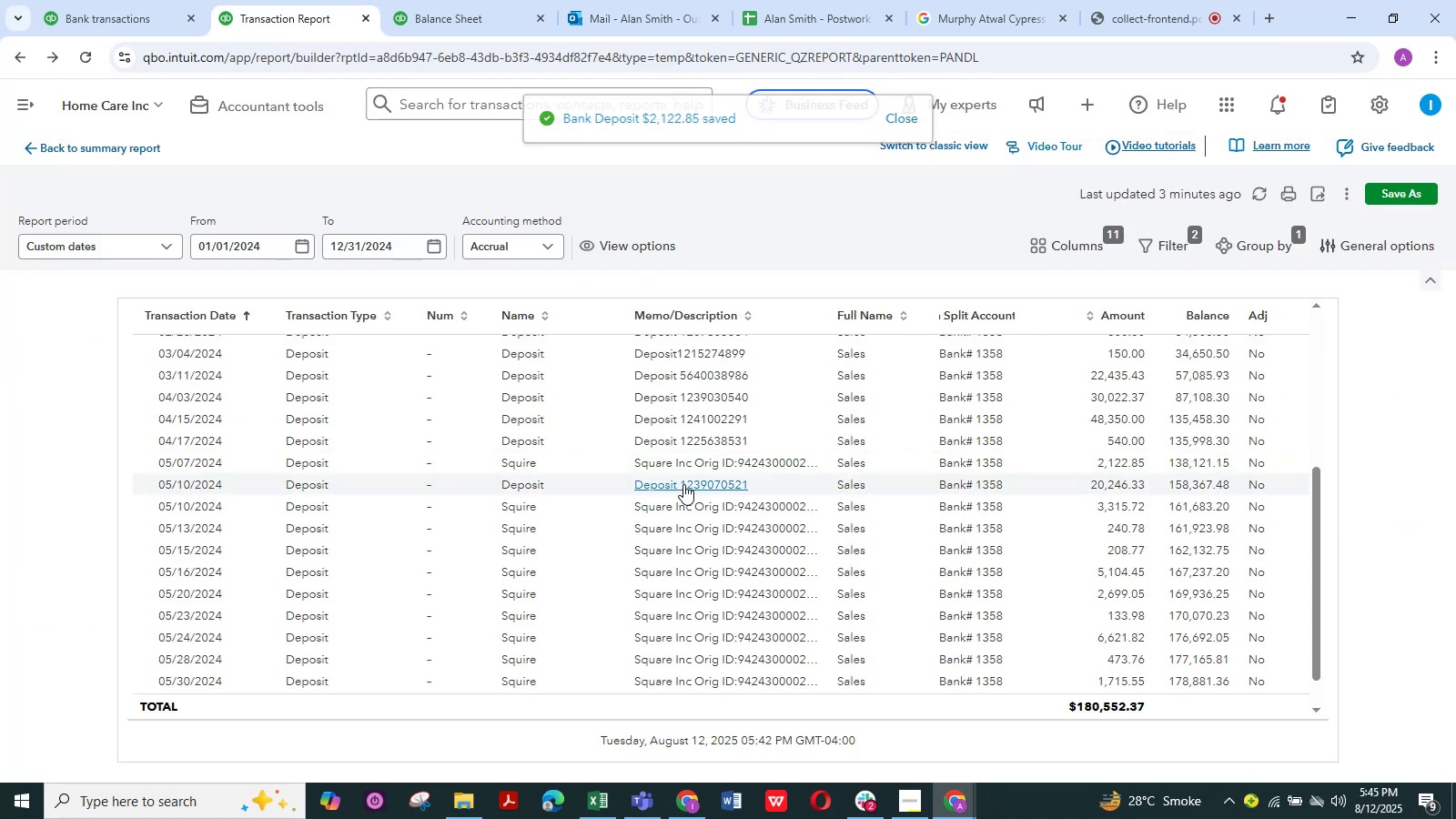 
left_click([677, 500])
 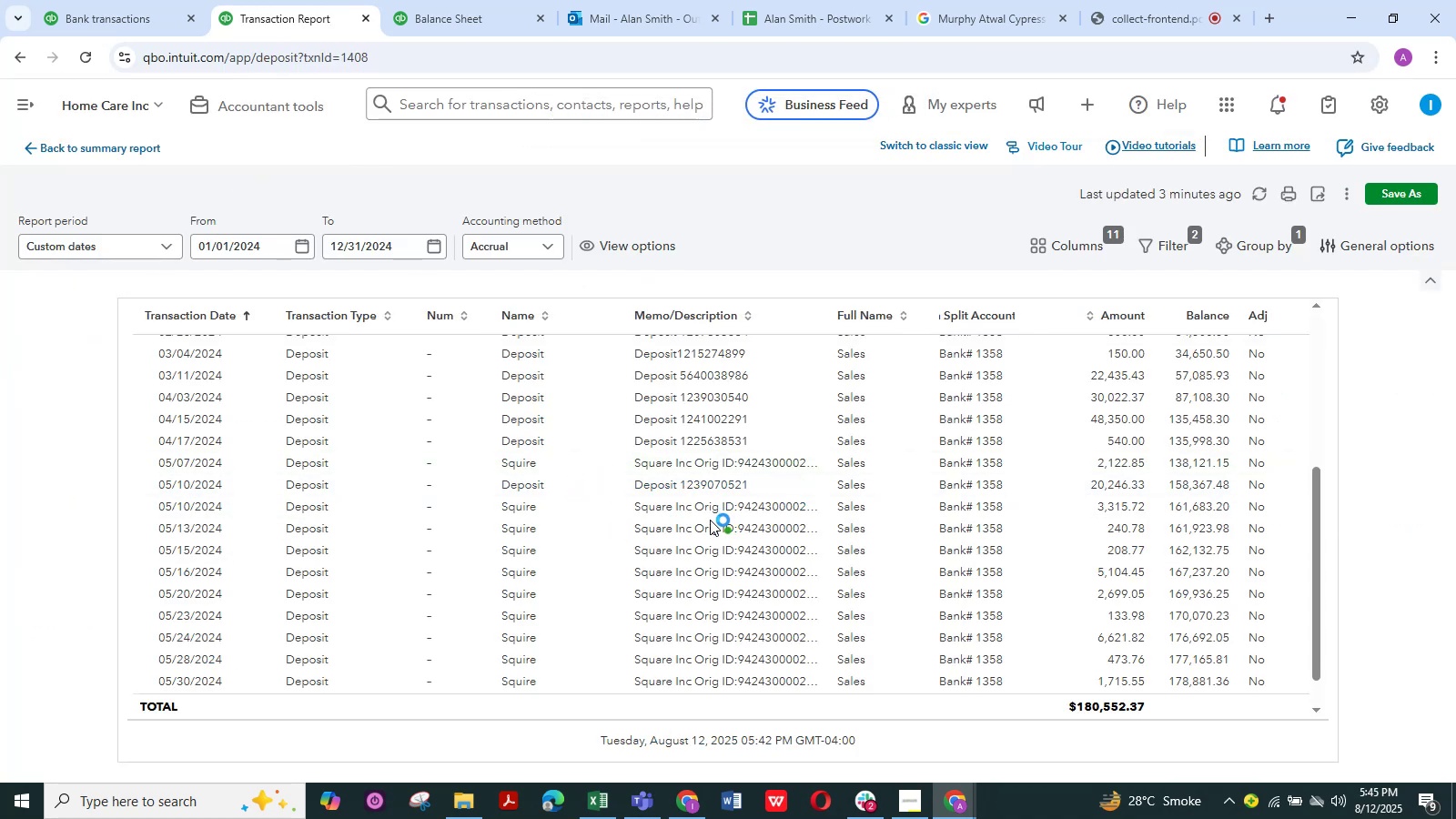 
wait(9.2)
 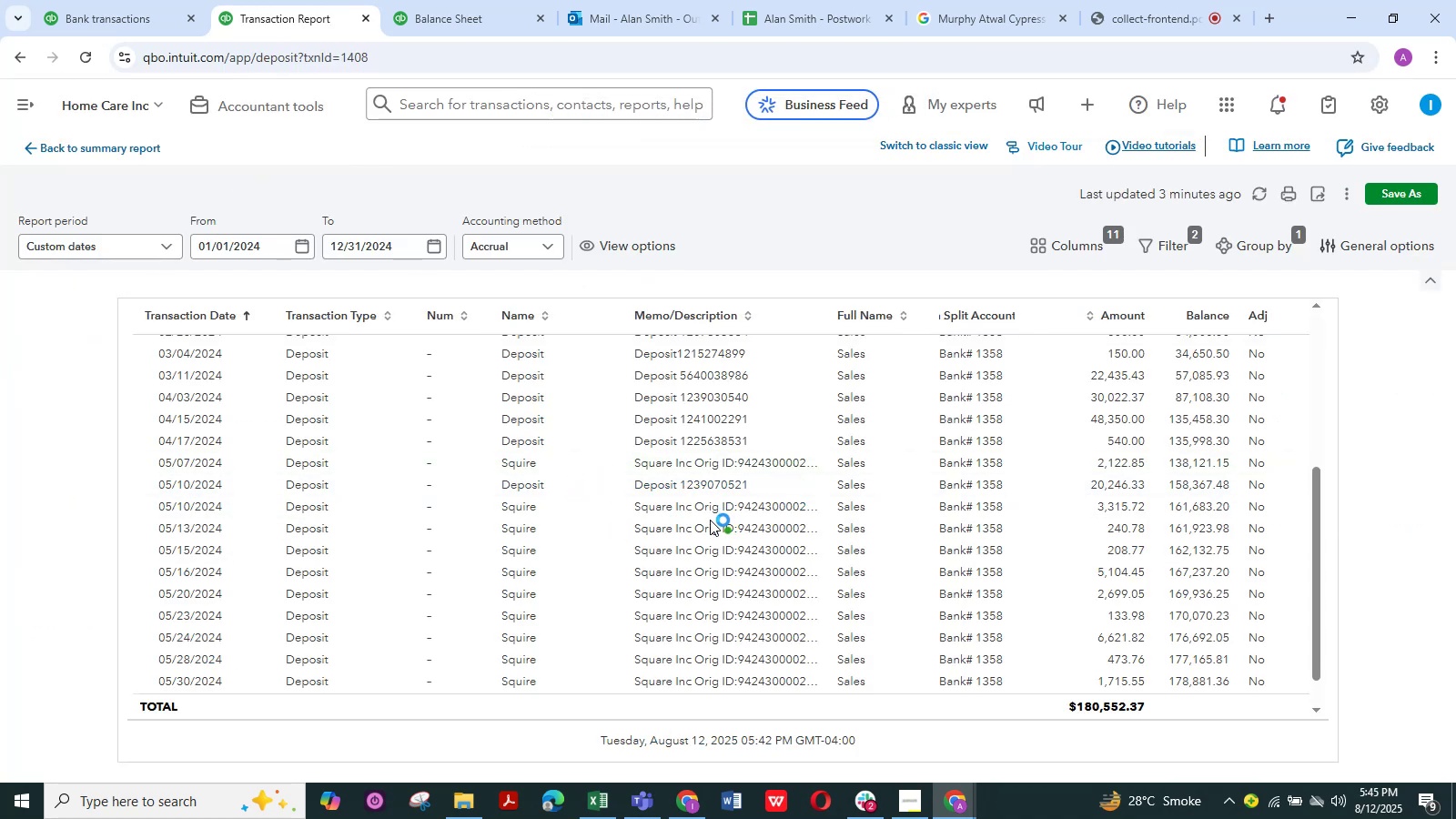 
left_click([236, 384])
 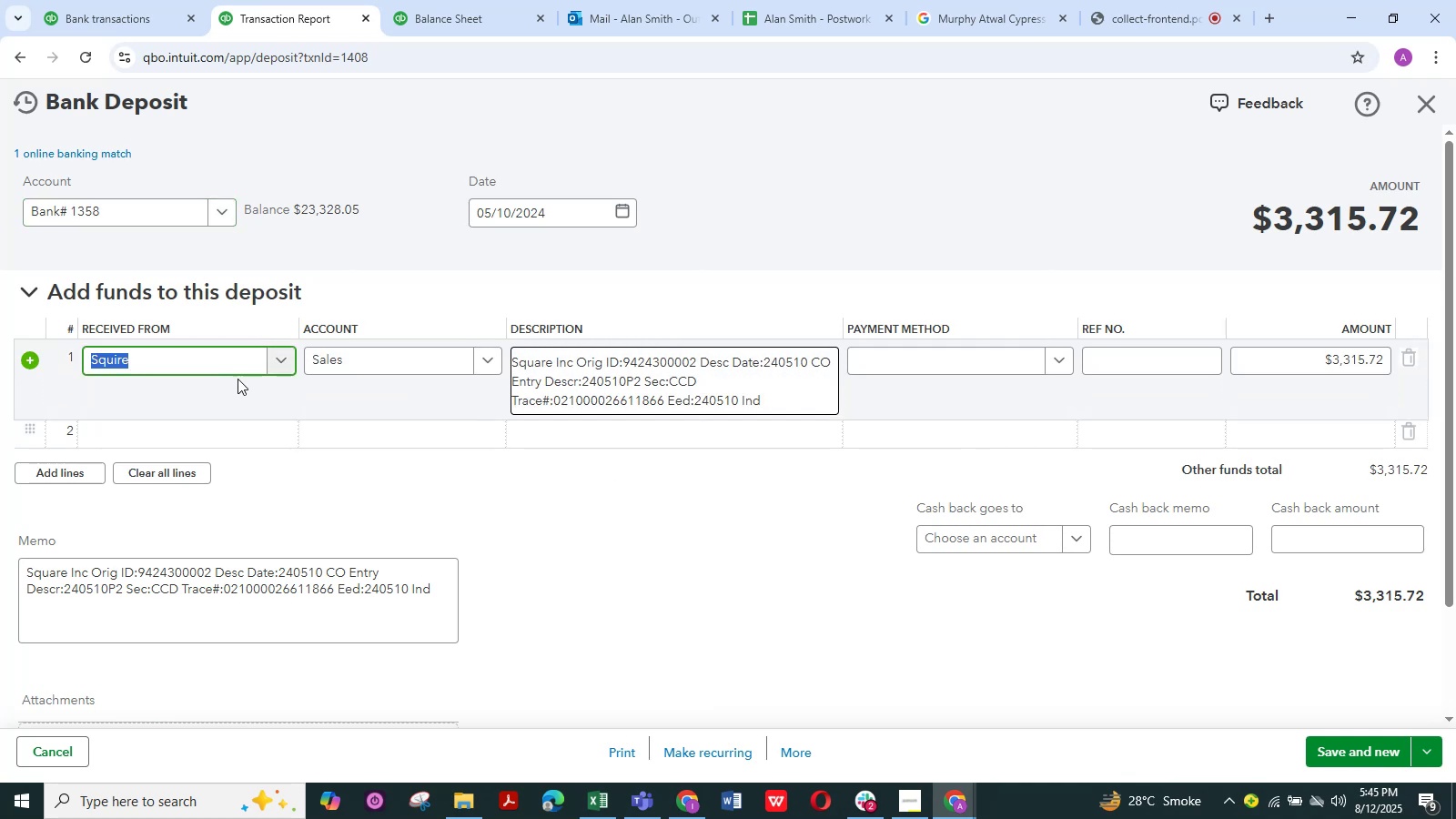 
type(Square)
 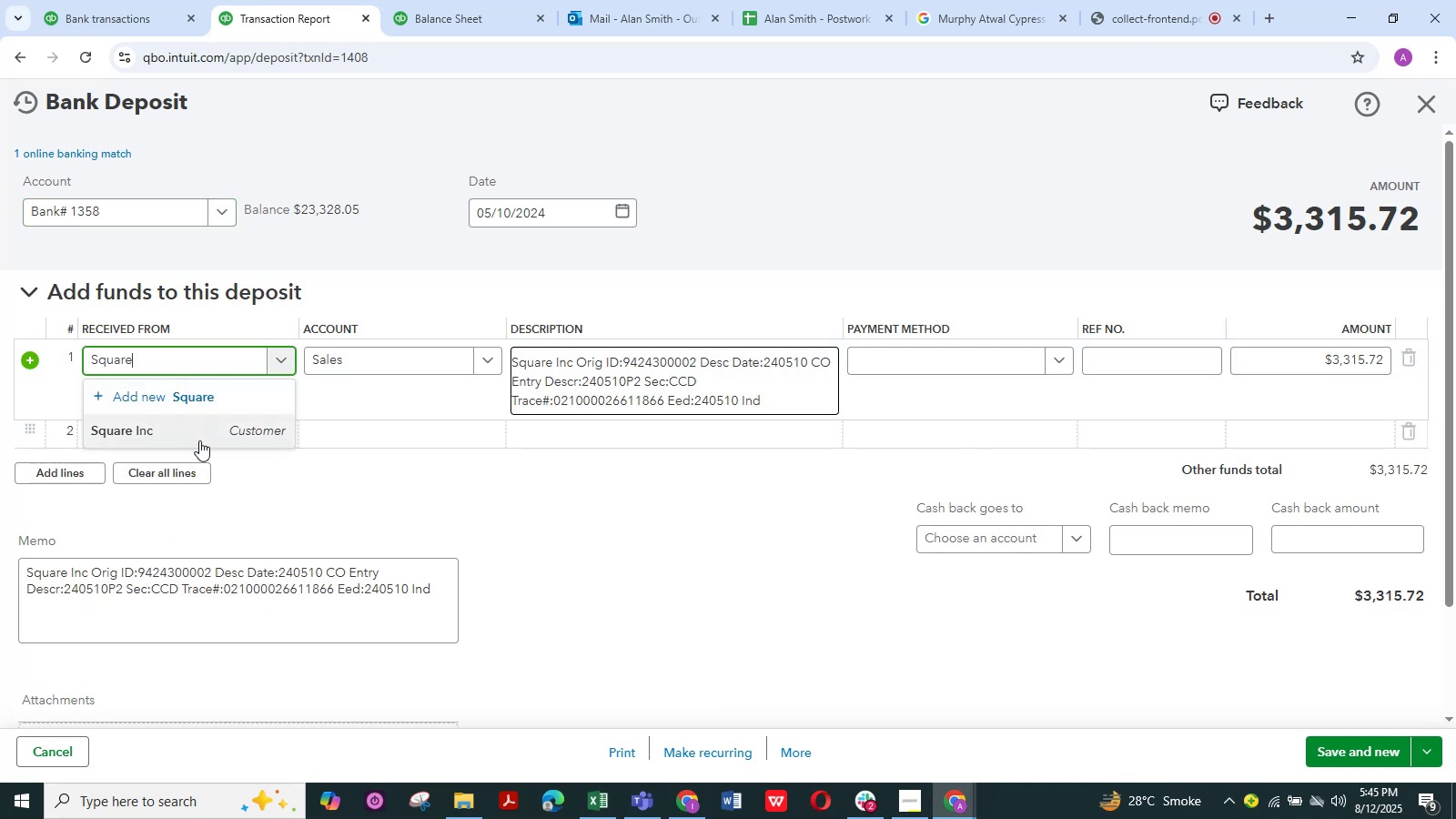 
left_click([199, 440])
 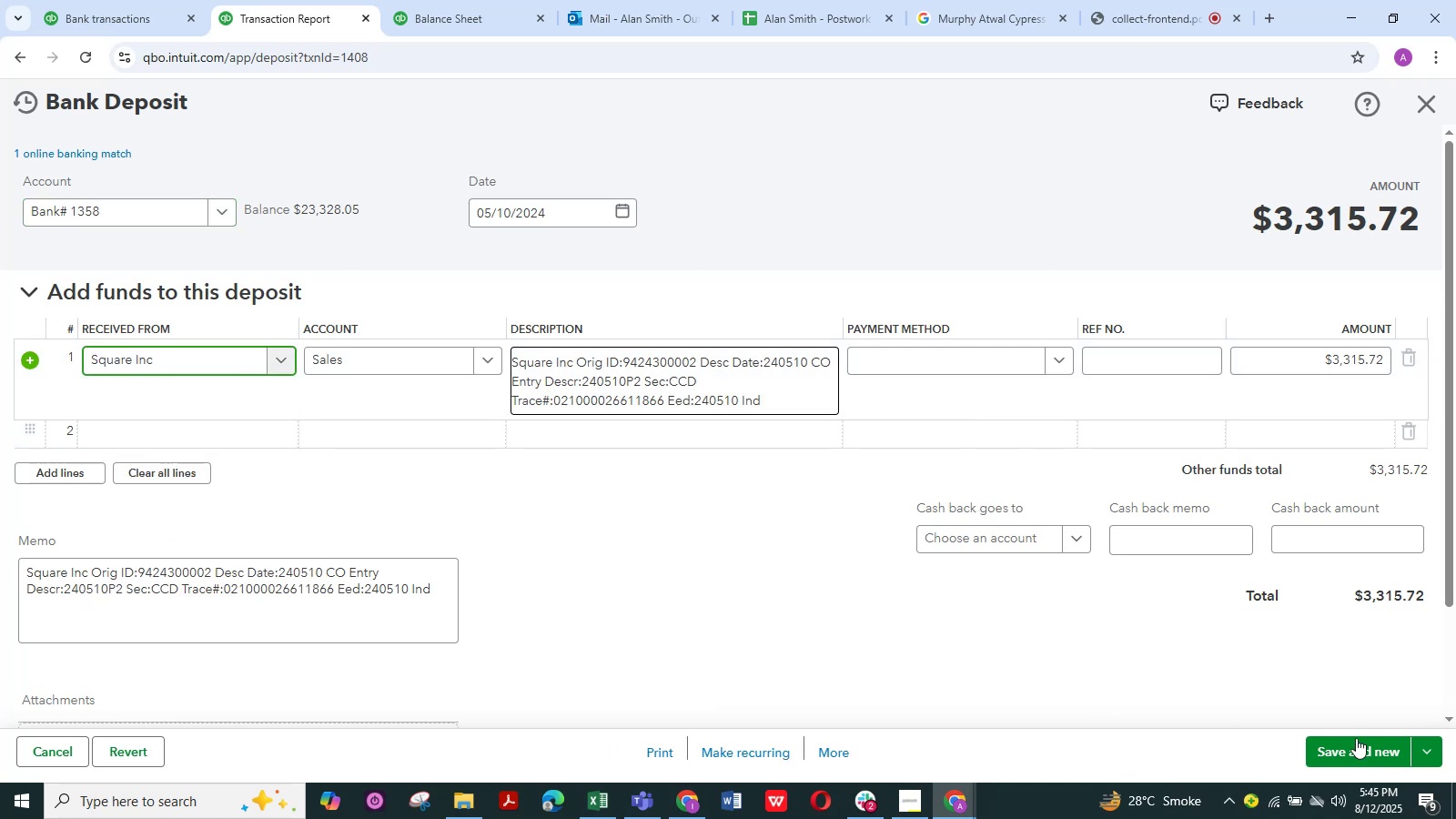 
left_click([1381, 744])
 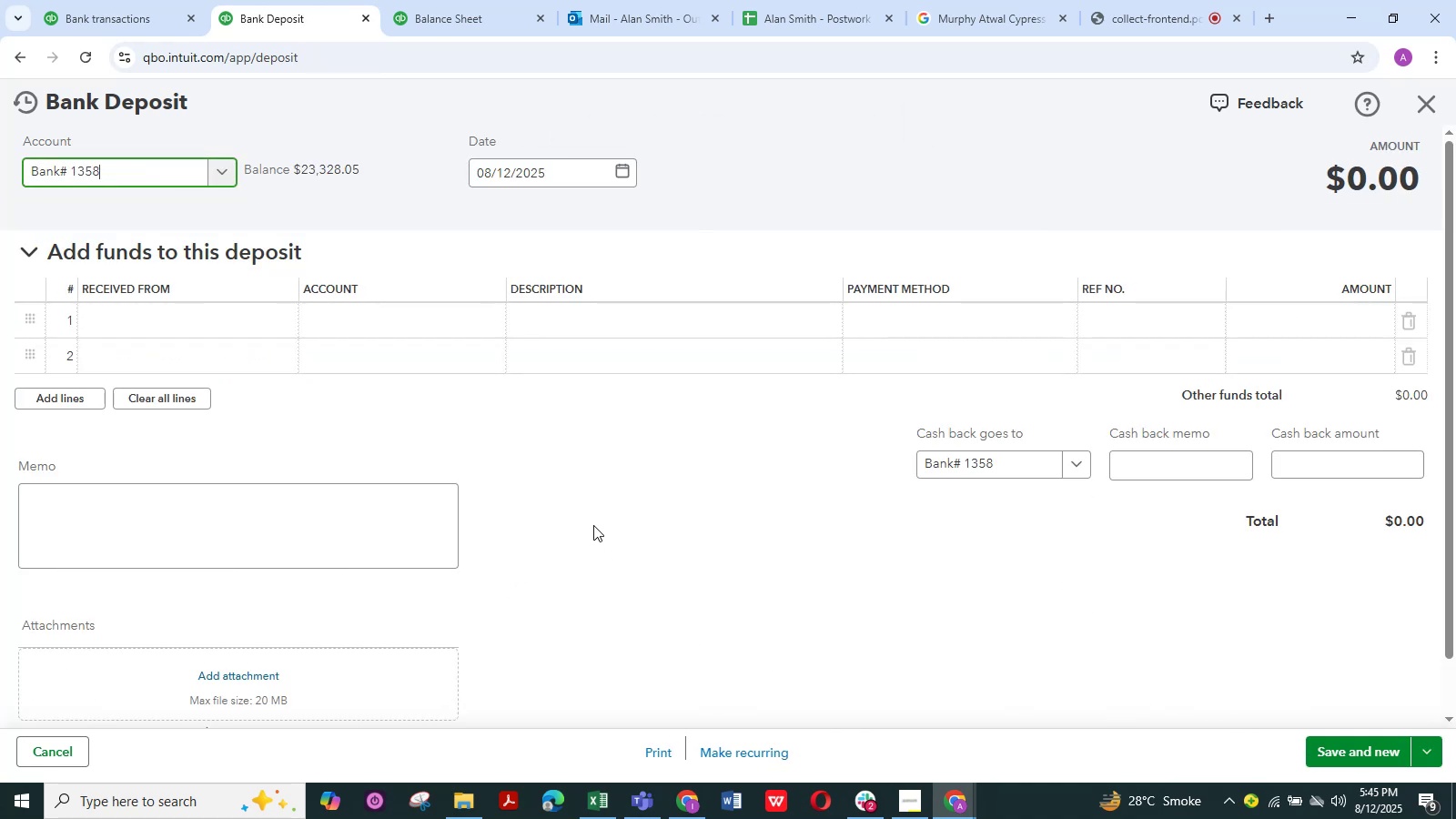 
wait(13.04)
 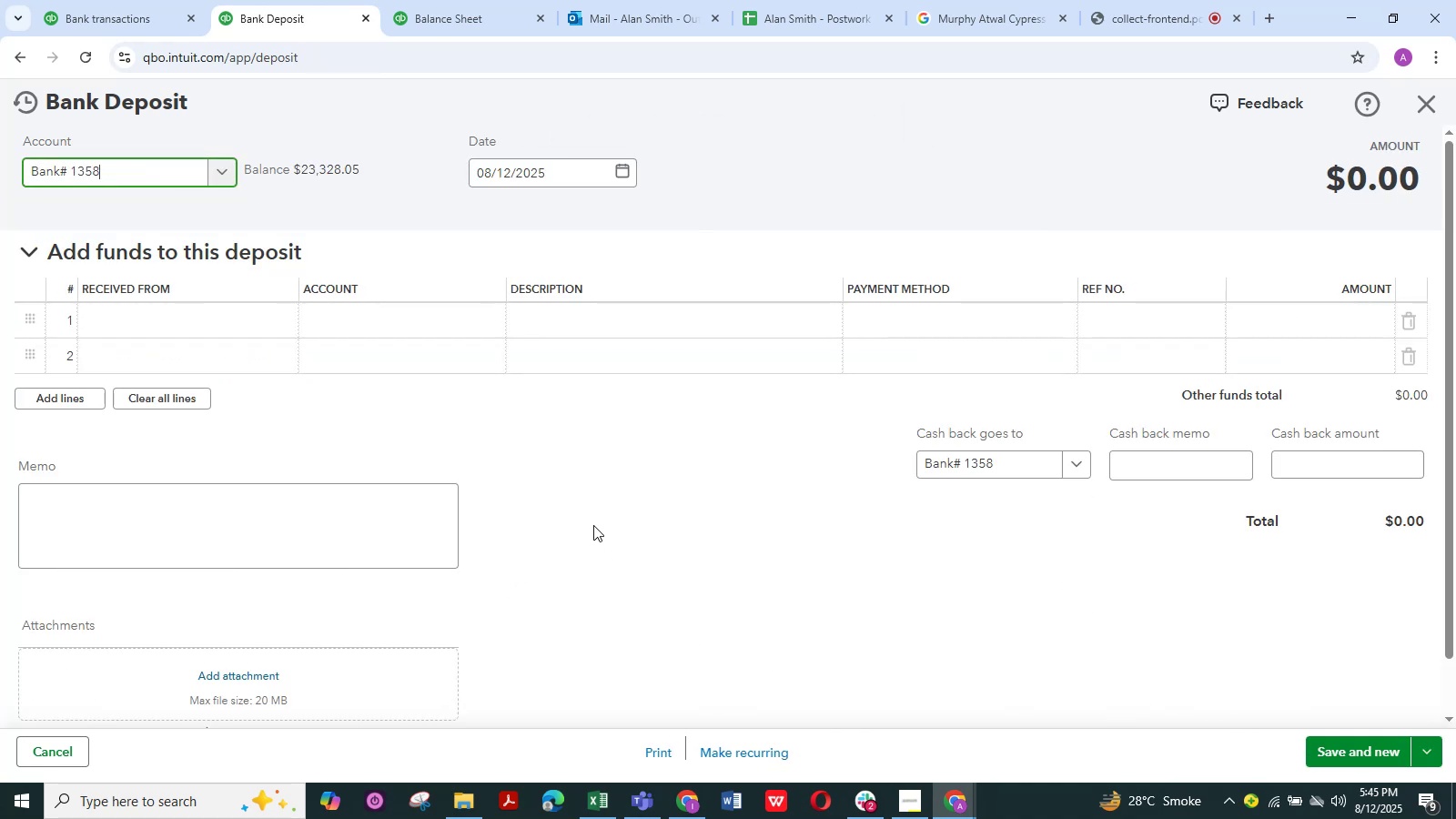 
left_click([1431, 104])
 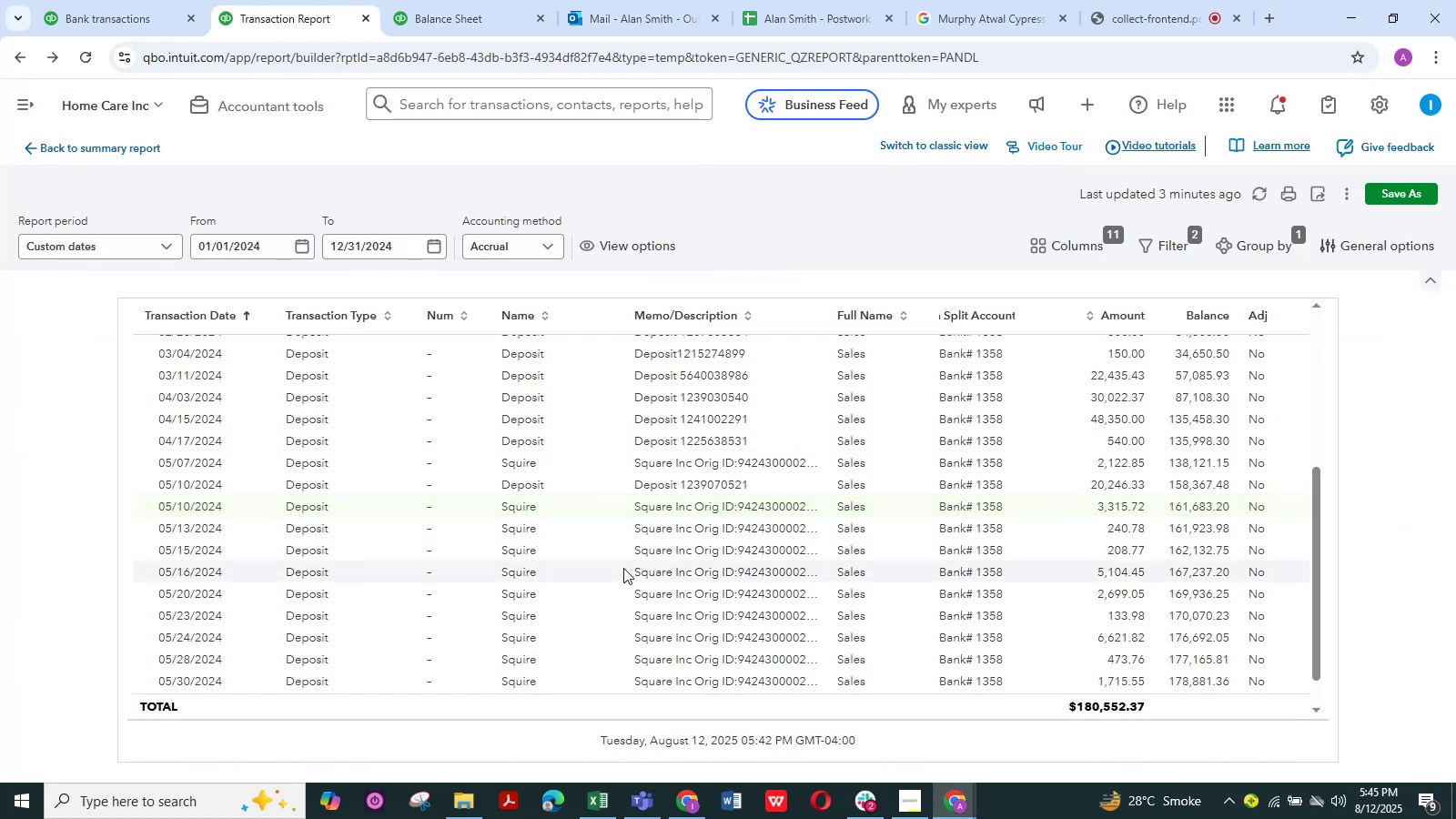 
wait(7.37)
 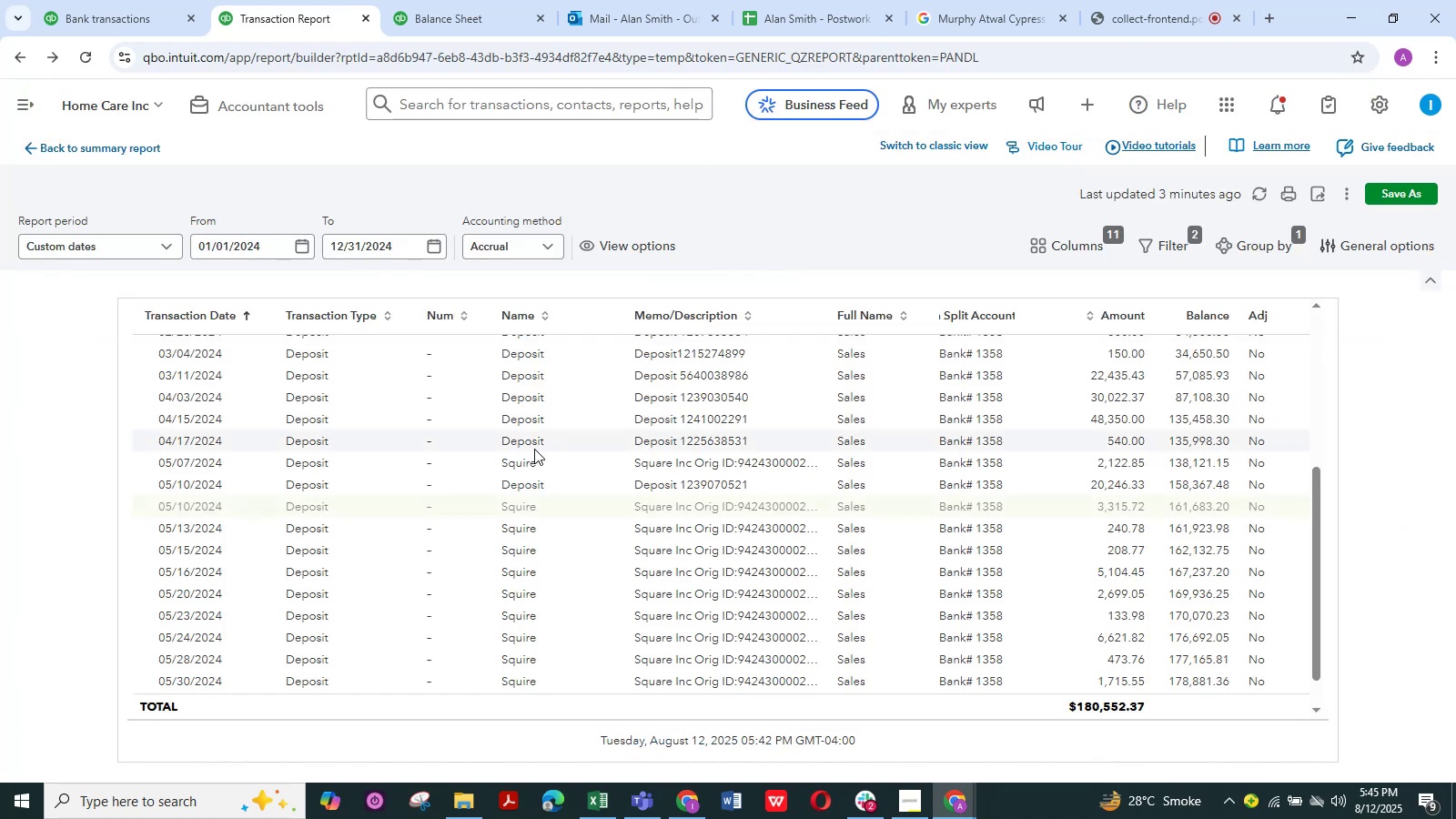 
left_click([735, 459])
 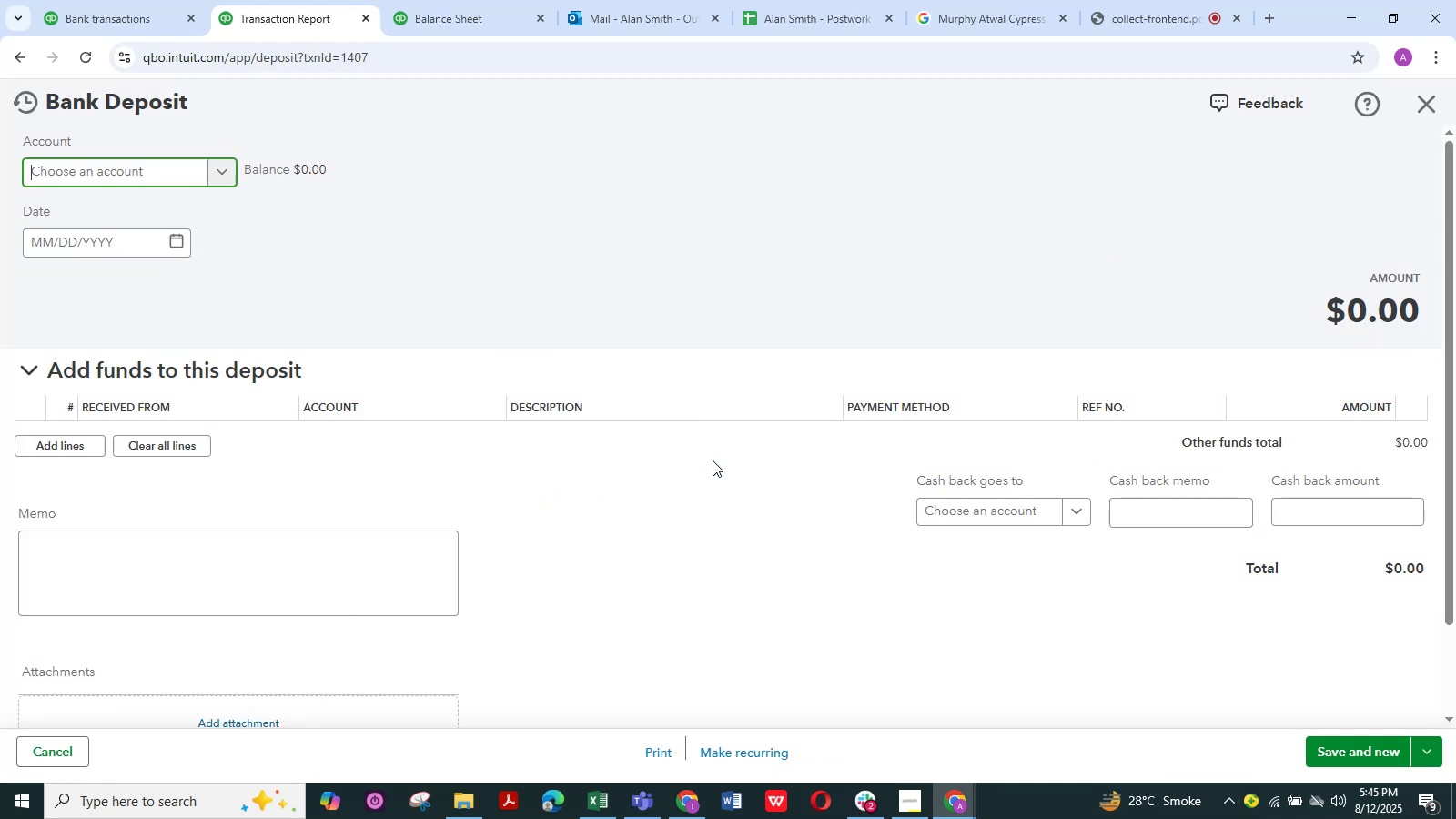 
left_click([204, 357])
 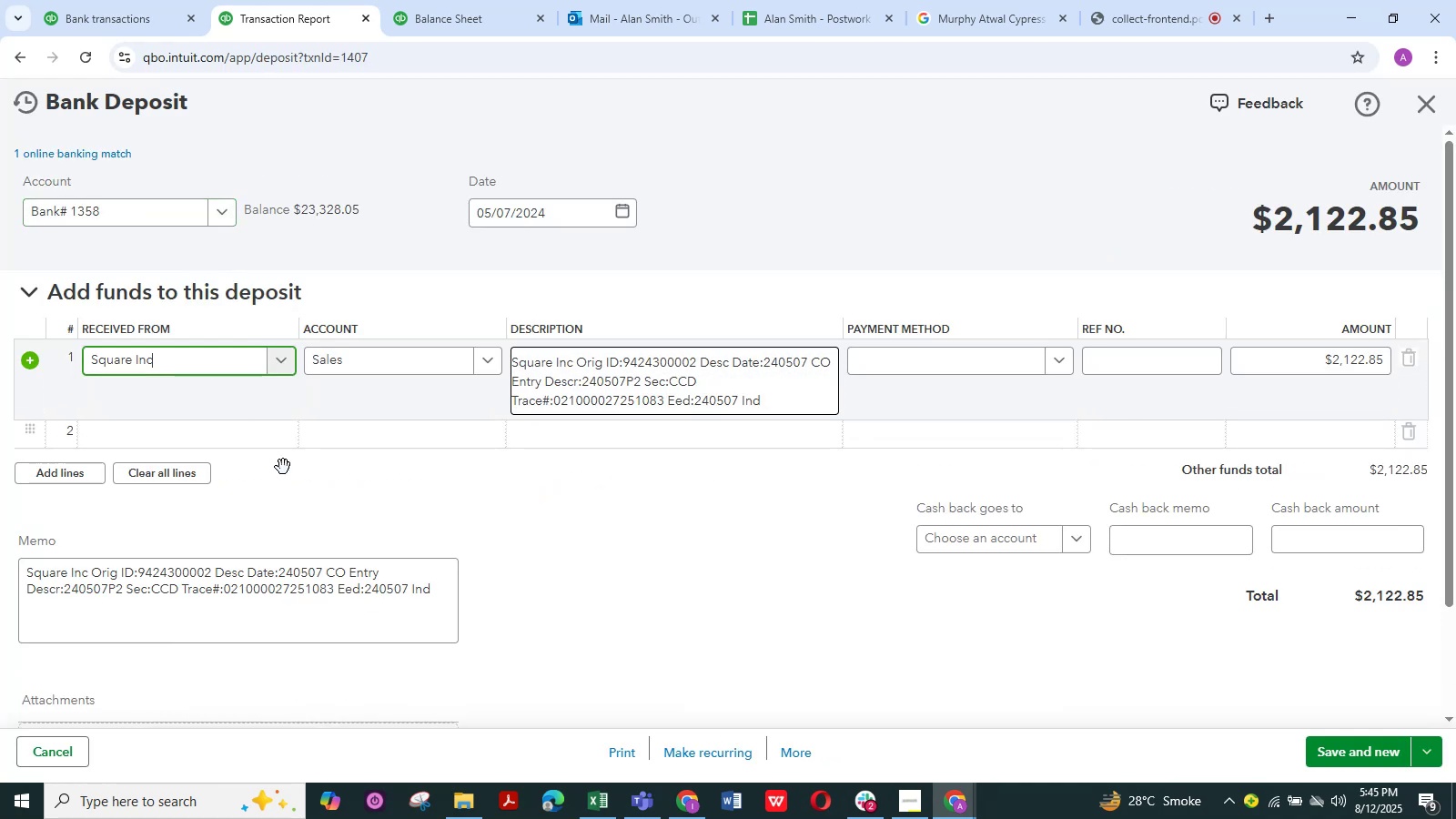 
left_click_drag(start_coordinate=[492, 498], to_coordinate=[510, 499])
 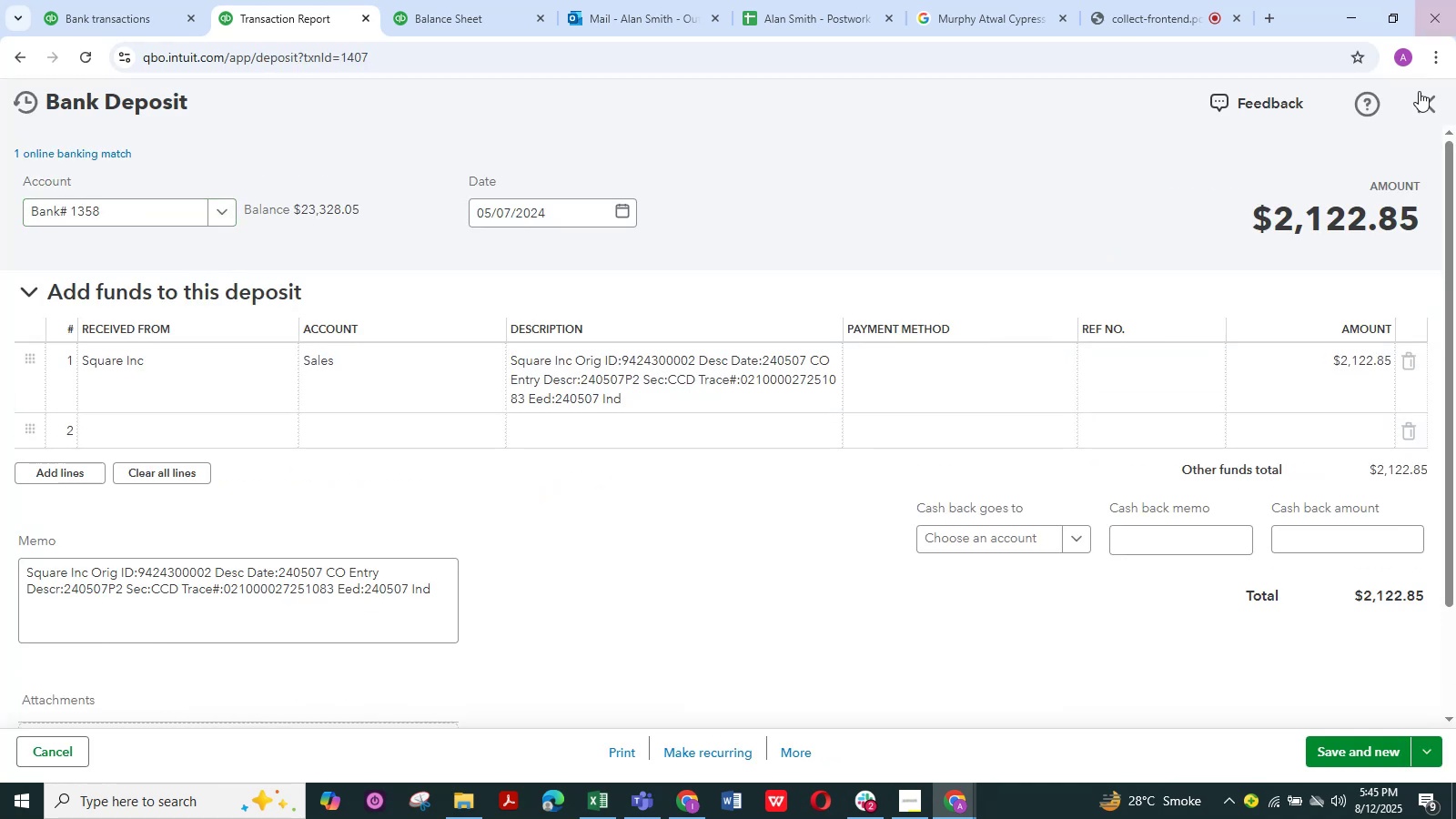 
left_click([1421, 89])
 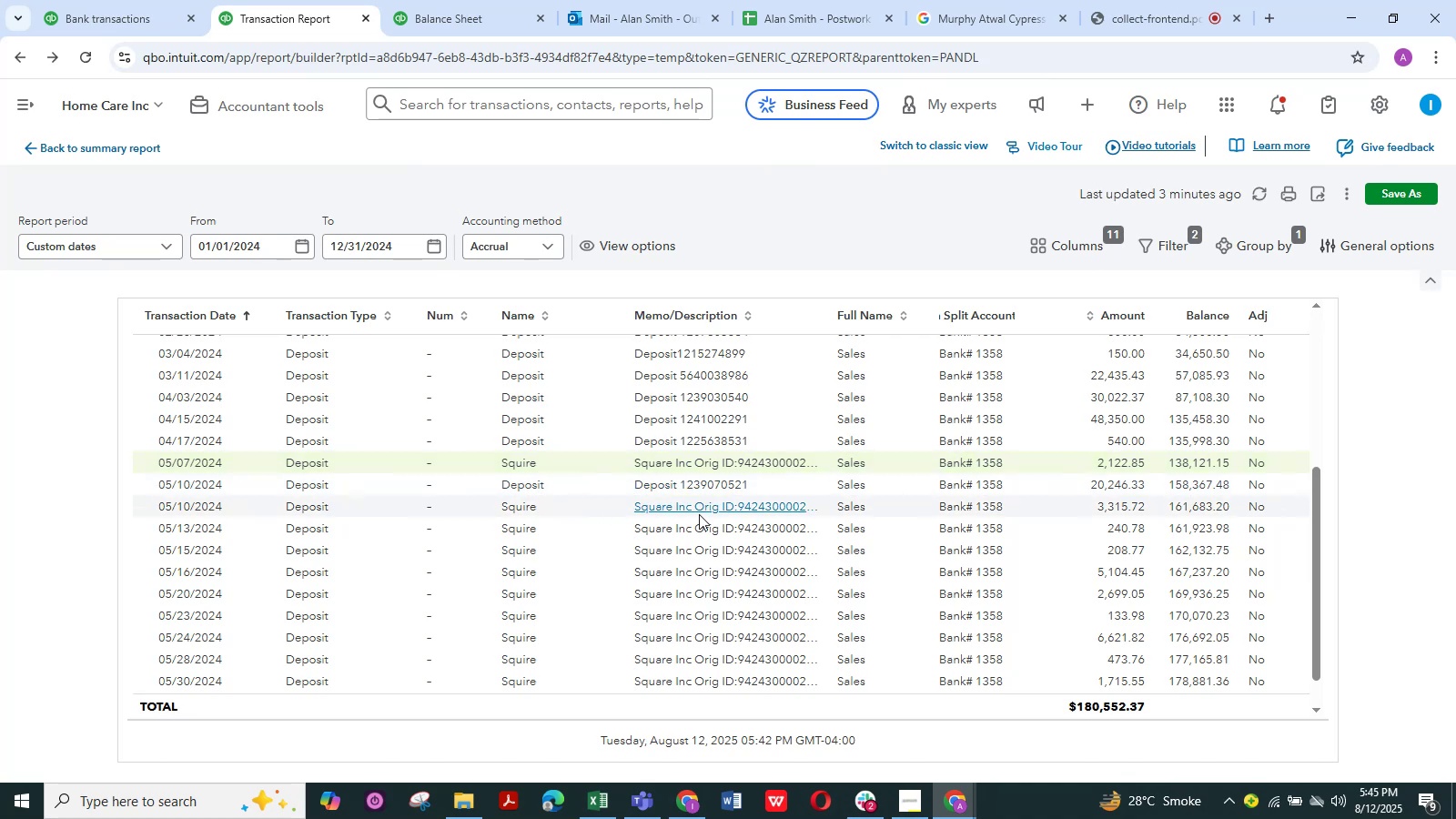 
wait(6.51)
 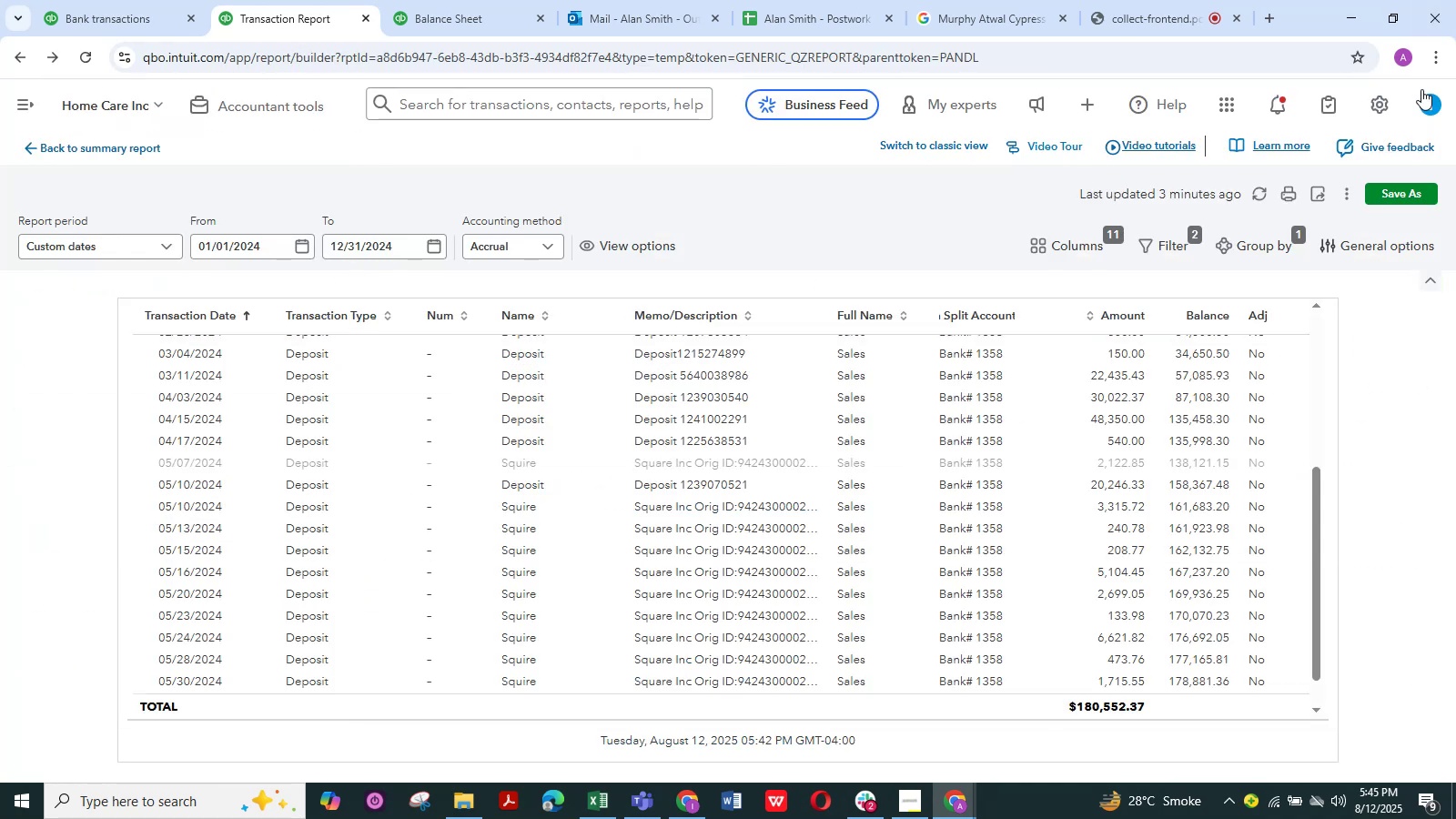 
left_click([693, 532])
 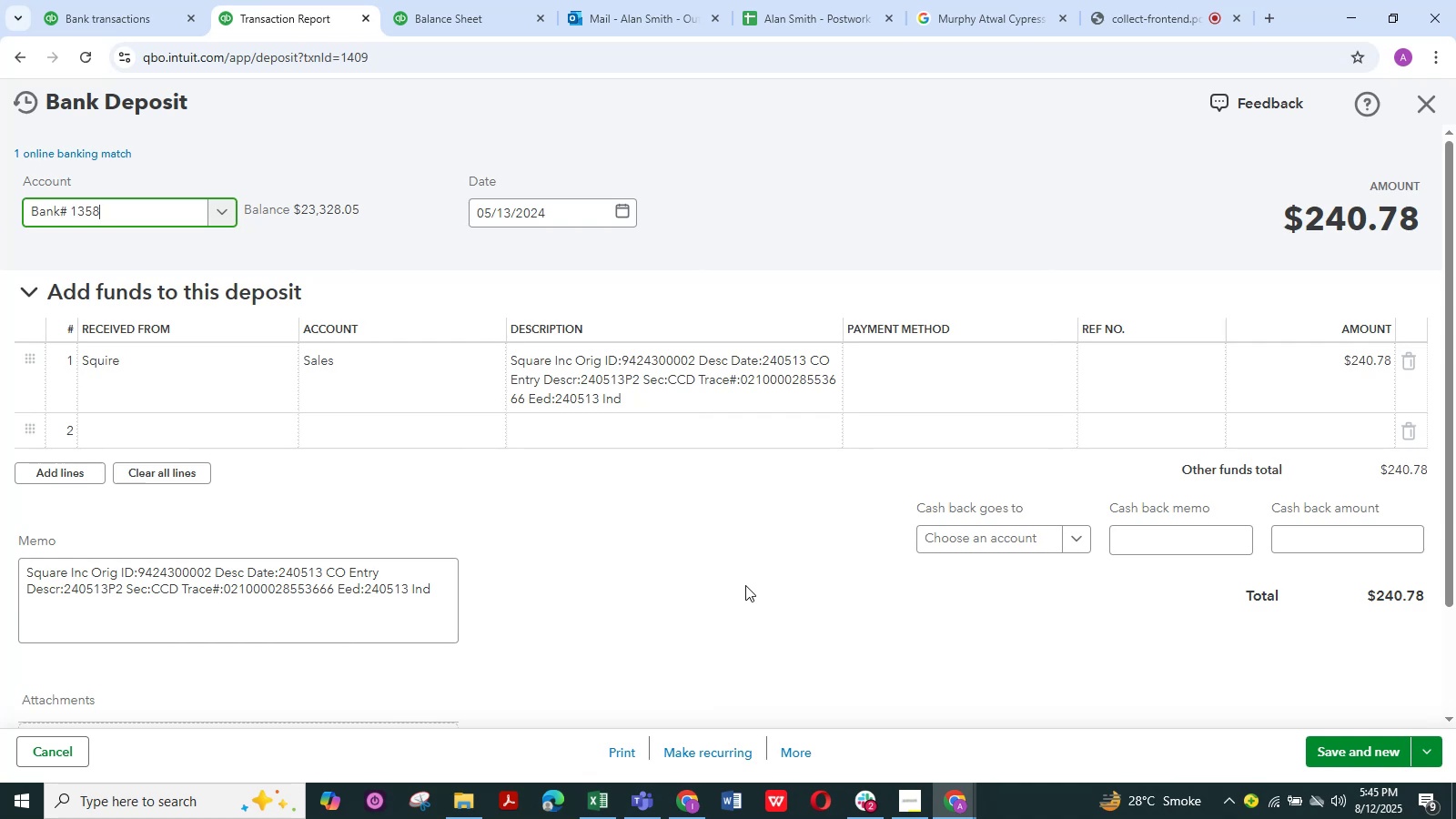 
wait(13.23)
 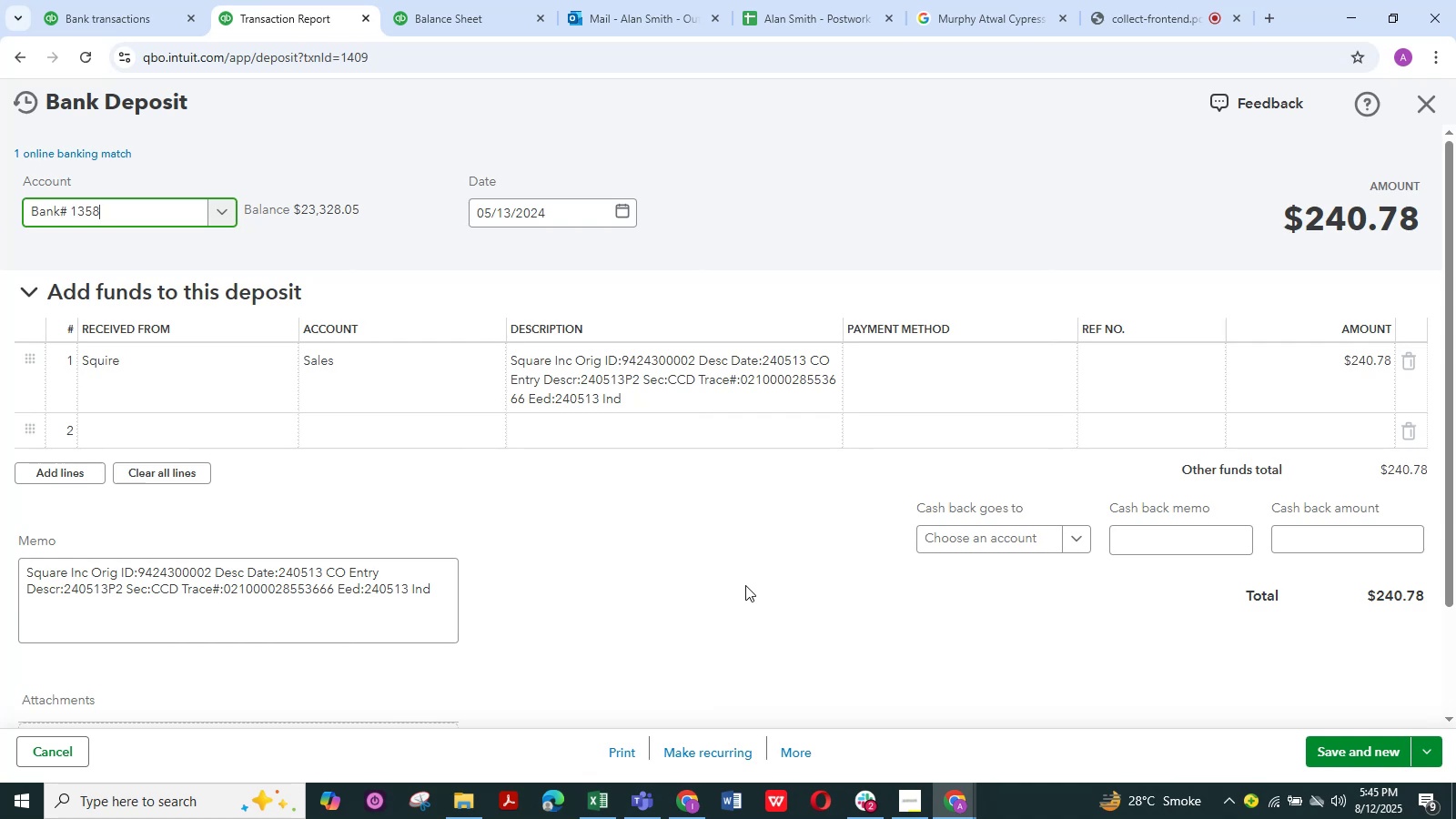 
left_click([193, 351])
 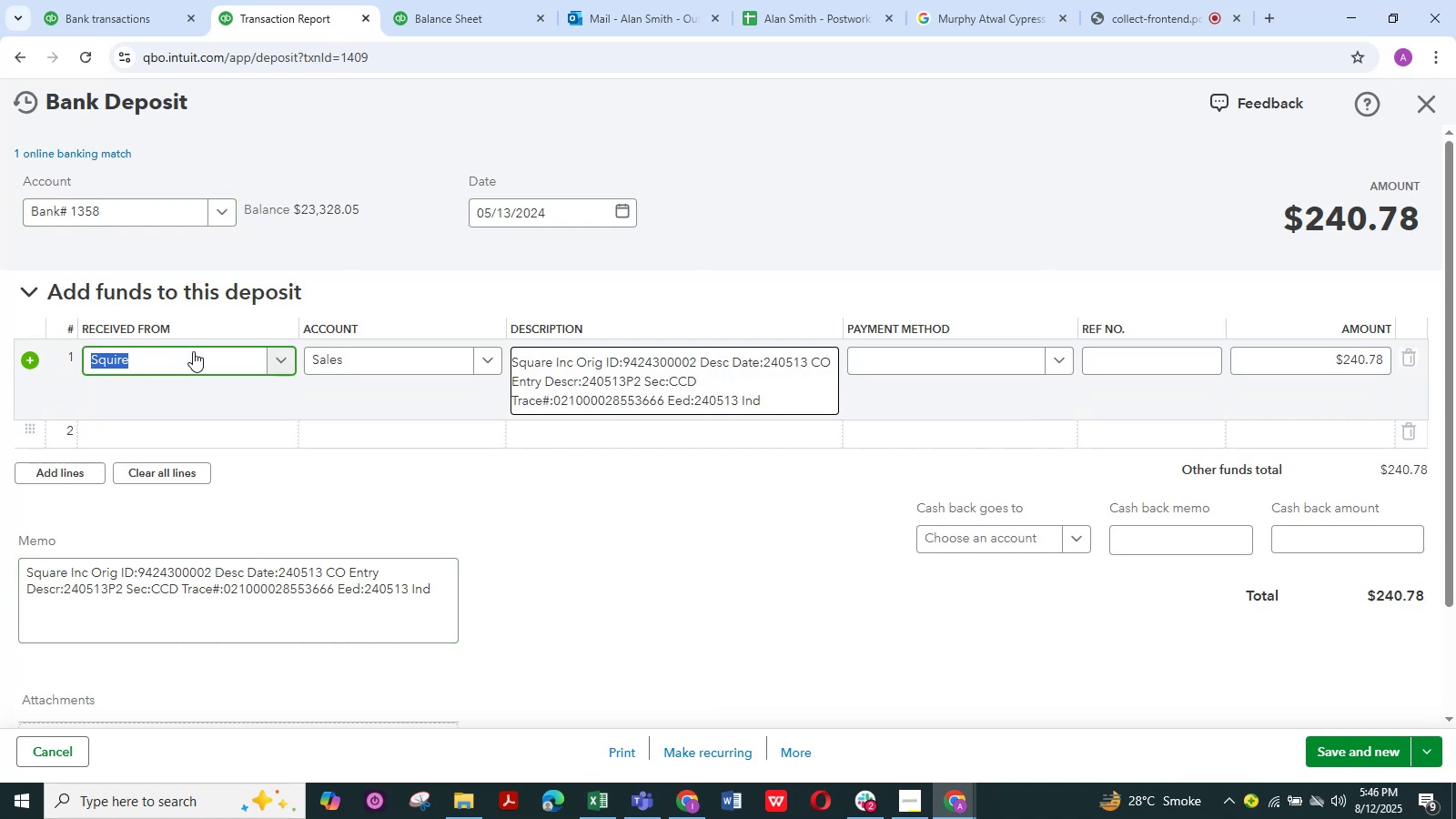 
type(squar)
 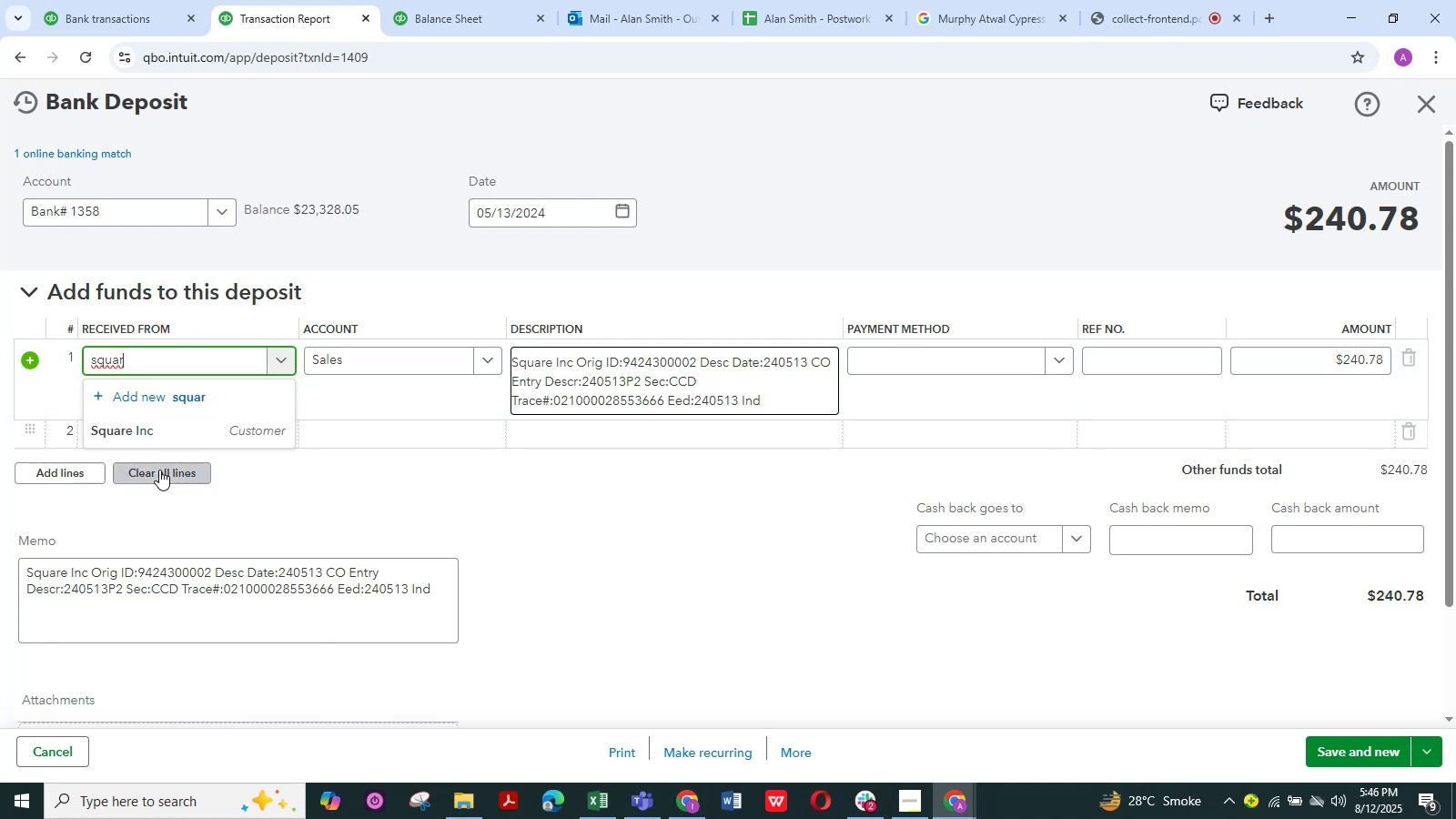 
left_click([170, 434])
 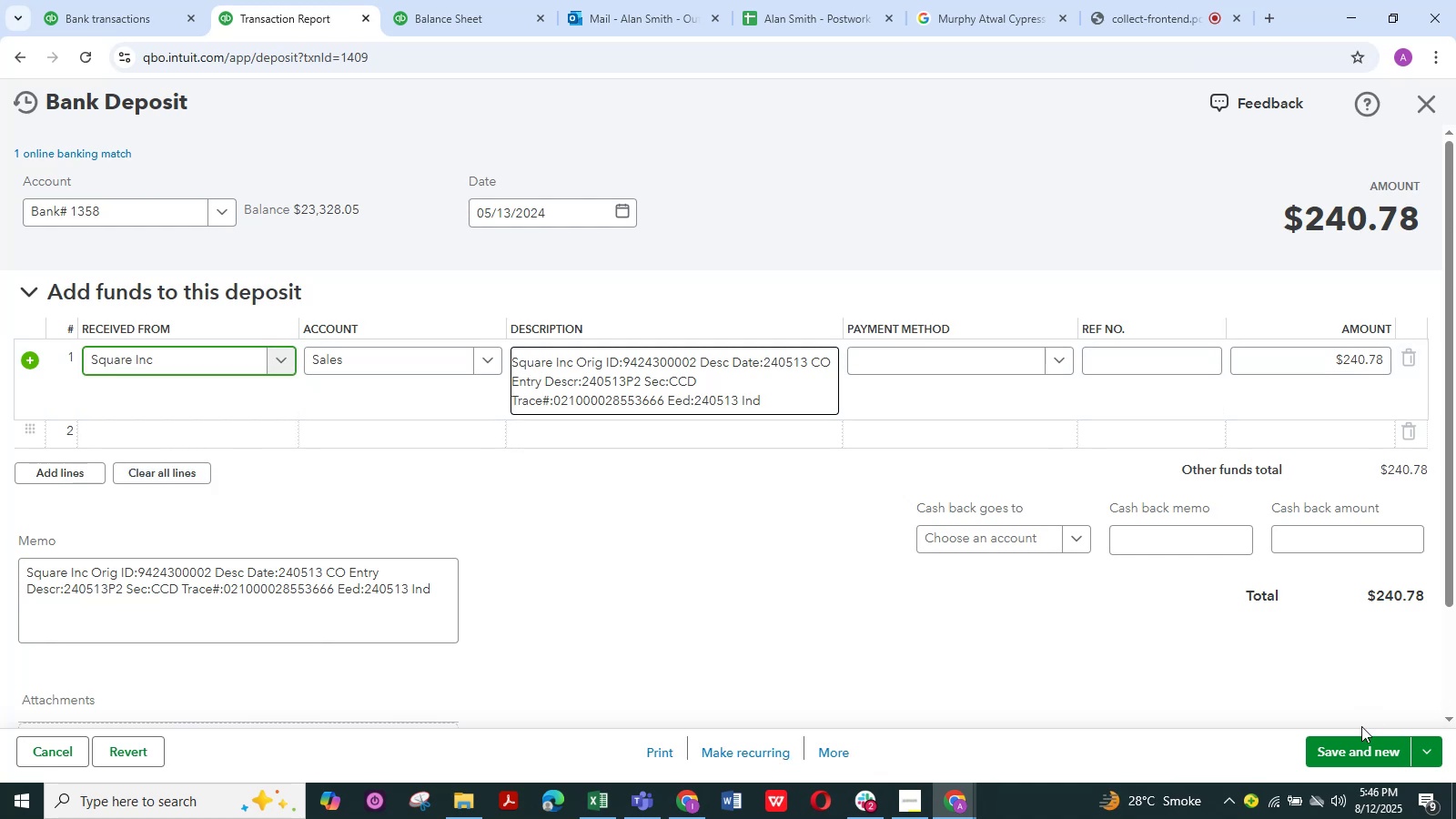 
left_click([1357, 759])
 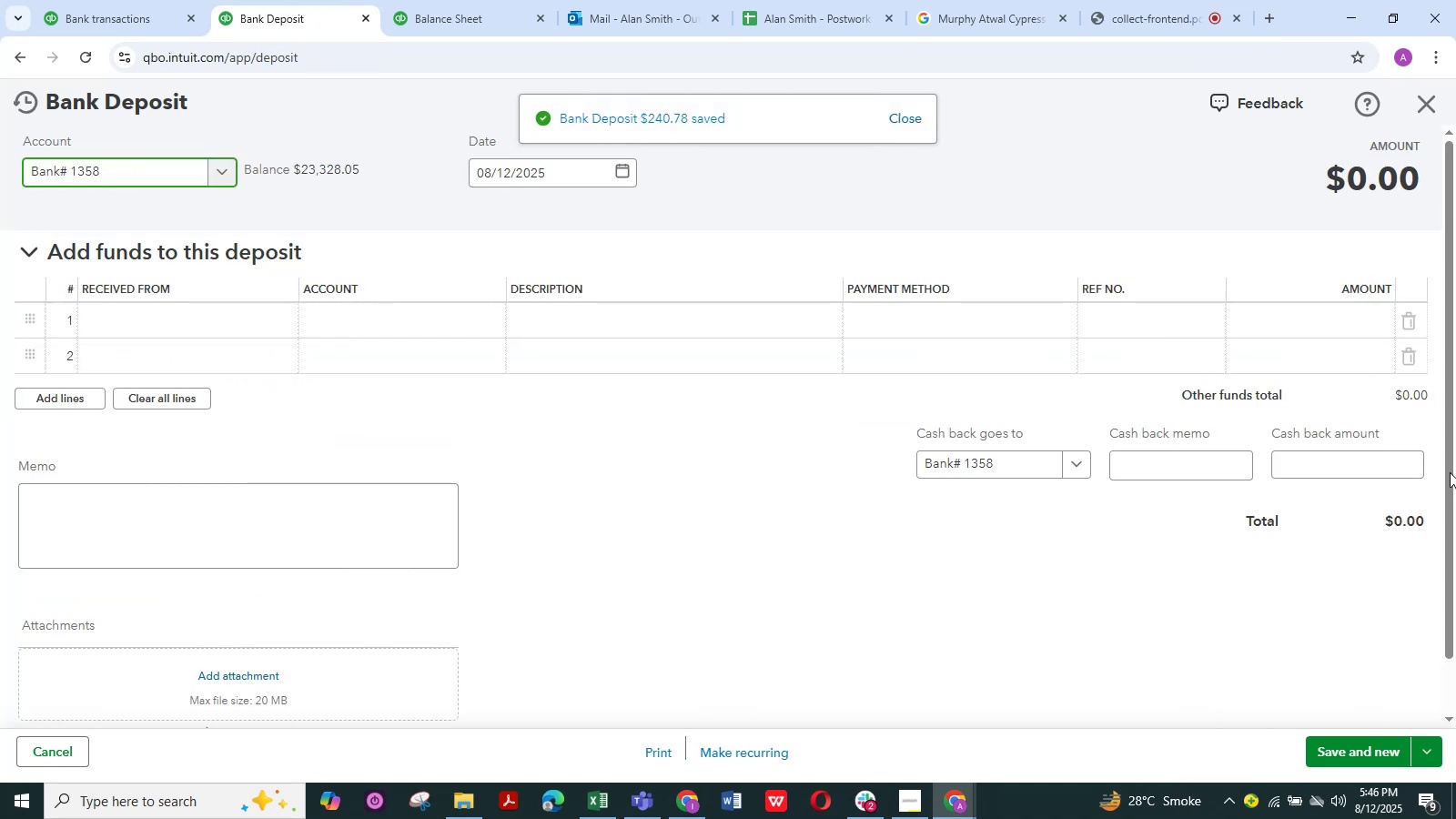 
wait(6.29)
 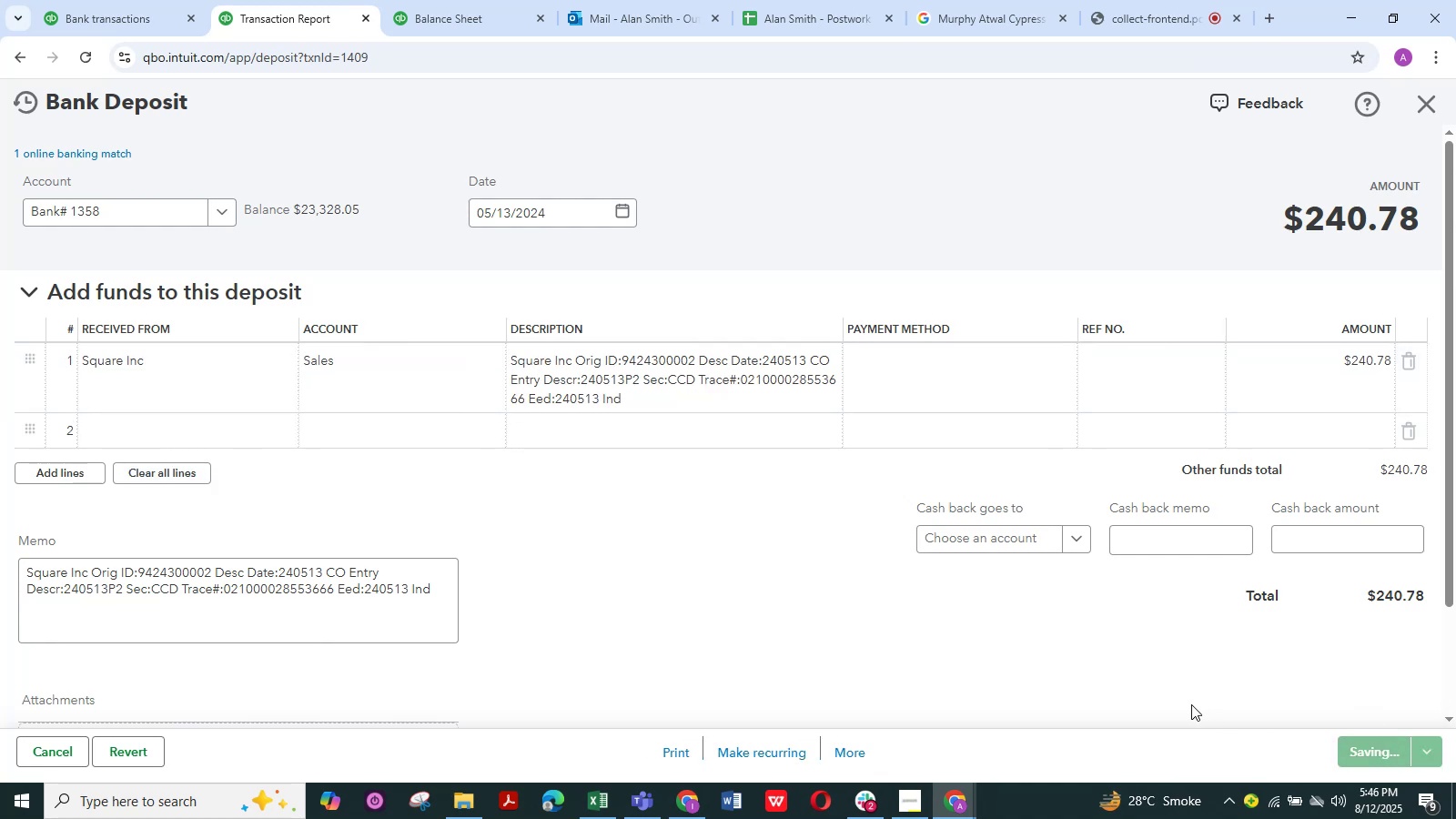 
left_click([1416, 116])
 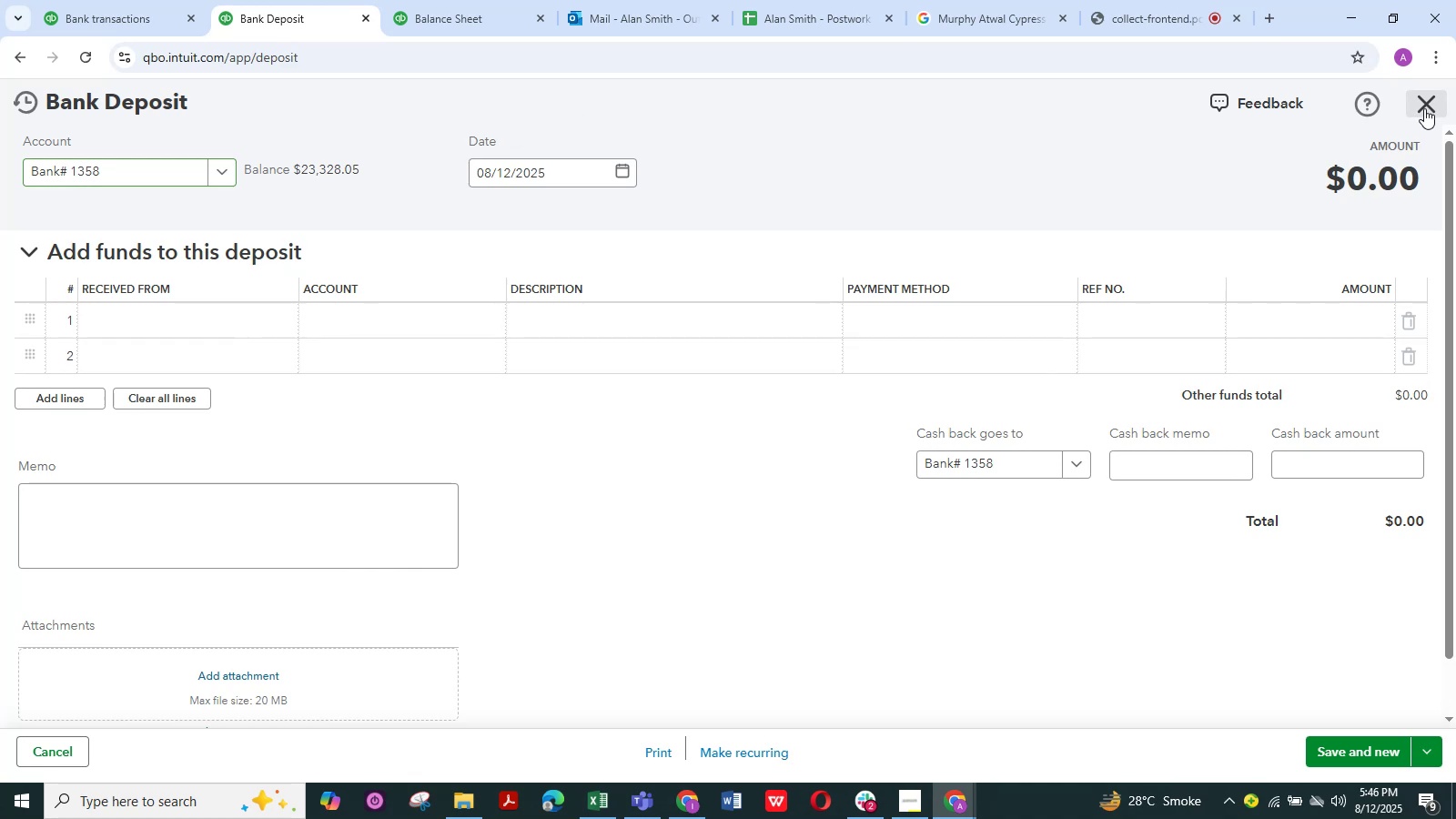 
left_click([1424, 108])
 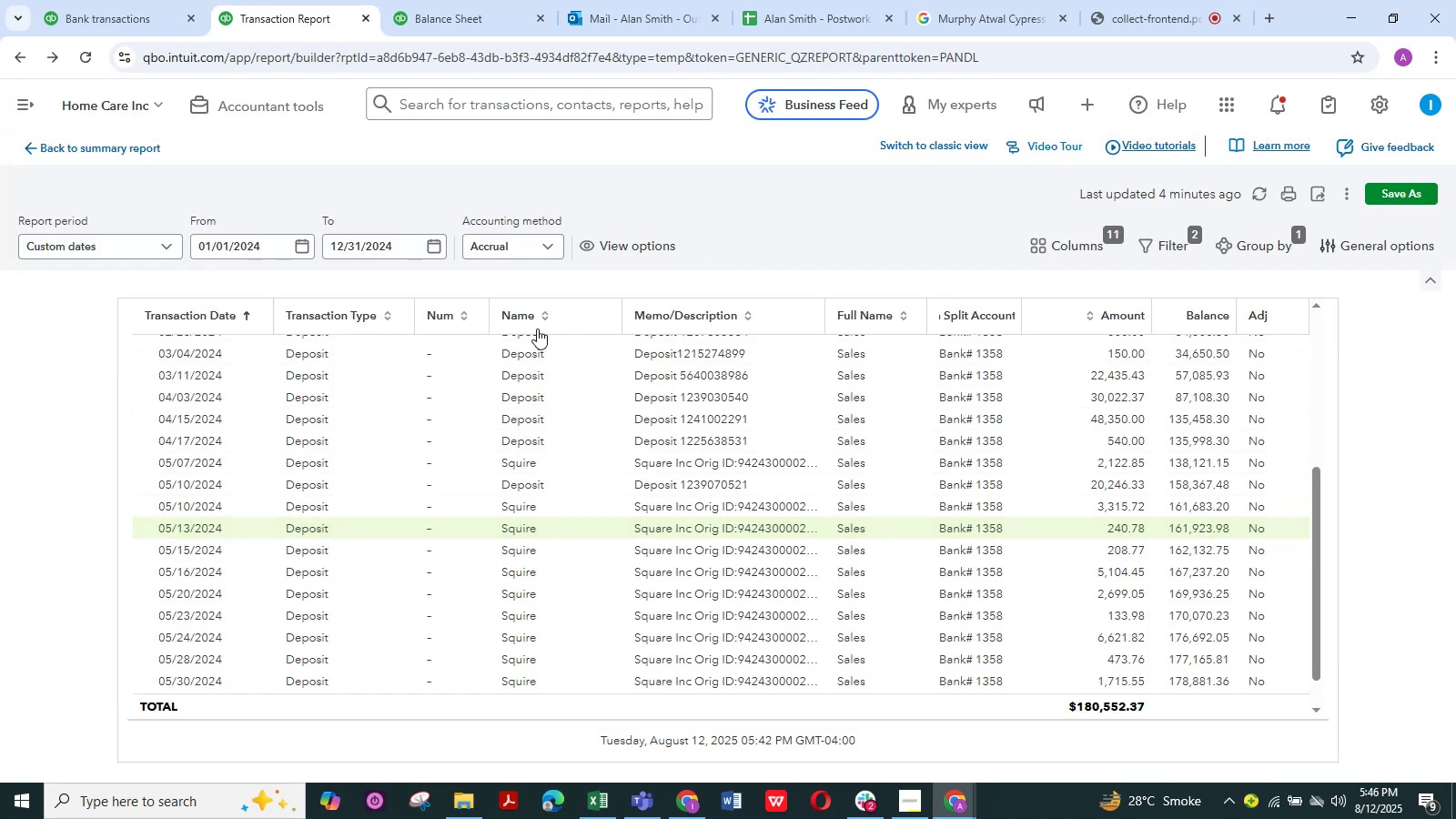 
wait(9.54)
 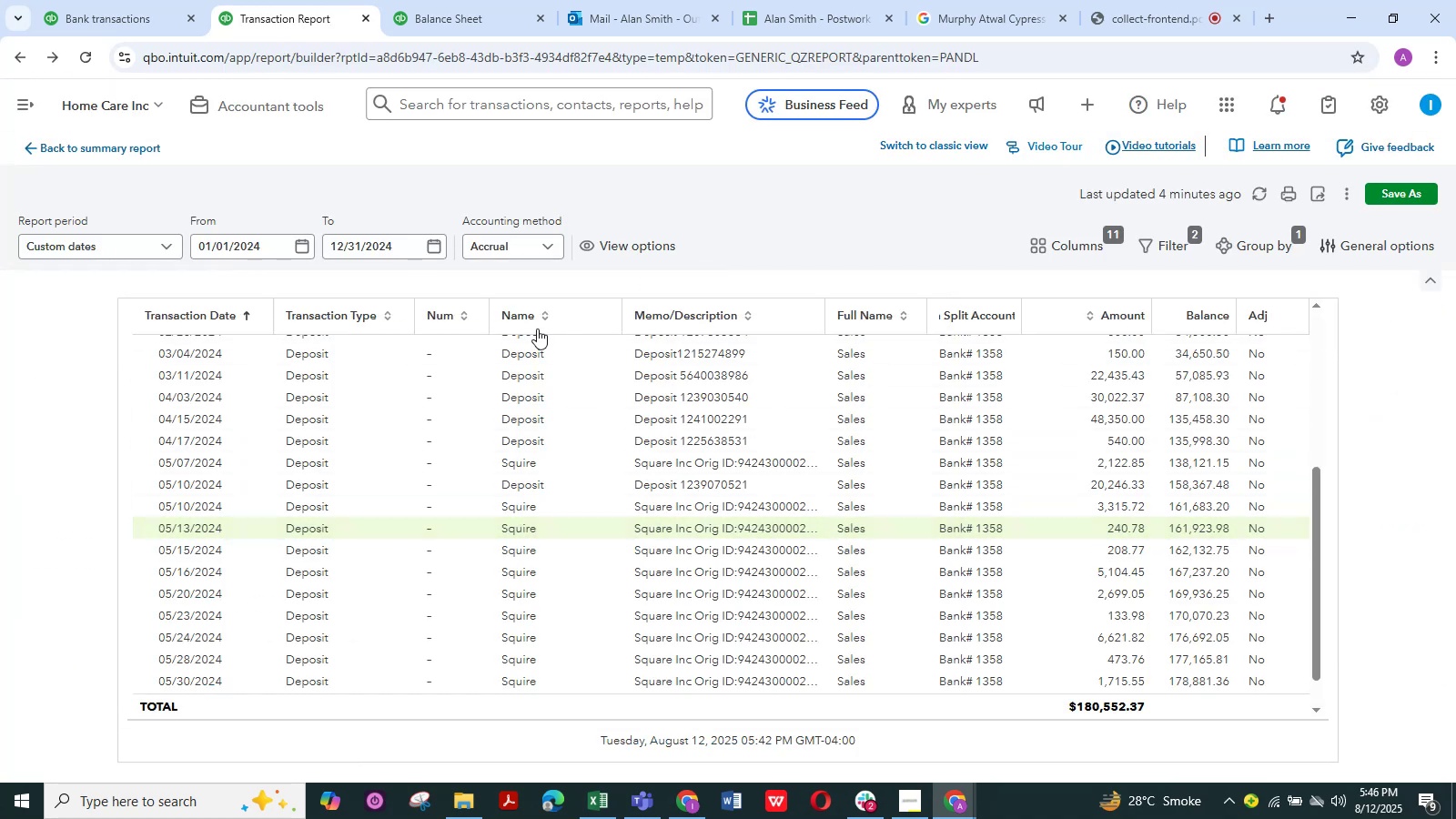 
left_click([670, 544])
 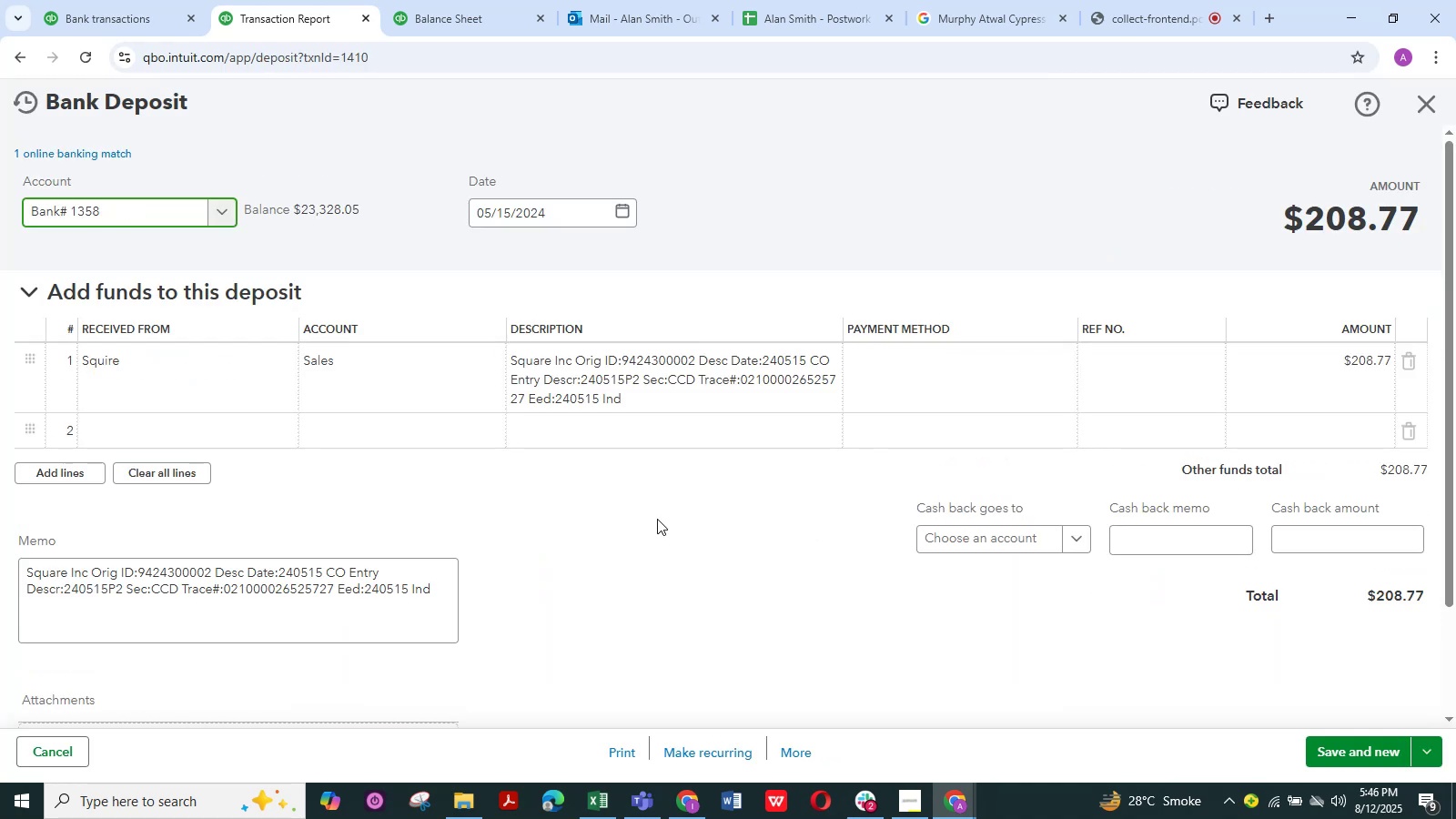 
wait(14.81)
 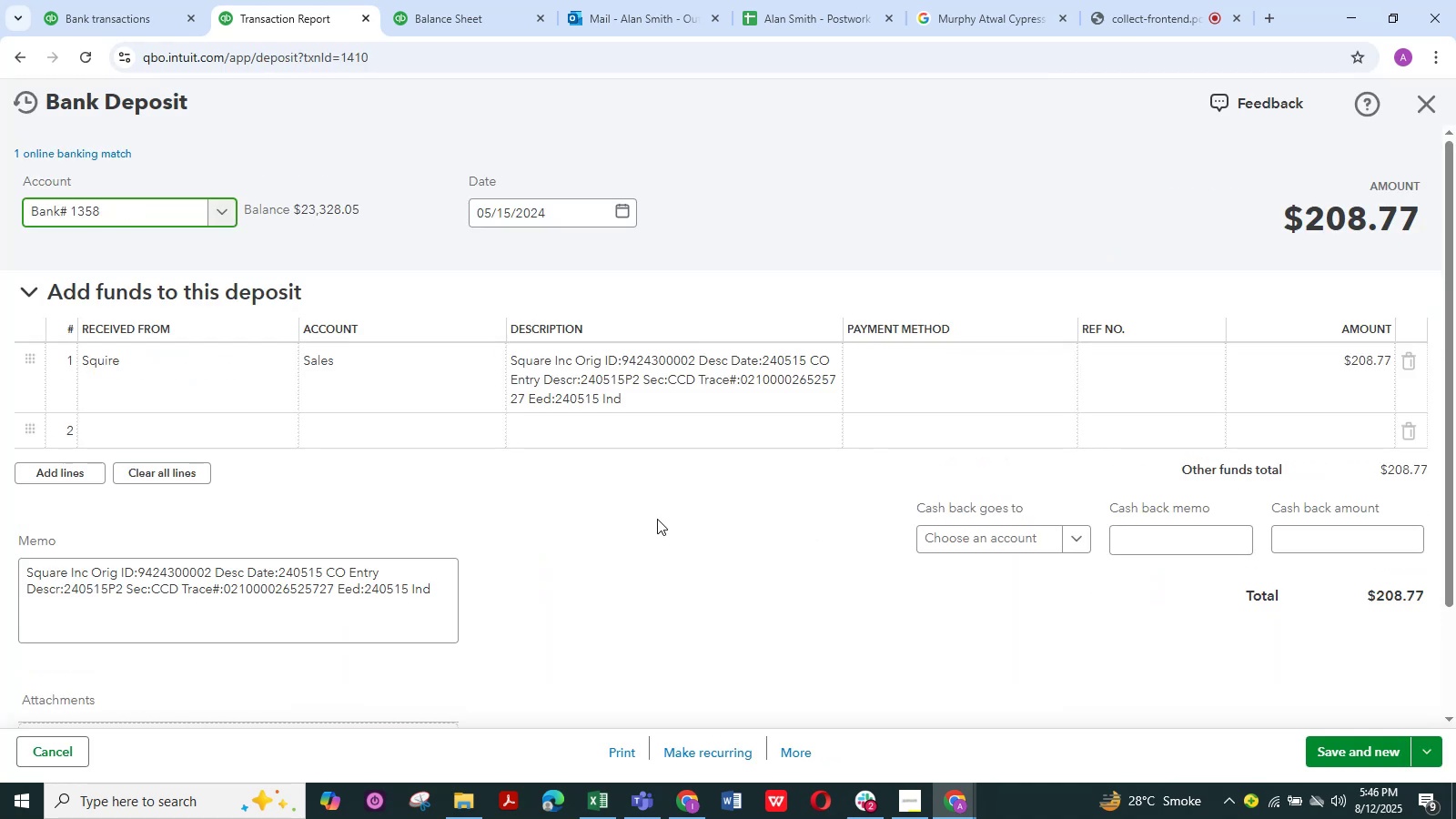 
left_click([228, 352])
 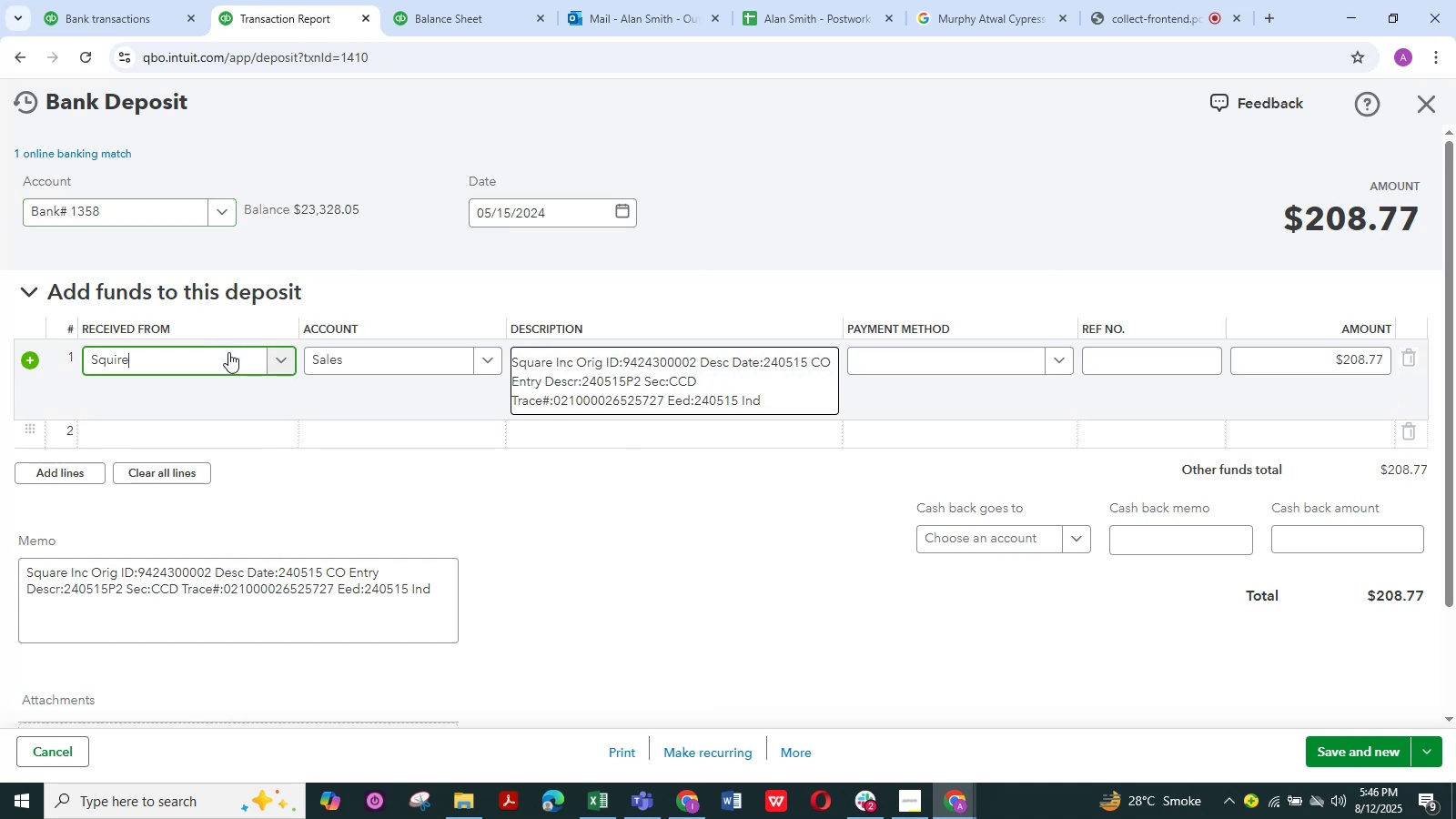 
left_click([228, 352])
 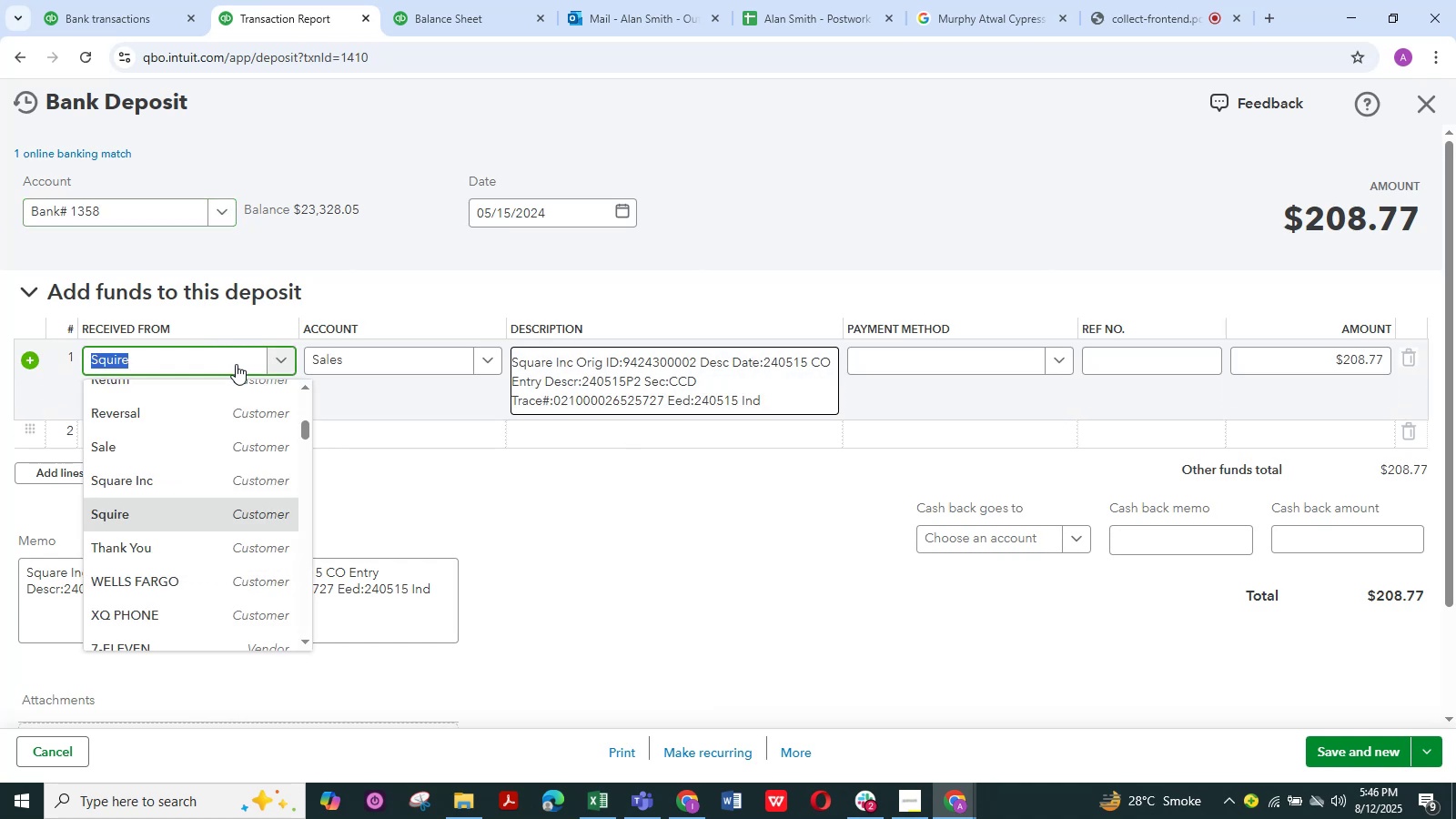 
type(Square)
 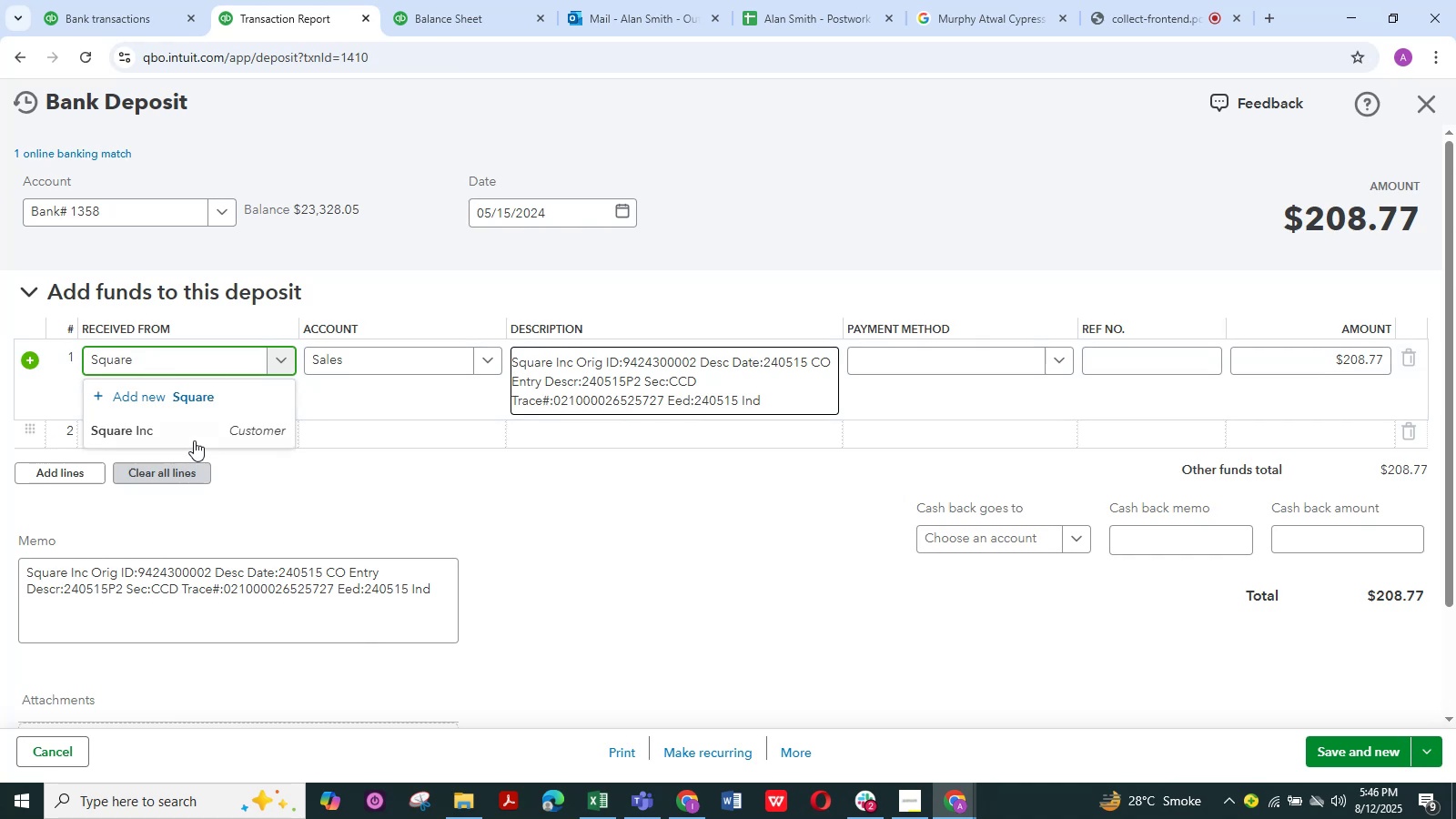 
left_click([197, 430])
 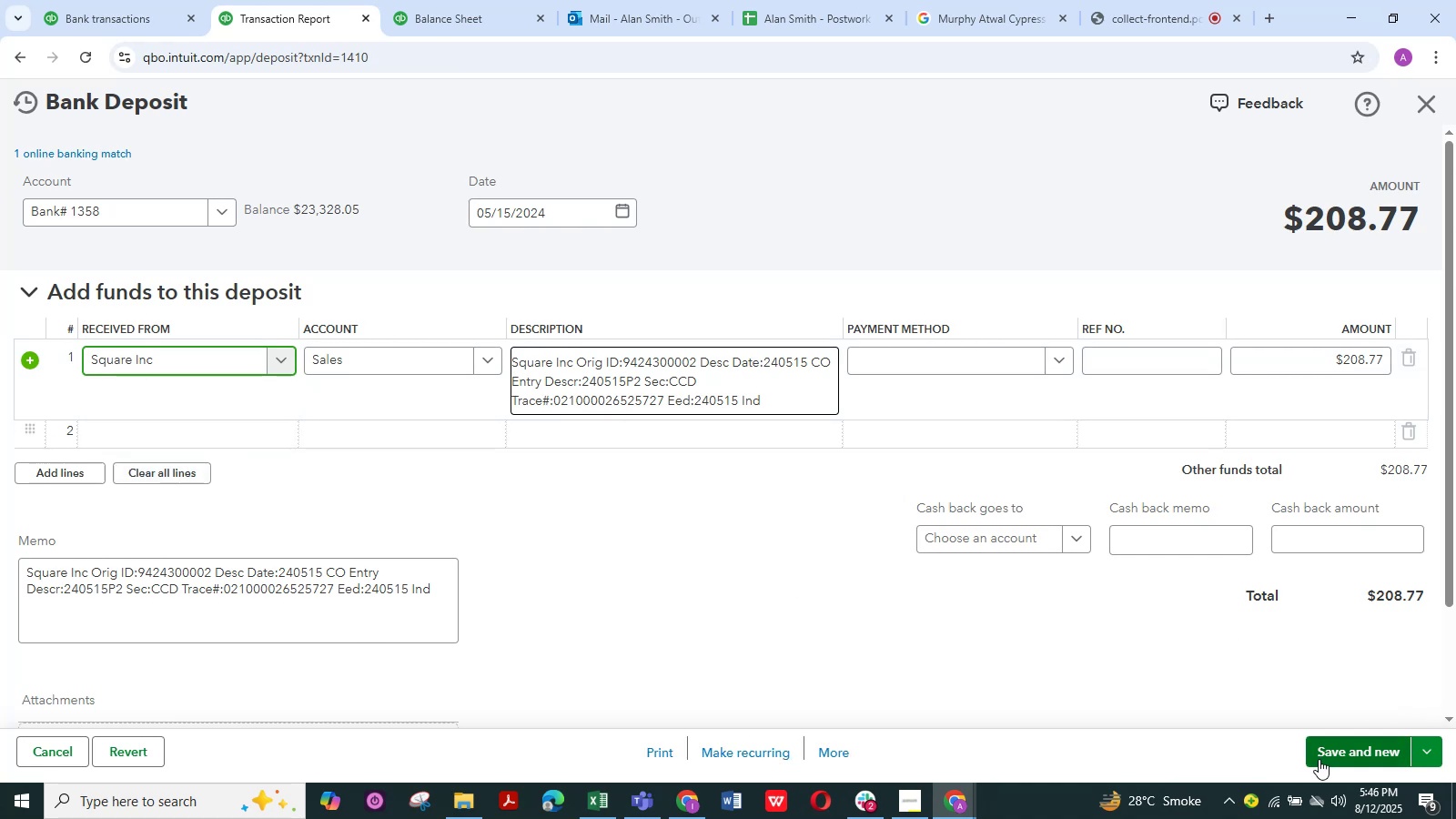 
left_click([1319, 759])
 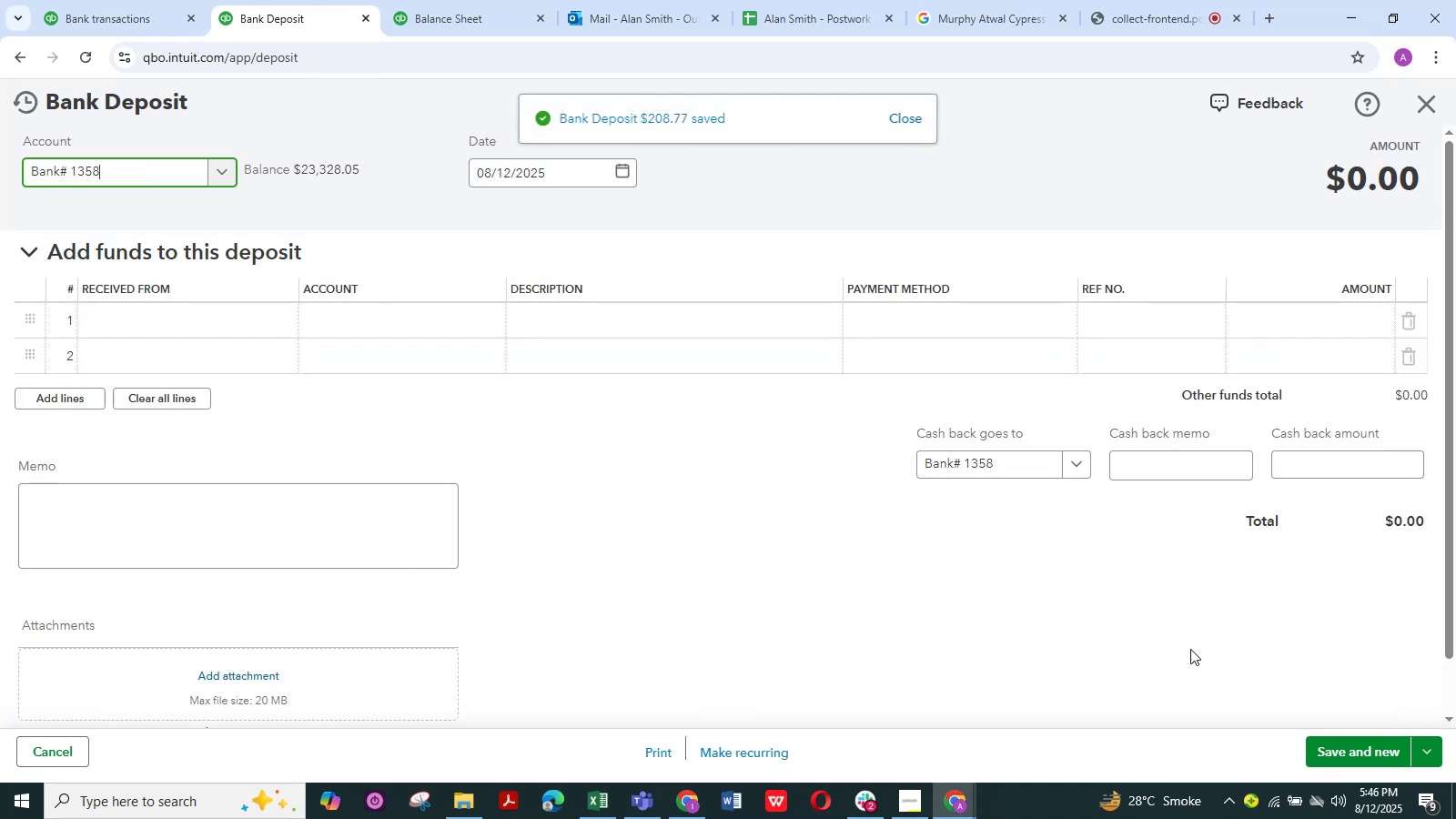 
wait(8.58)
 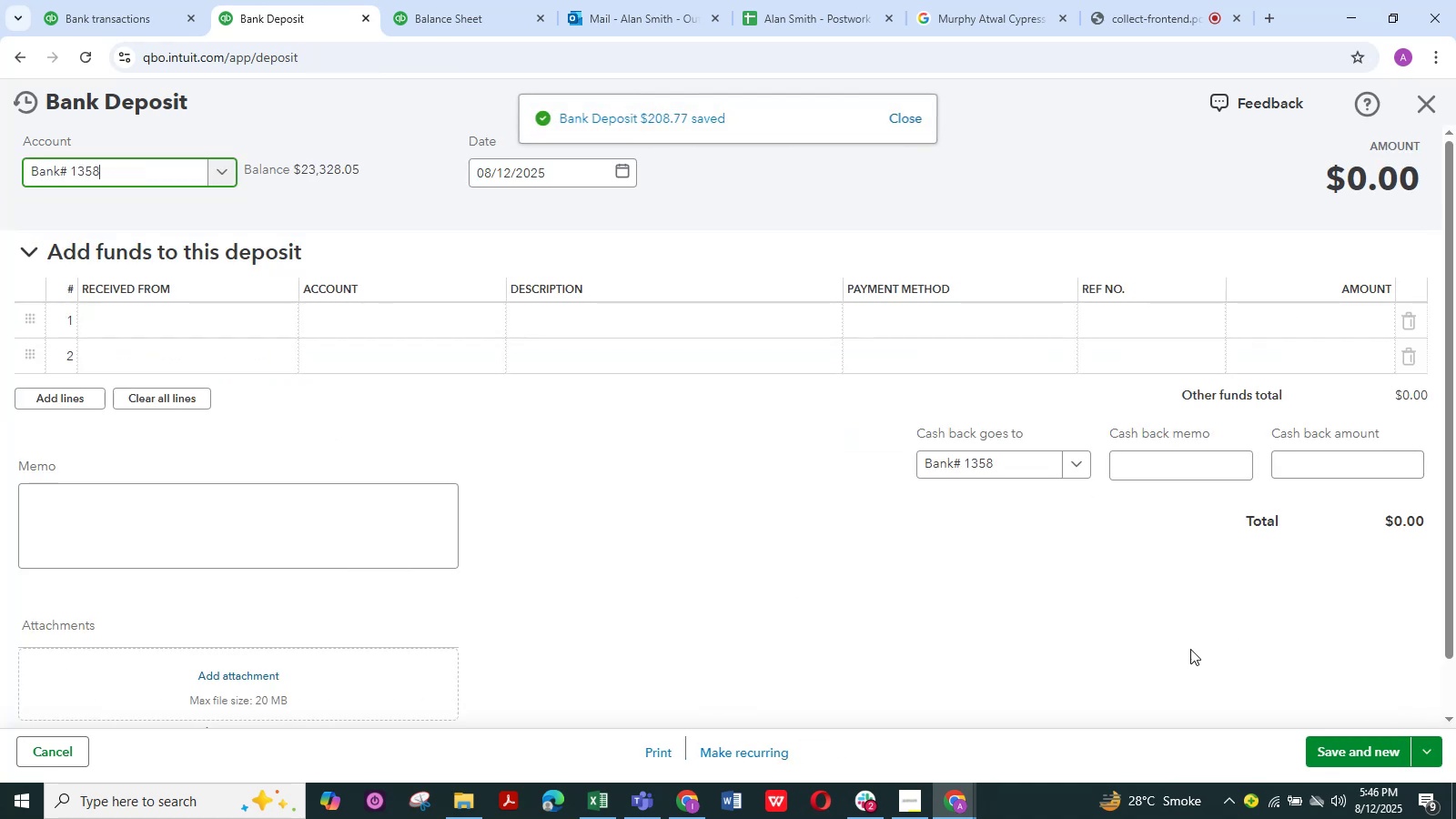 
left_click([1431, 110])
 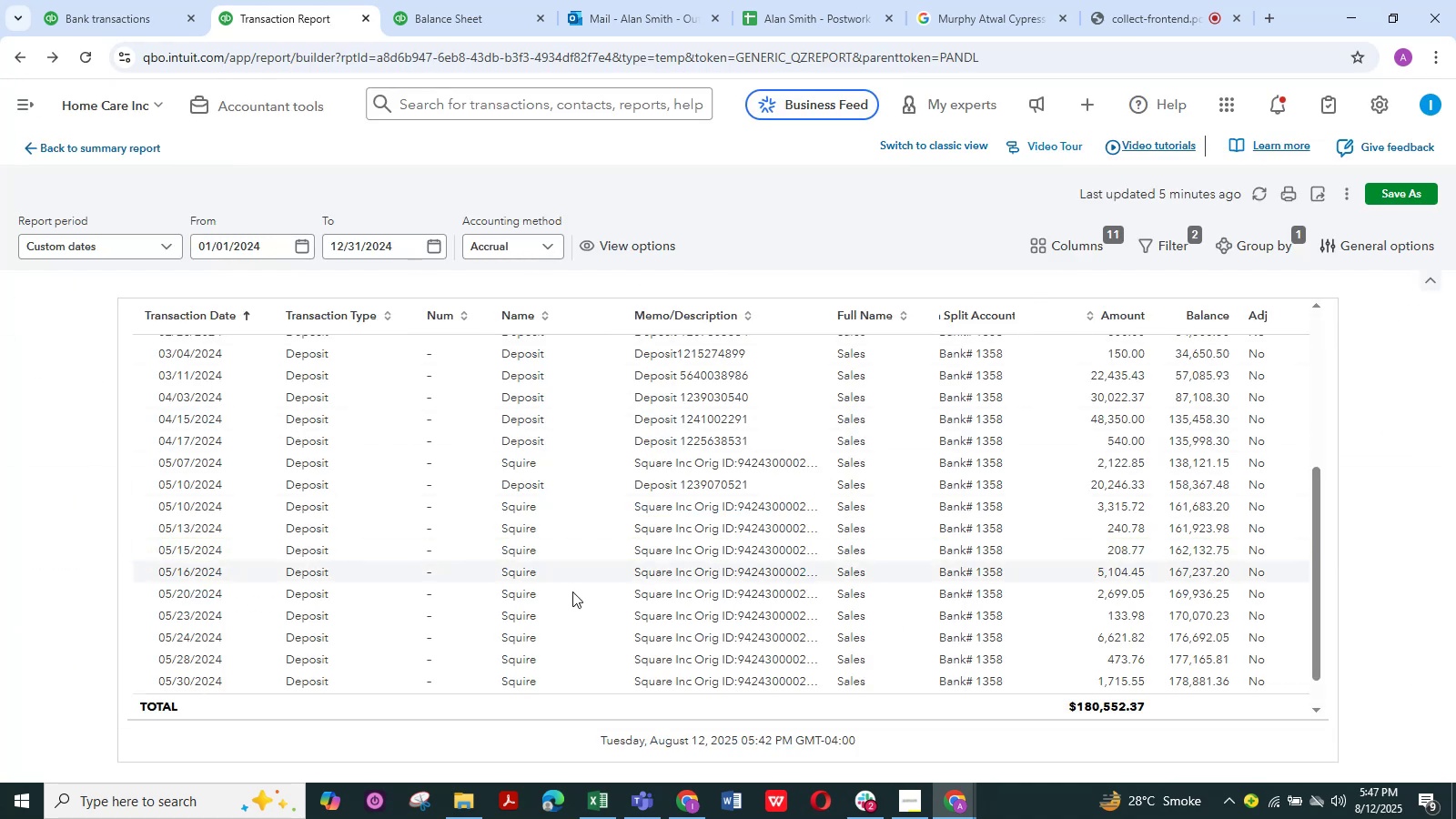 
wait(11.86)
 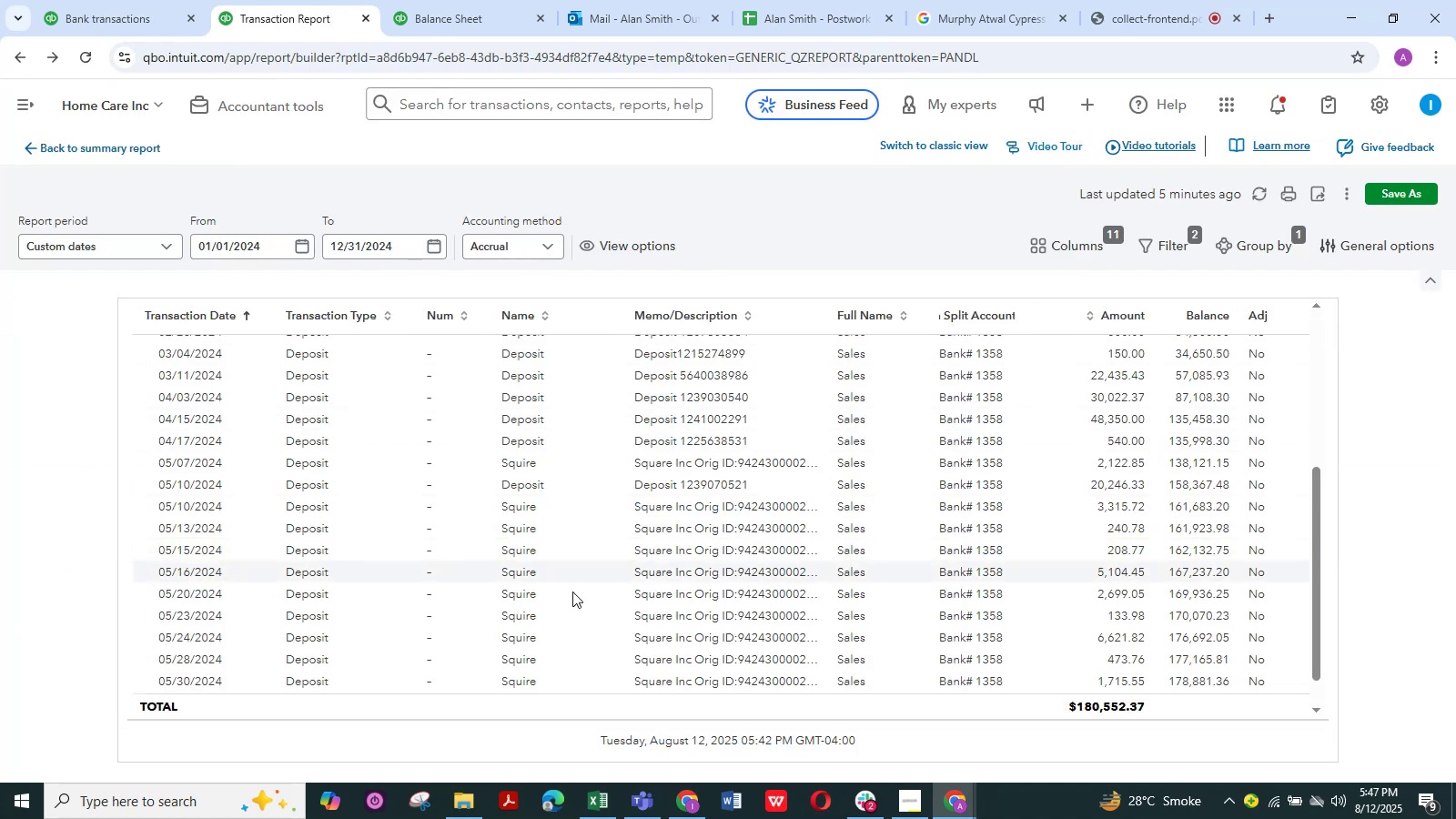 
scroll: coordinate [265, 540], scroll_direction: up, amount: 8.0
 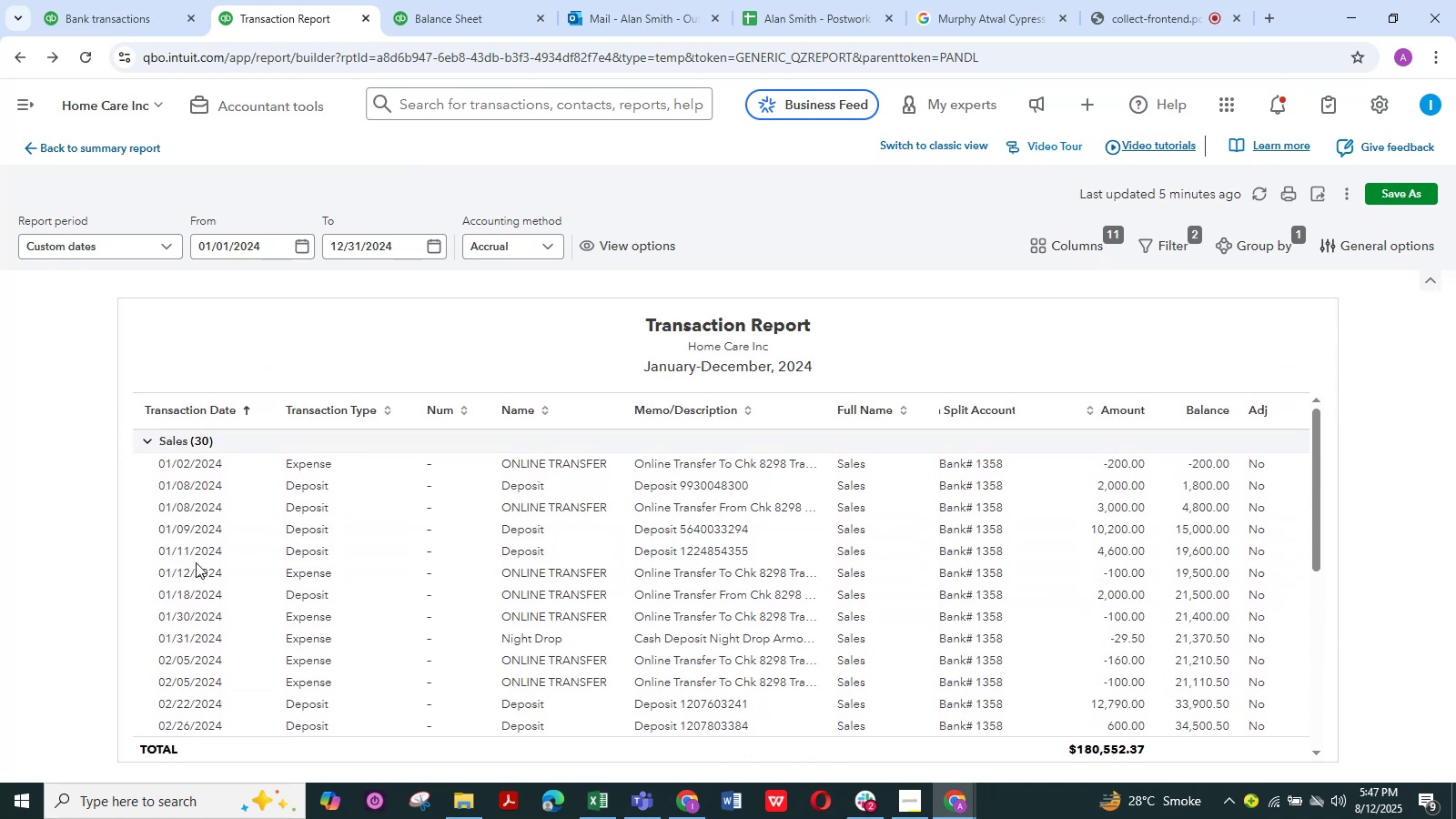 
mouse_move([867, 791])
 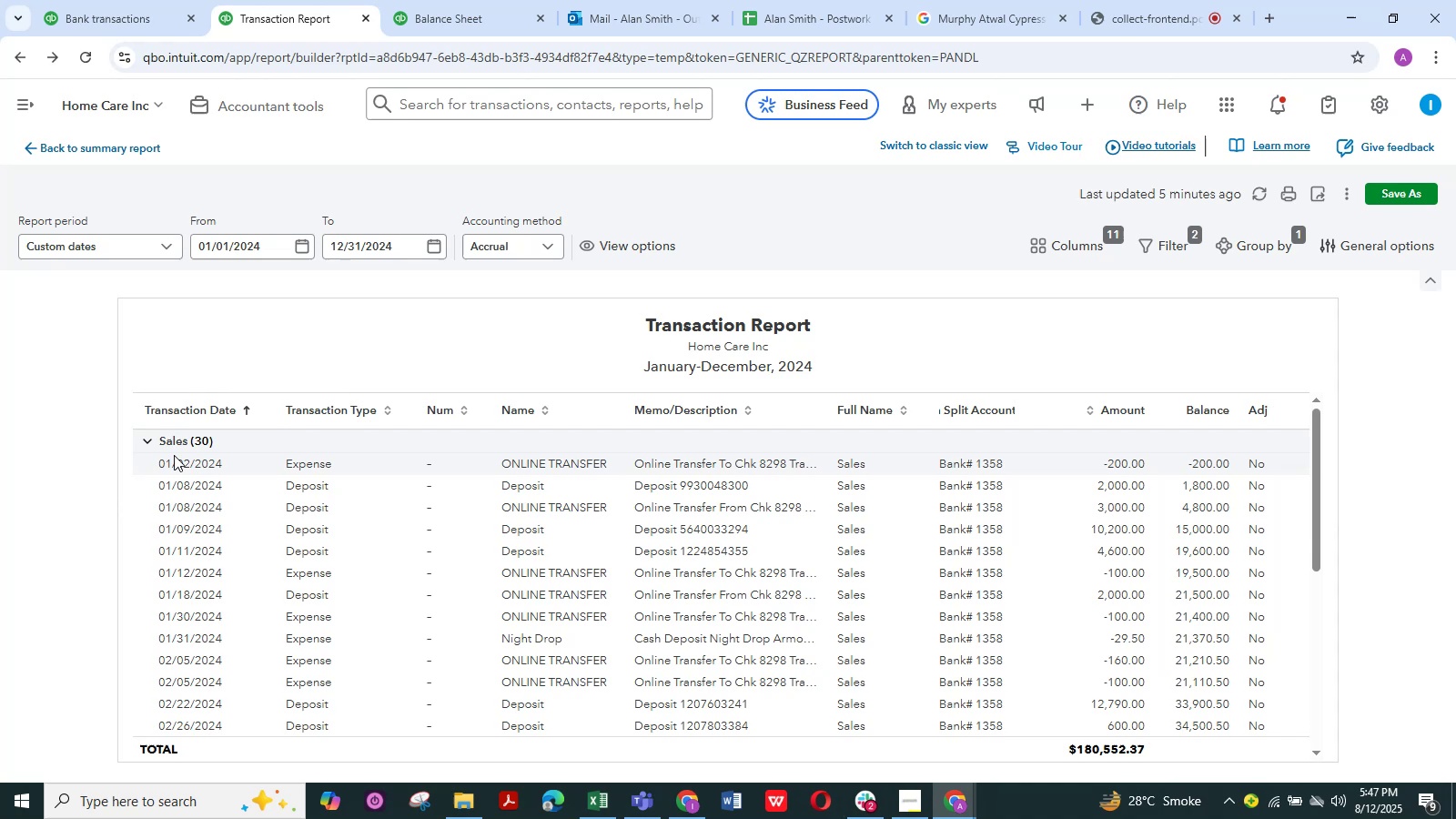 
scroll: coordinate [87, 383], scroll_direction: up, amount: 22.0
 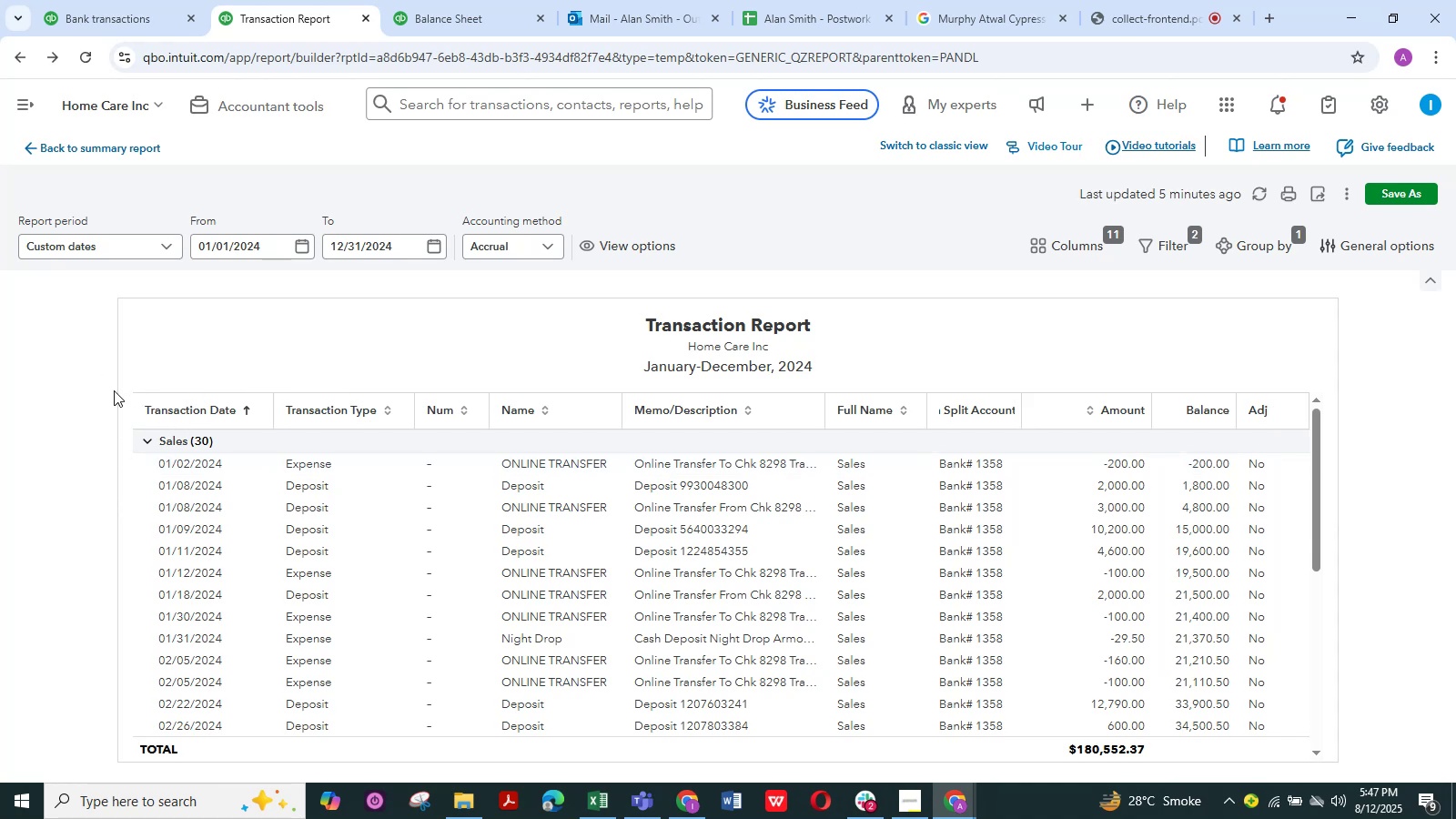 
left_click([107, 386])
 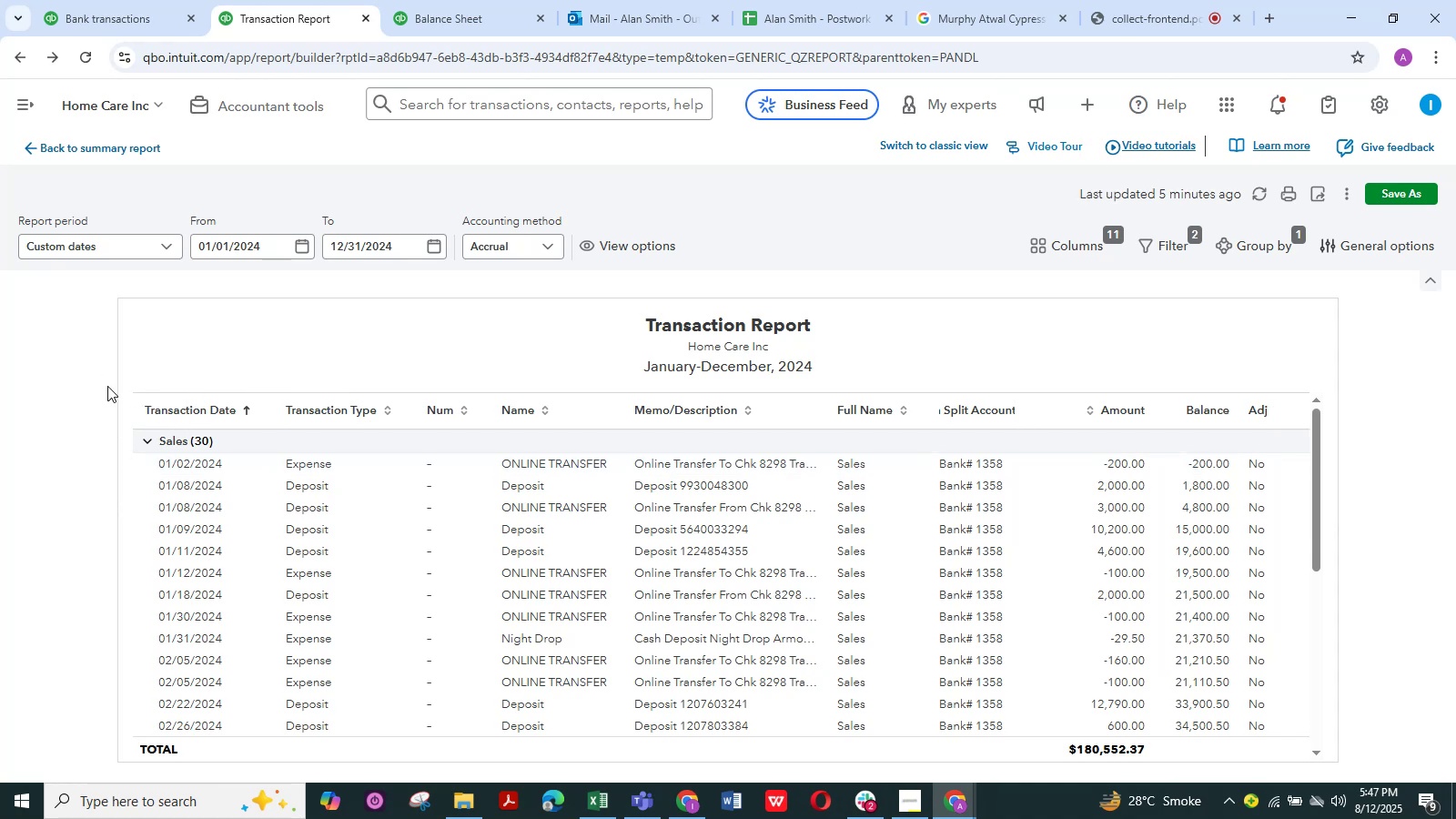 
scroll: coordinate [107, 386], scroll_direction: up, amount: 6.0
 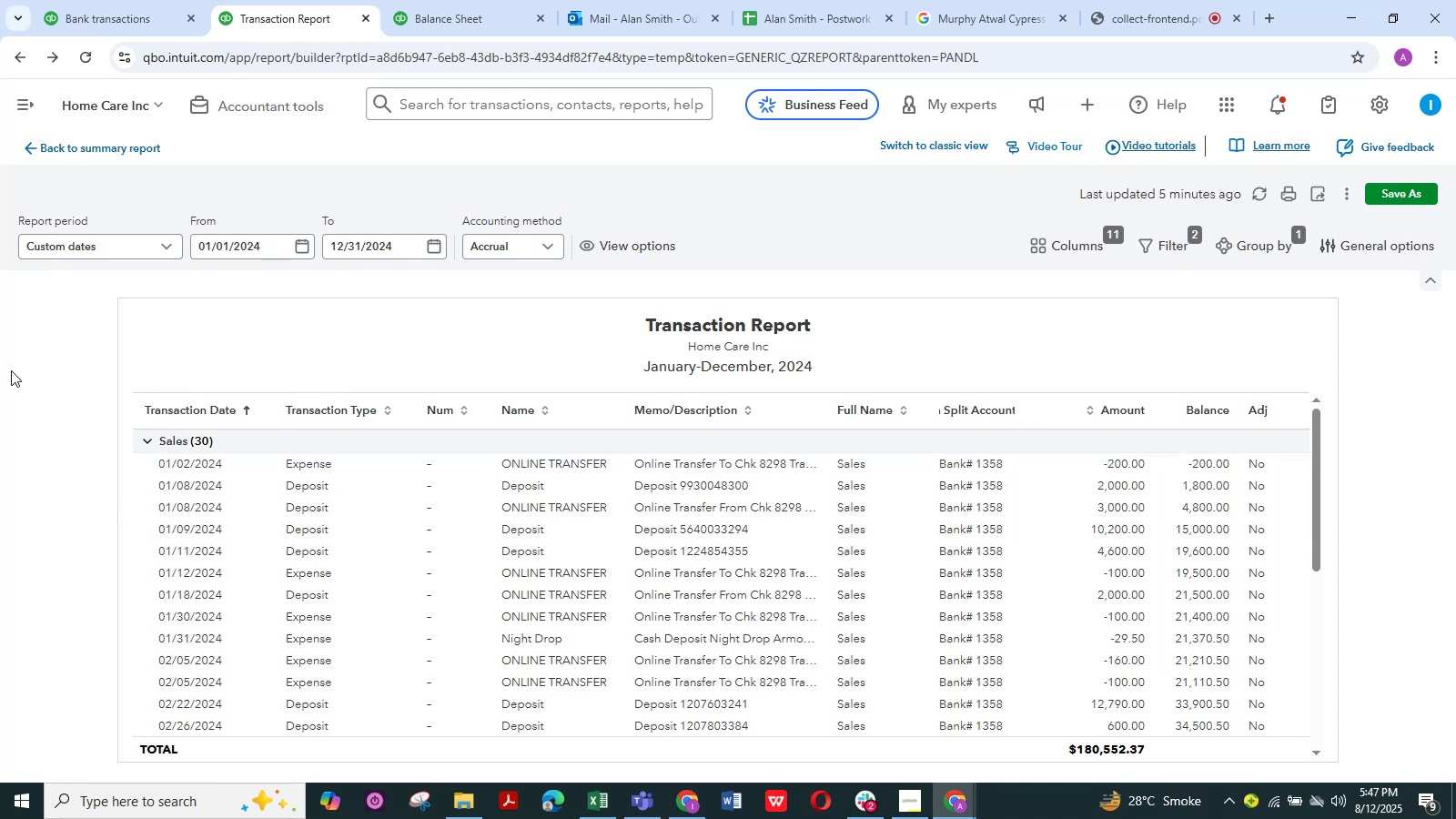 
double_click([86, 377])
 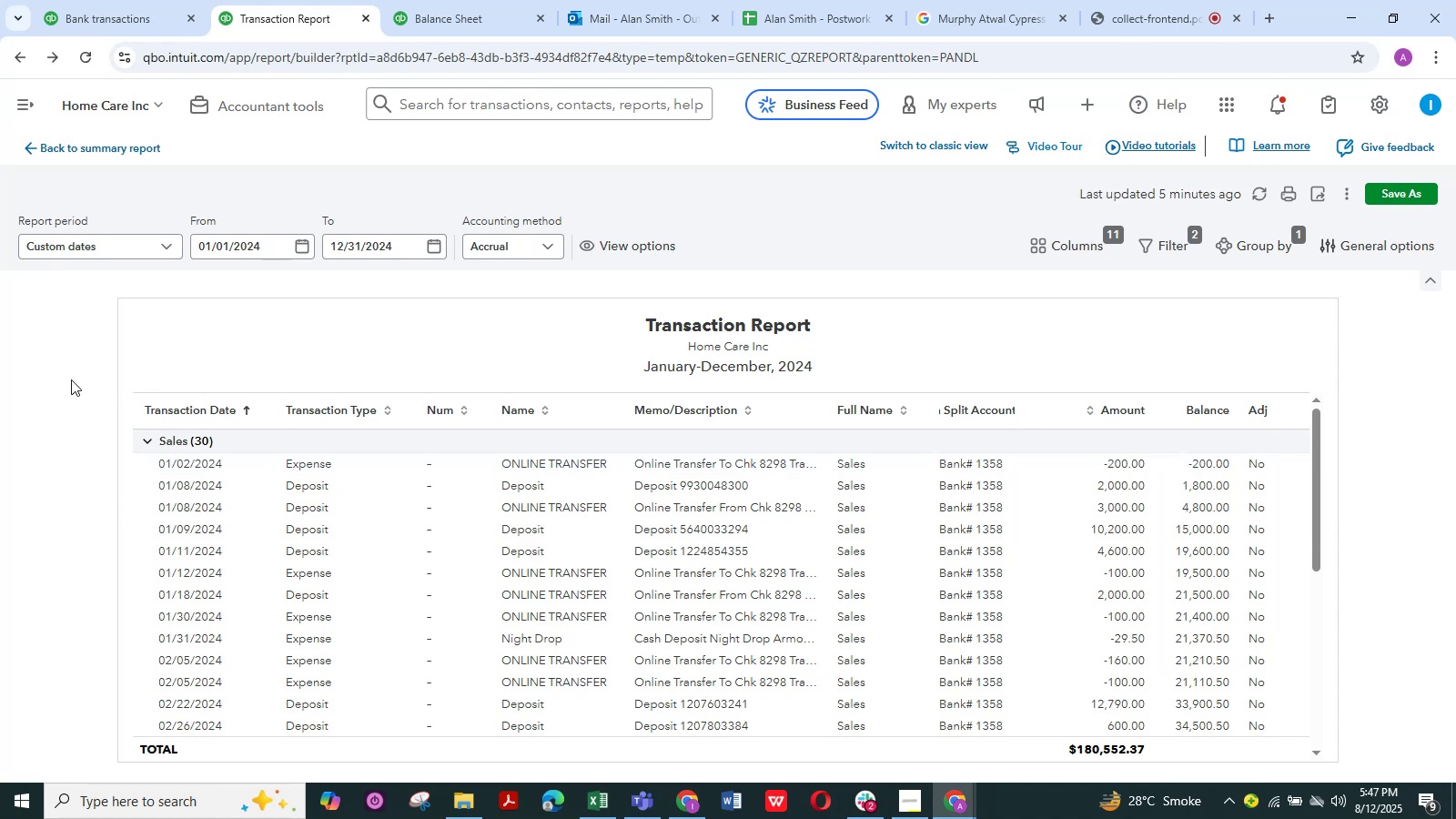 
triple_click([71, 379])
 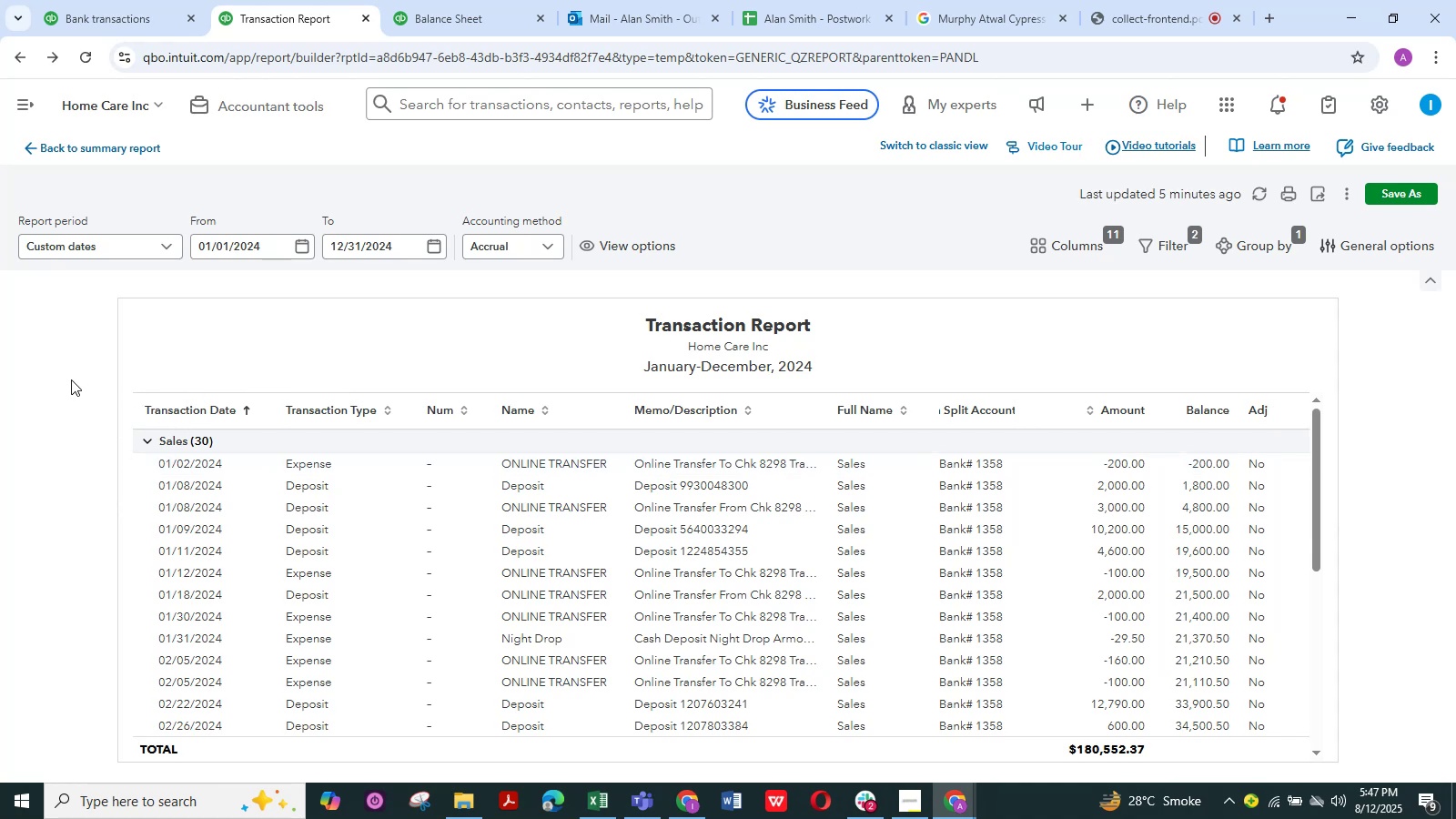 
scroll: coordinate [74, 397], scroll_direction: up, amount: 14.0
 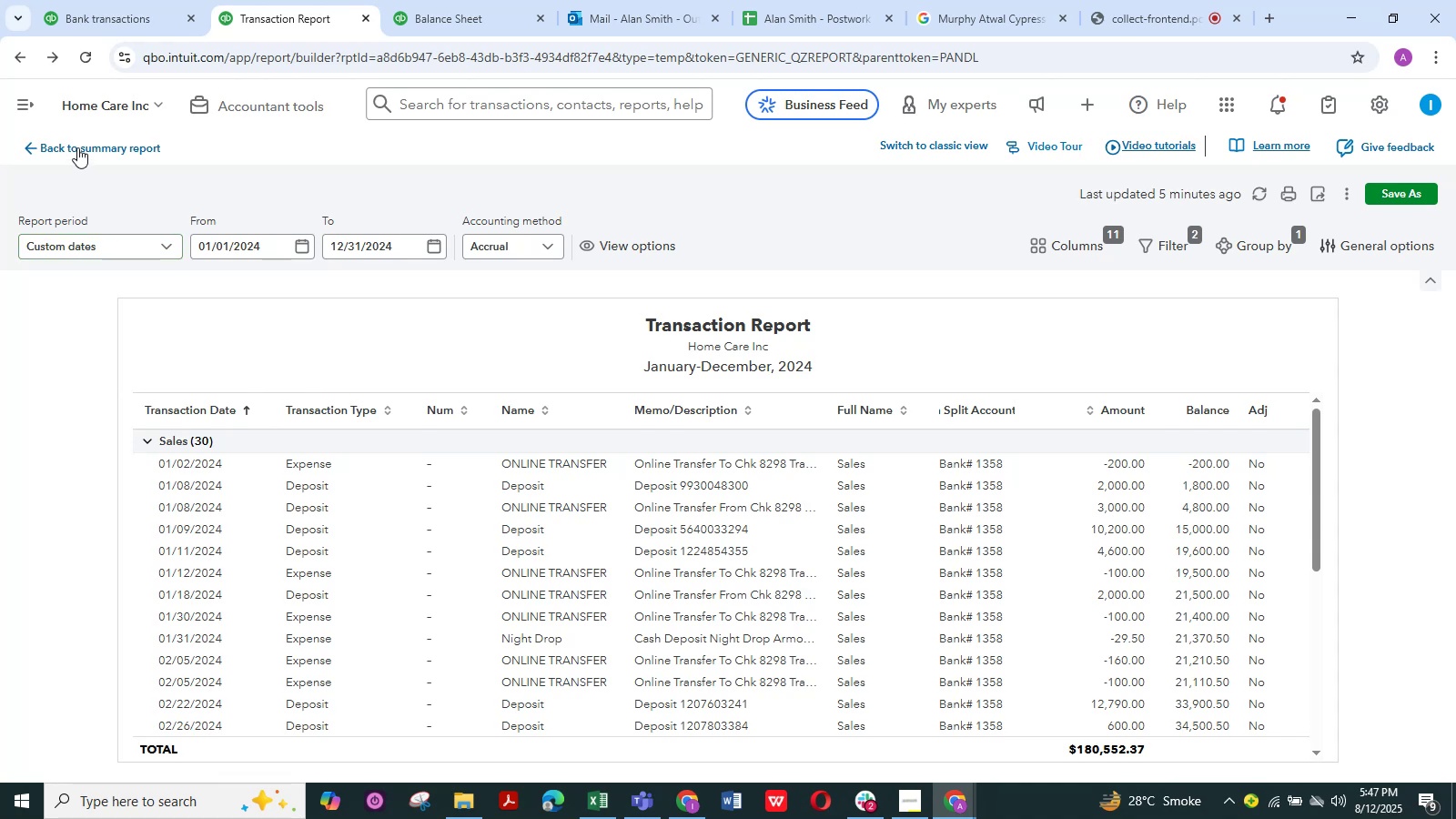 
left_click([87, 145])
 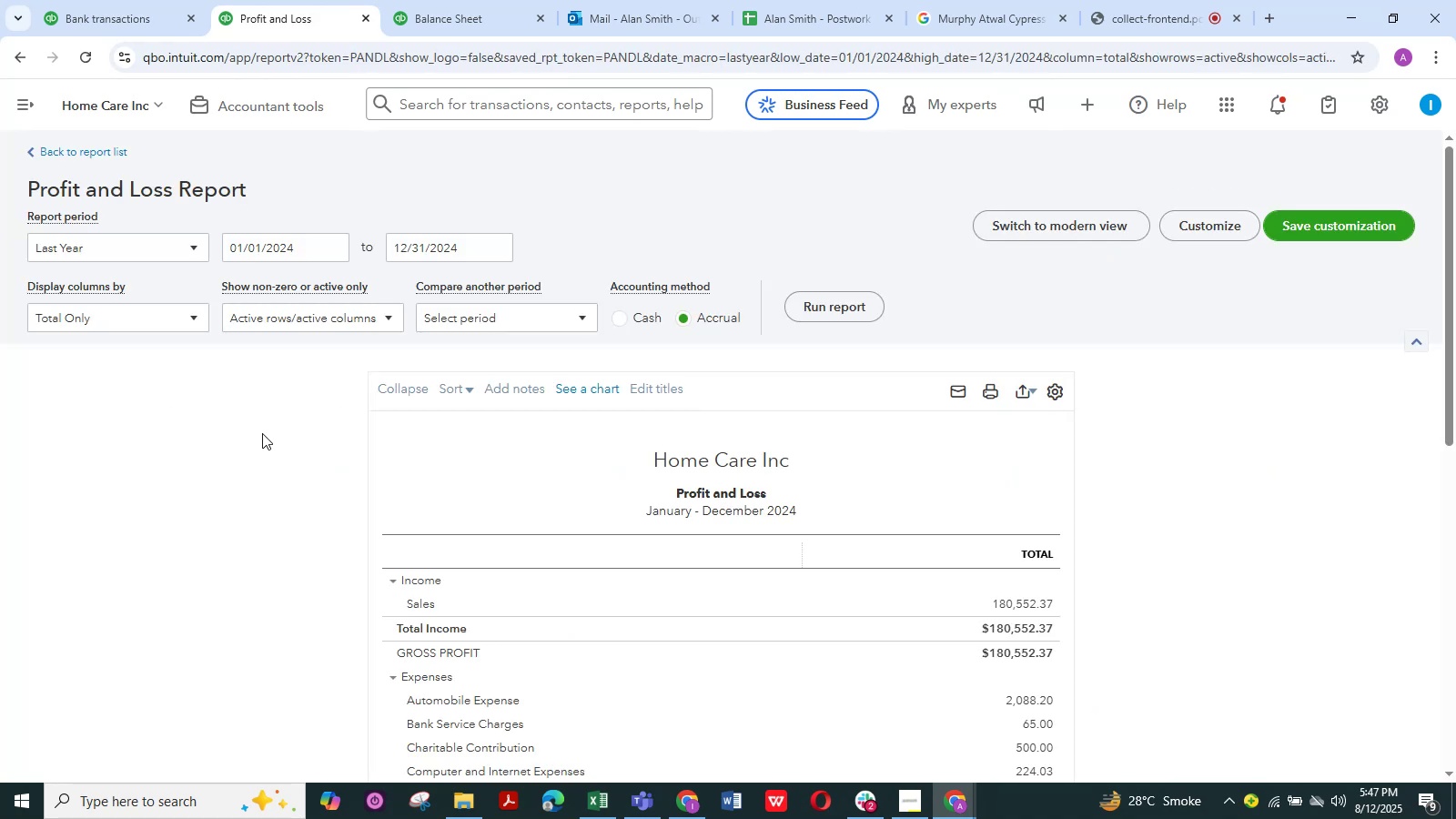 
scroll: coordinate [349, 406], scroll_direction: down, amount: 5.0
 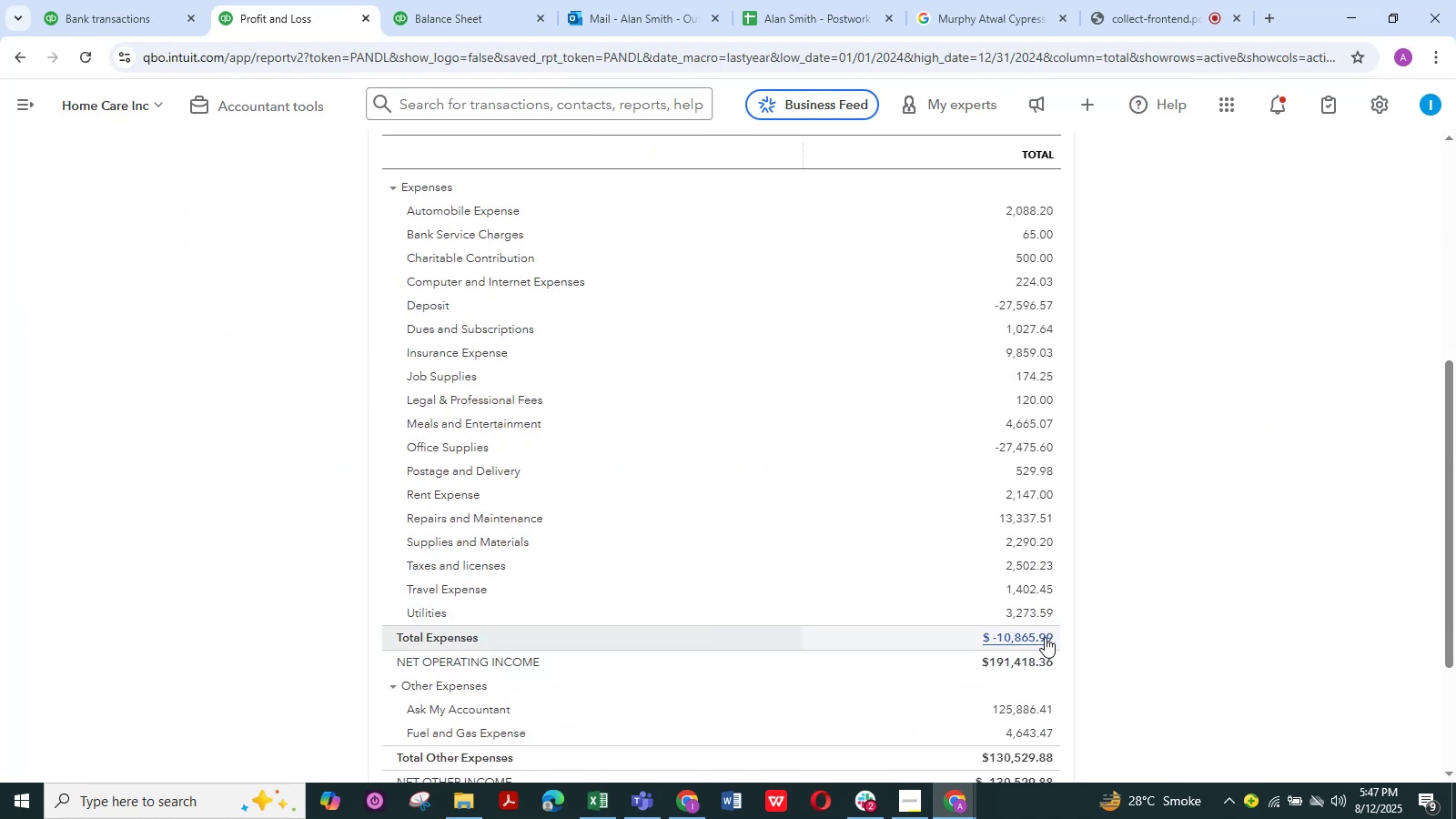 
wait(9.84)
 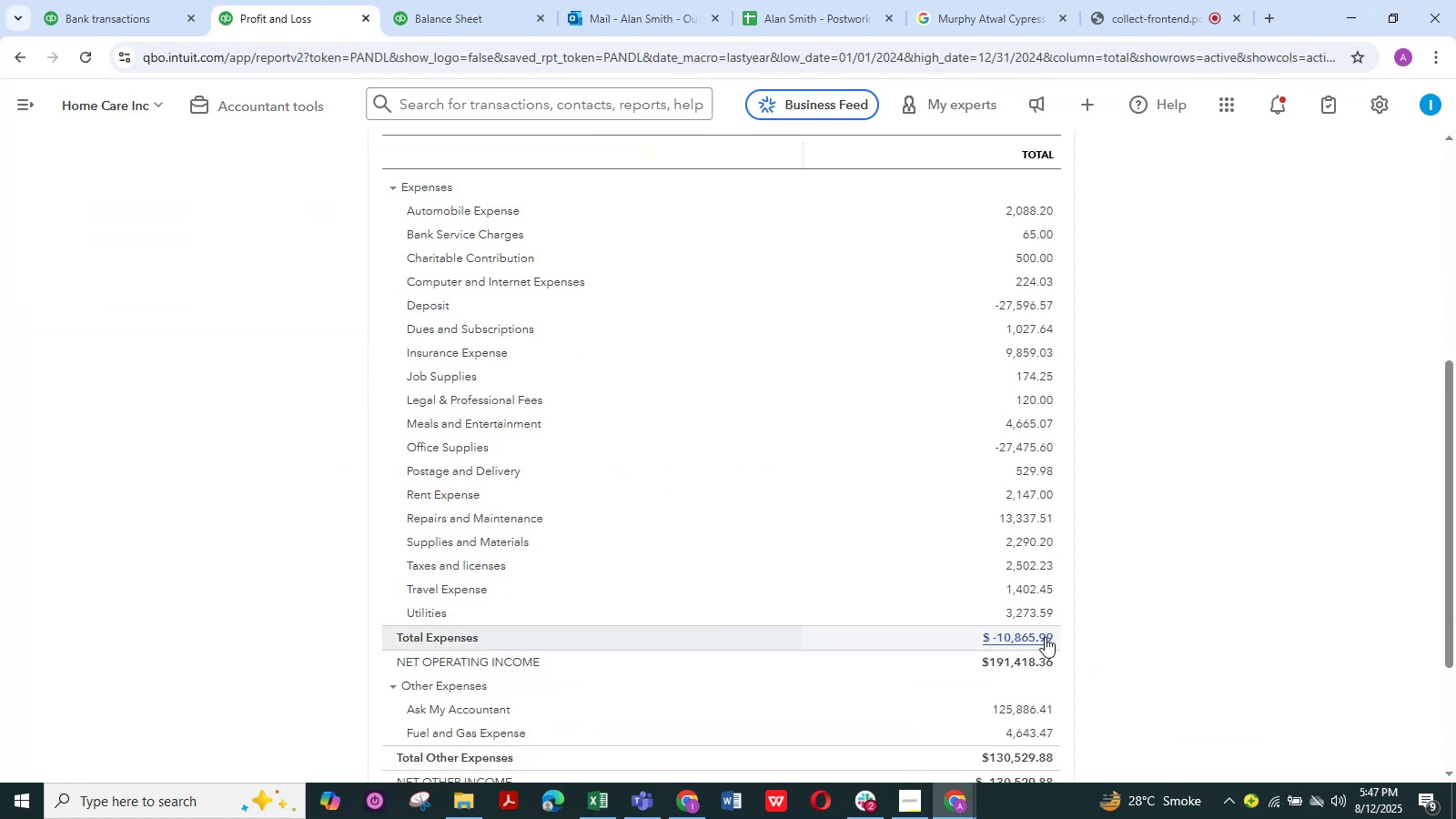 
left_click([1029, 733])
 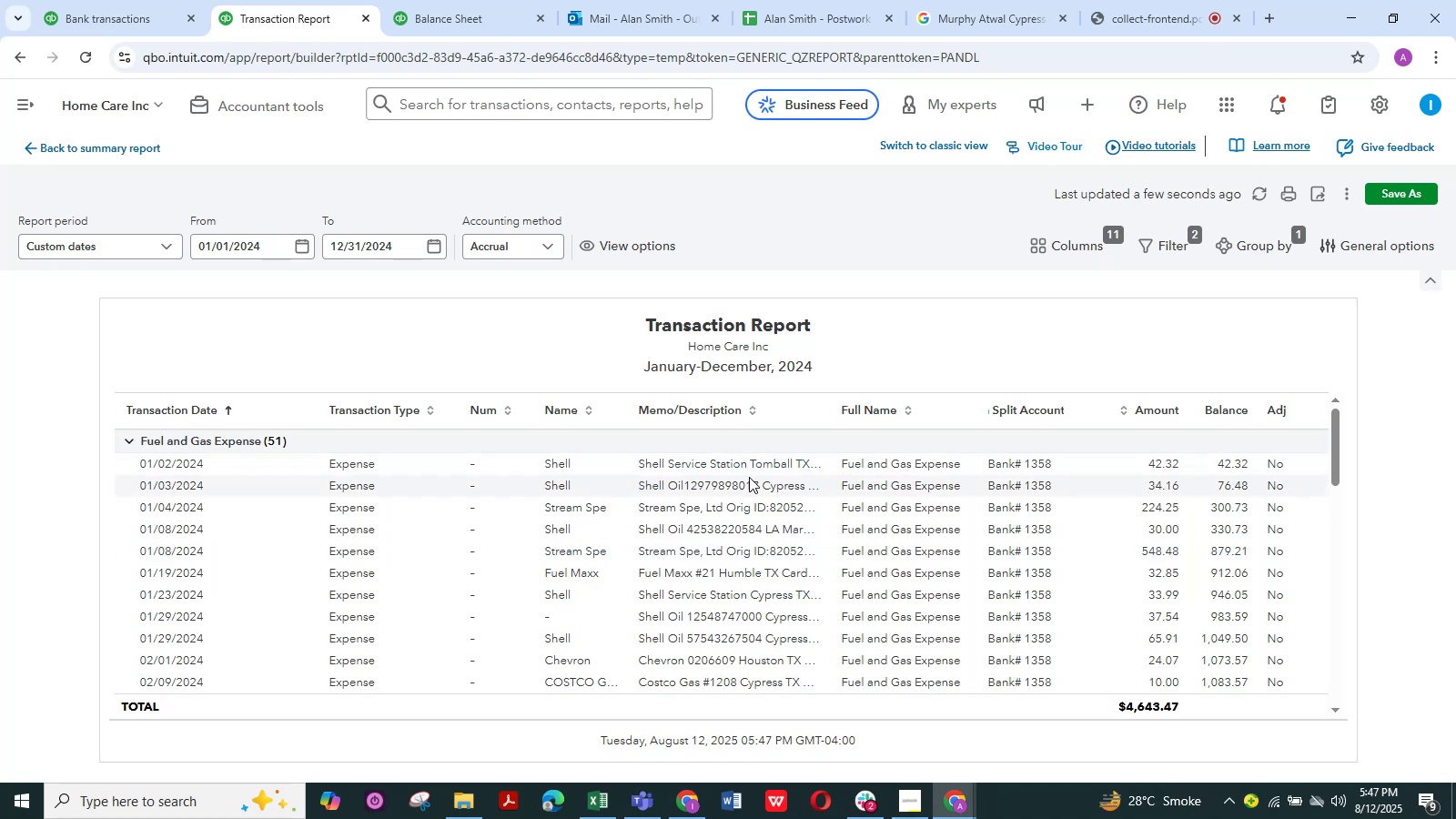 
wait(15.48)
 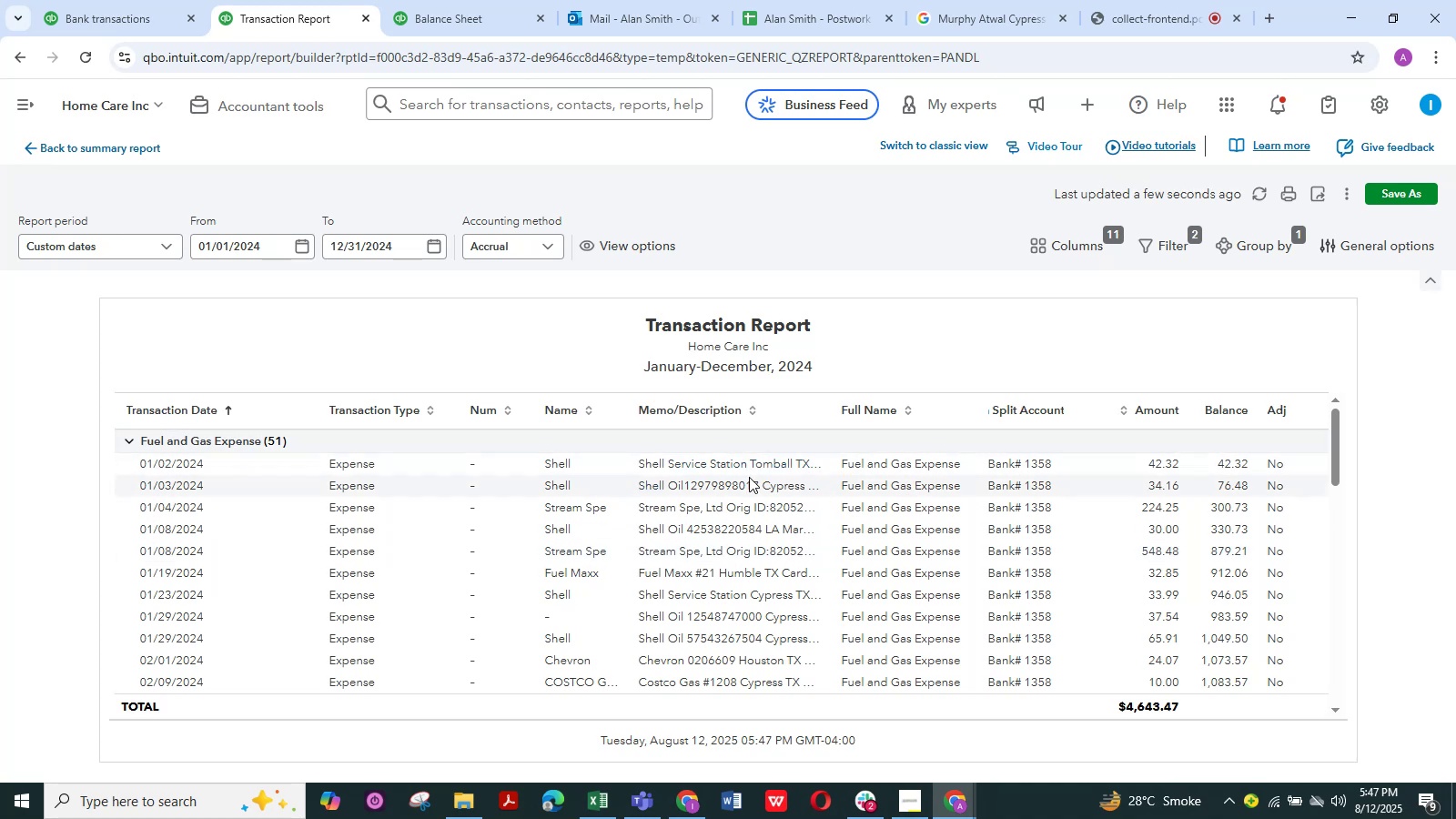 
left_click([758, 469])
 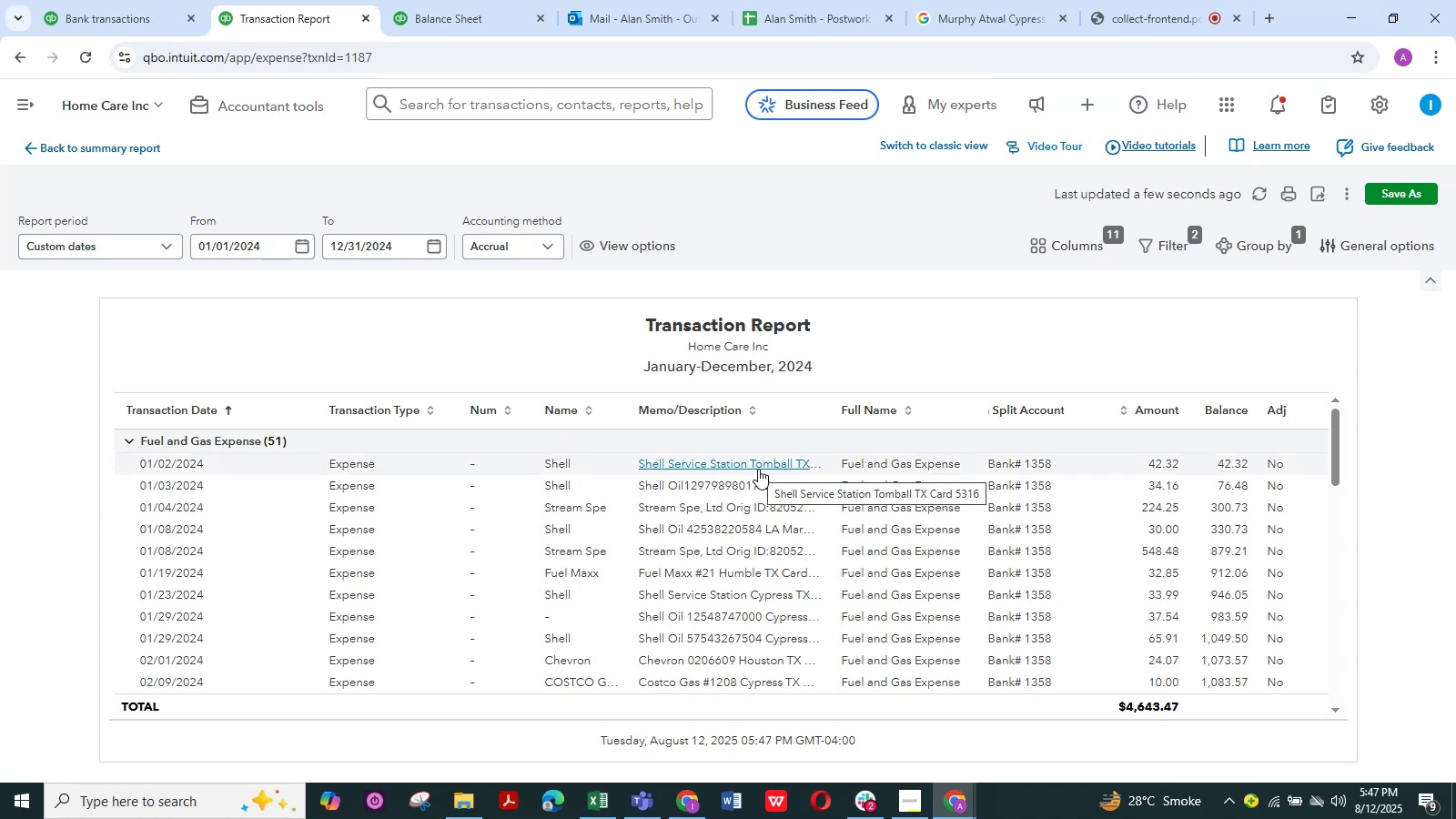 
wait(8.17)
 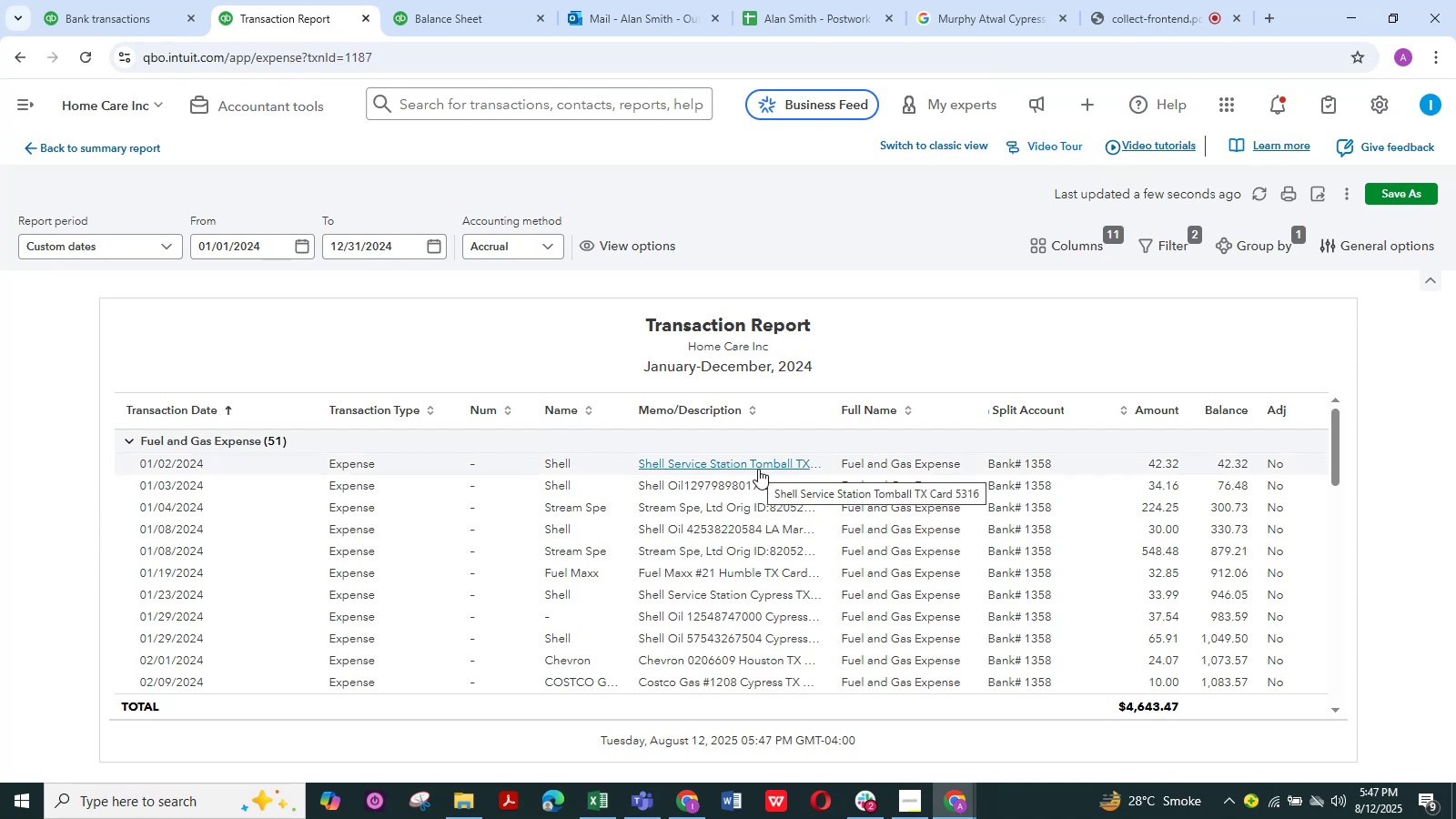 
left_click([539, 423])
 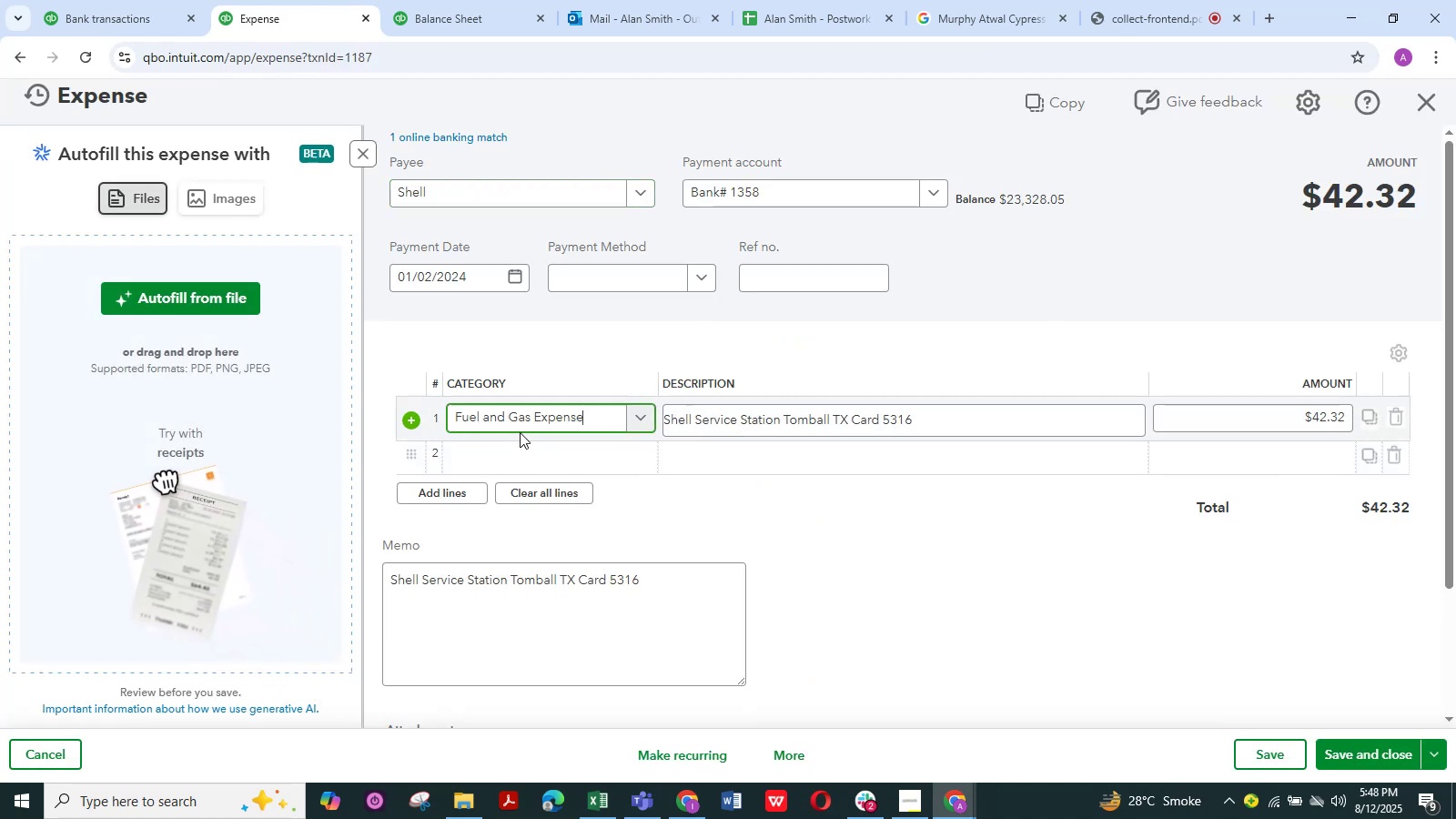 
left_click([520, 432])
 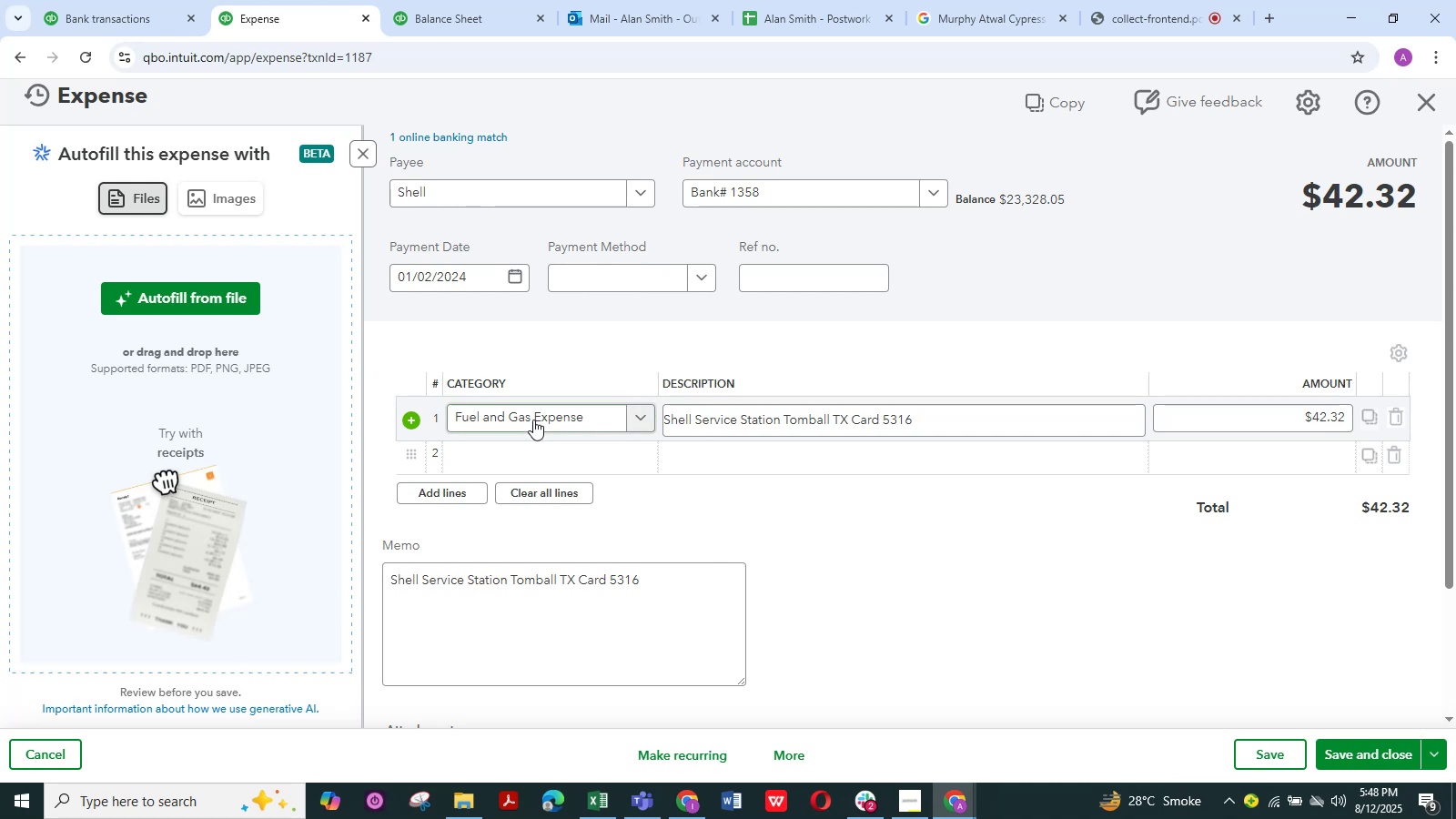 
double_click([533, 420])
 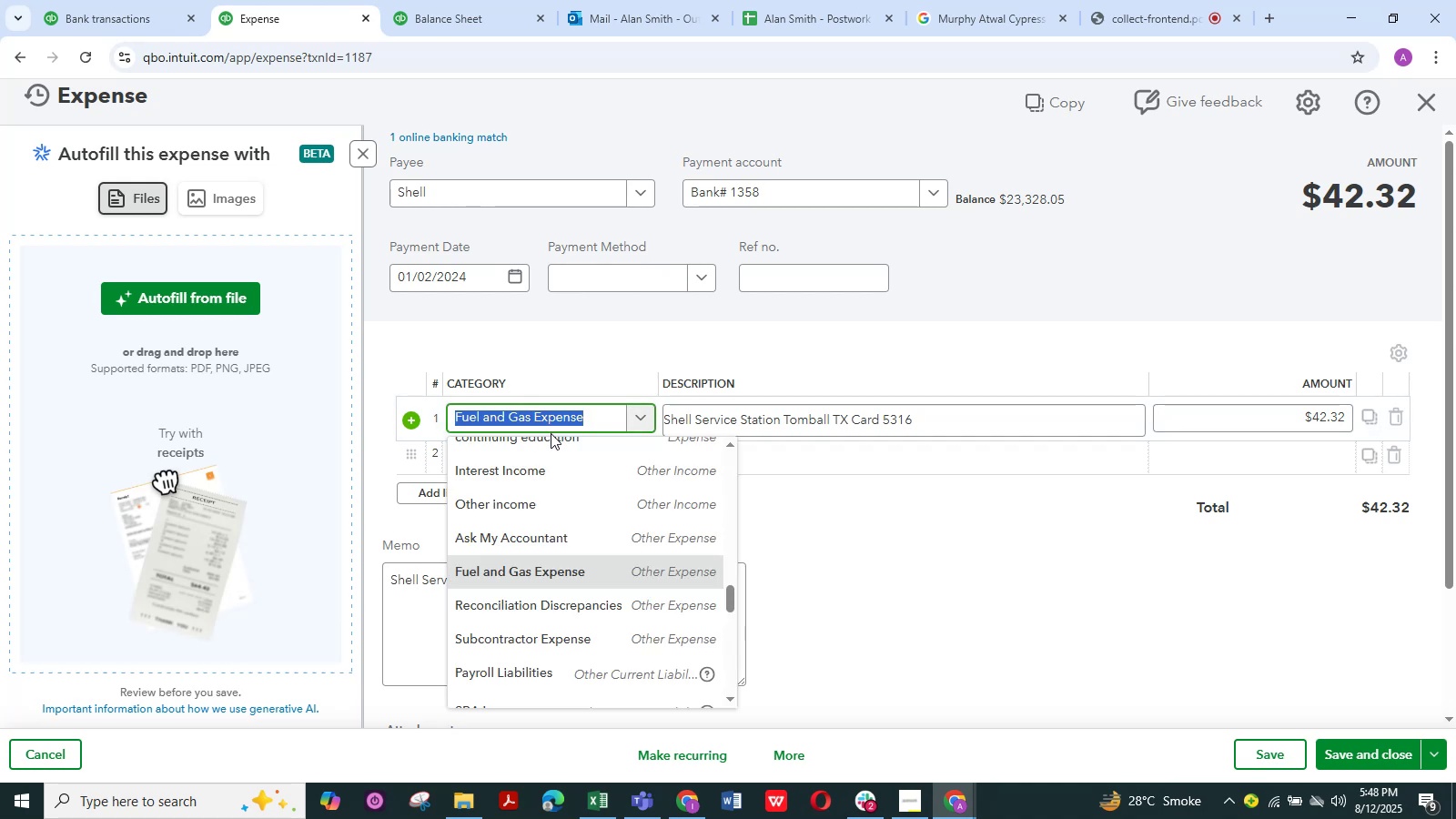 
type(auto)
 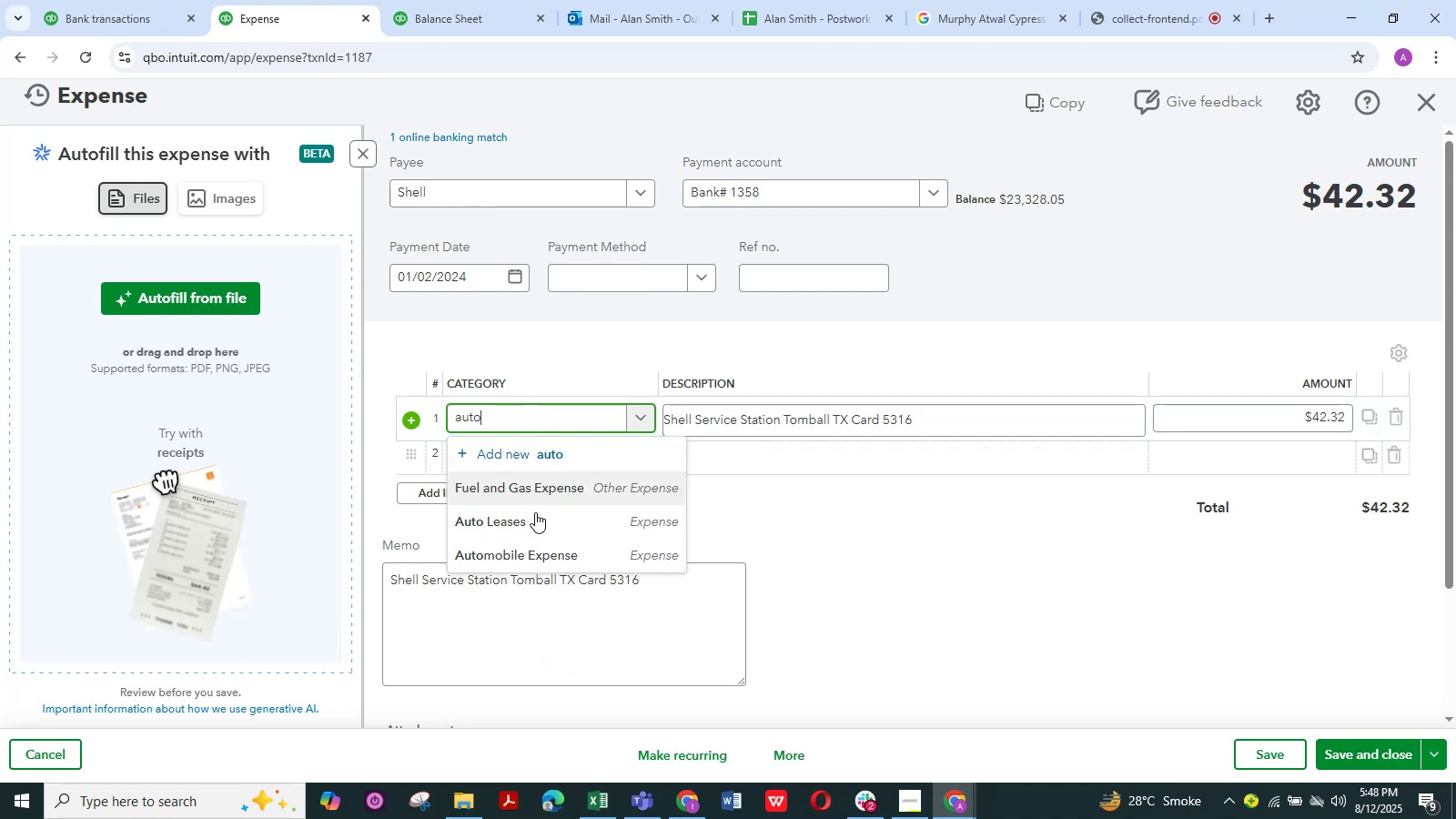 
left_click([528, 556])
 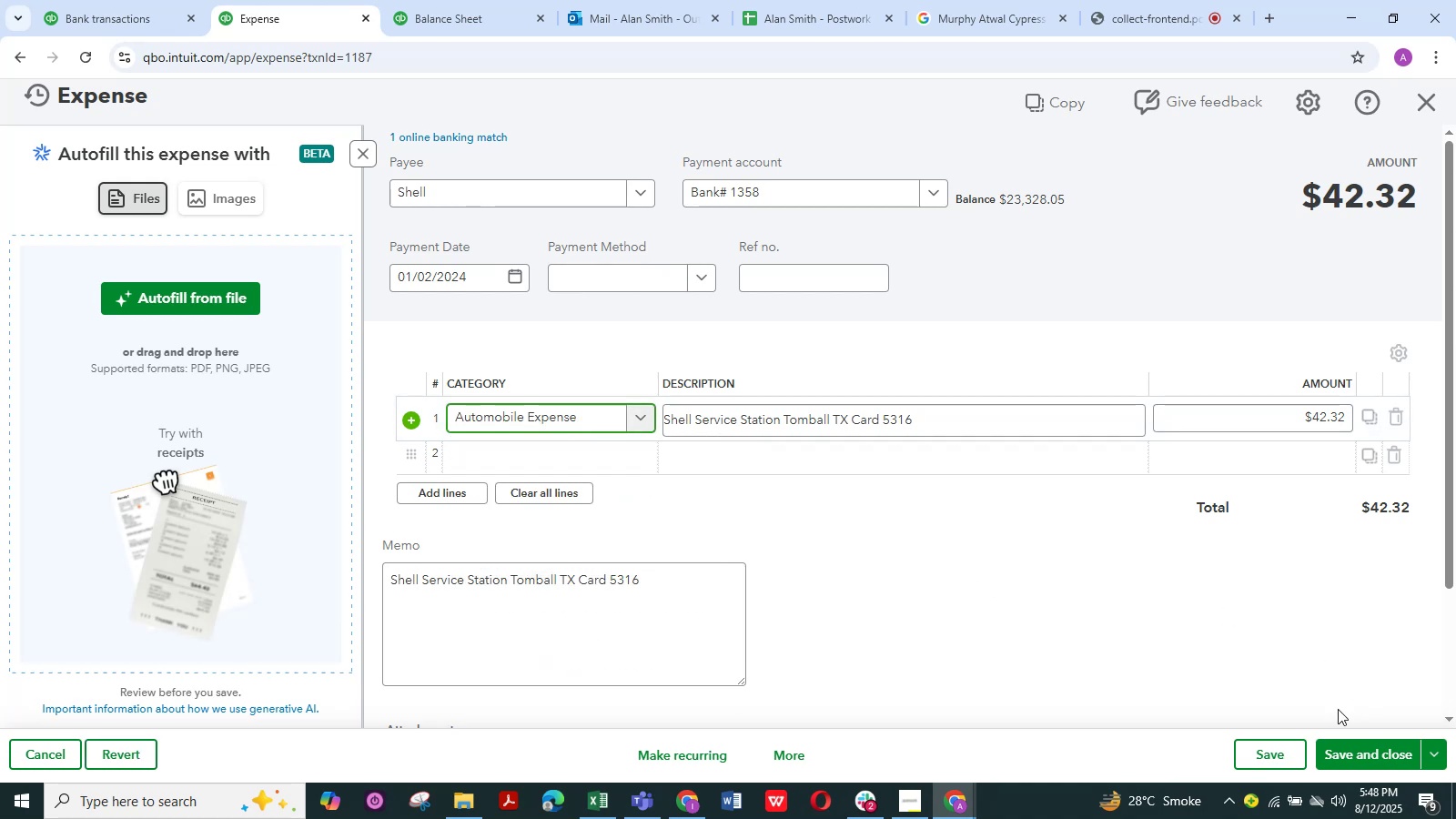 
left_click([1349, 759])
 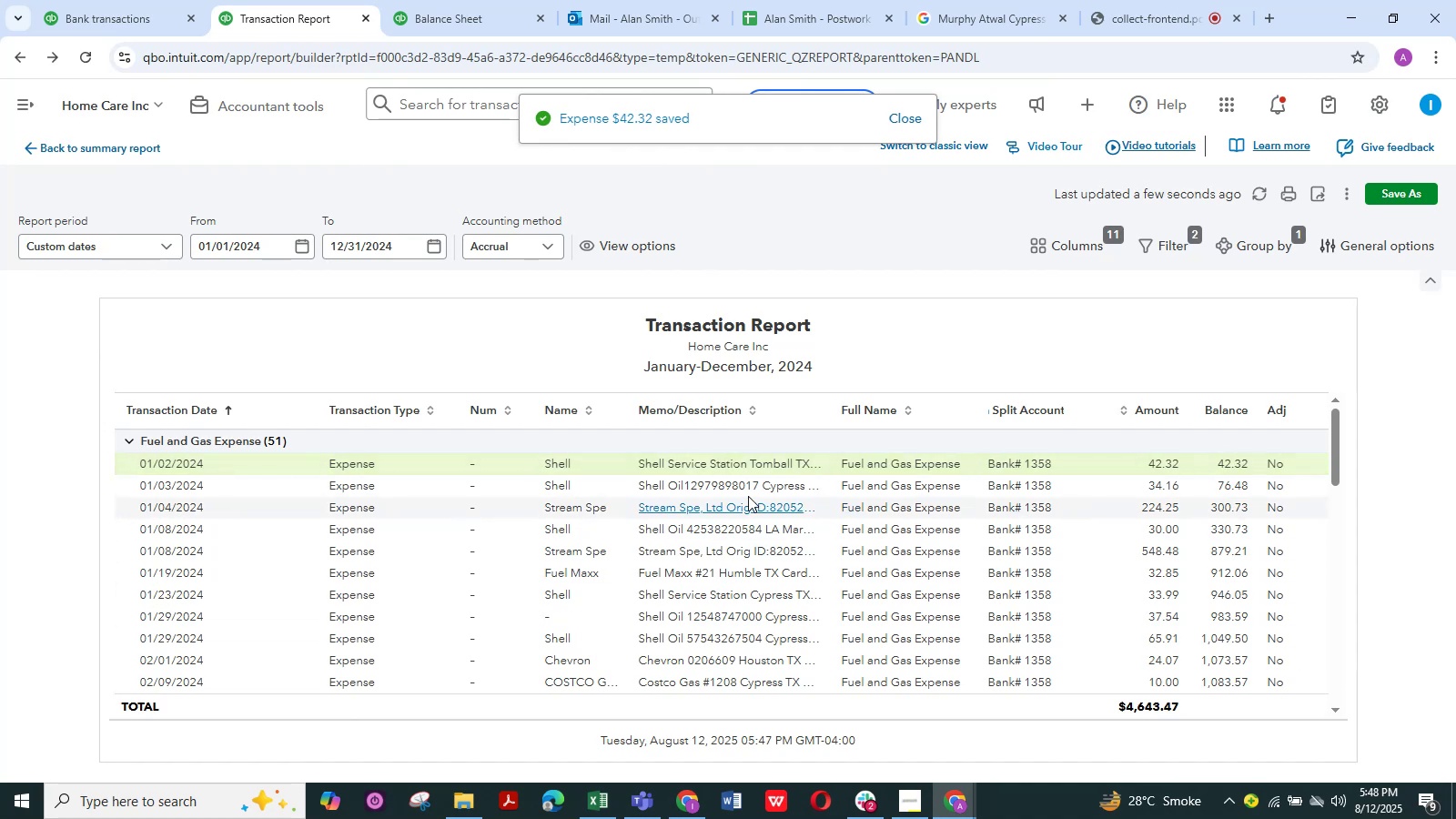 
wait(6.74)
 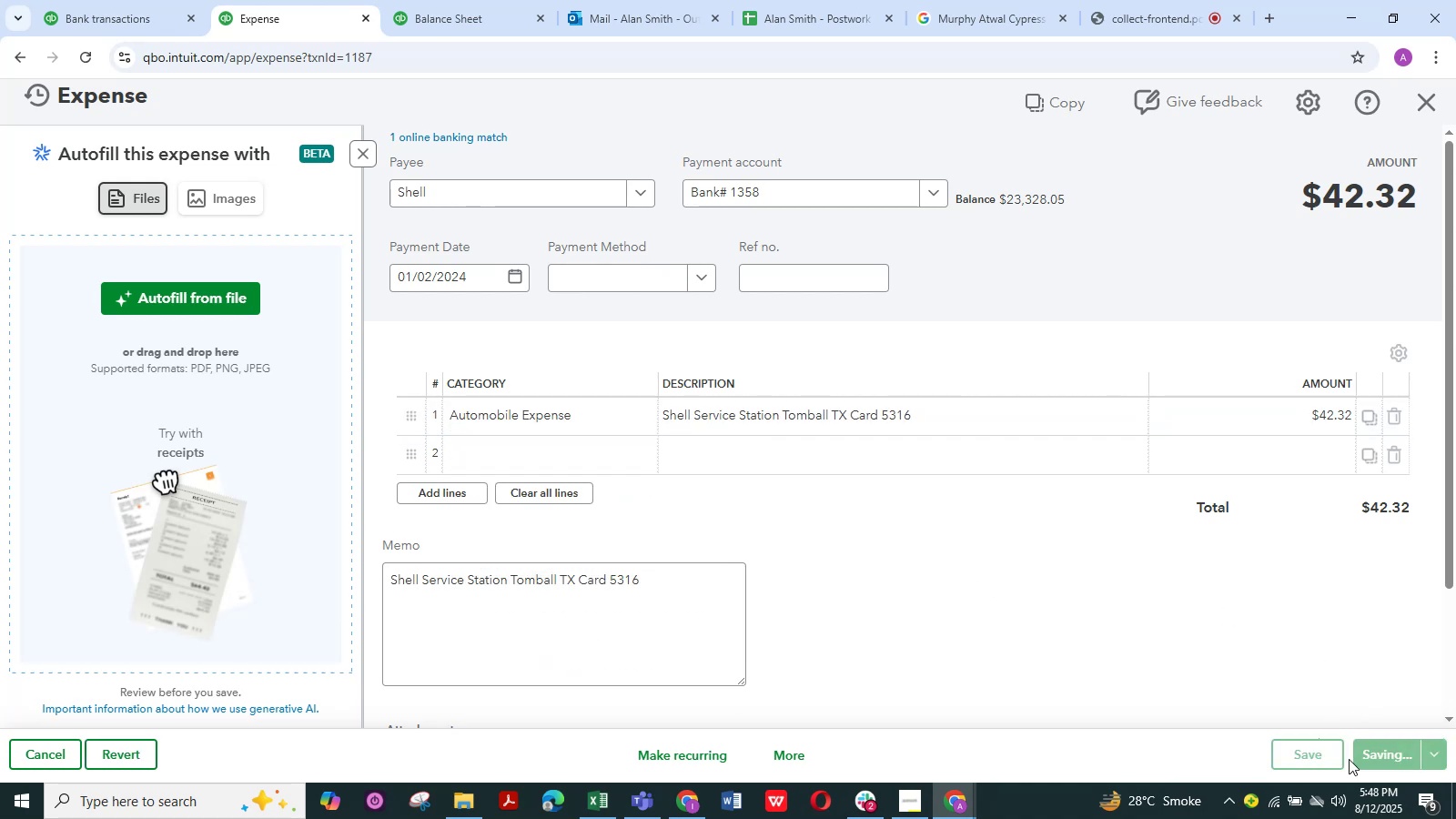 
left_click([767, 465])
 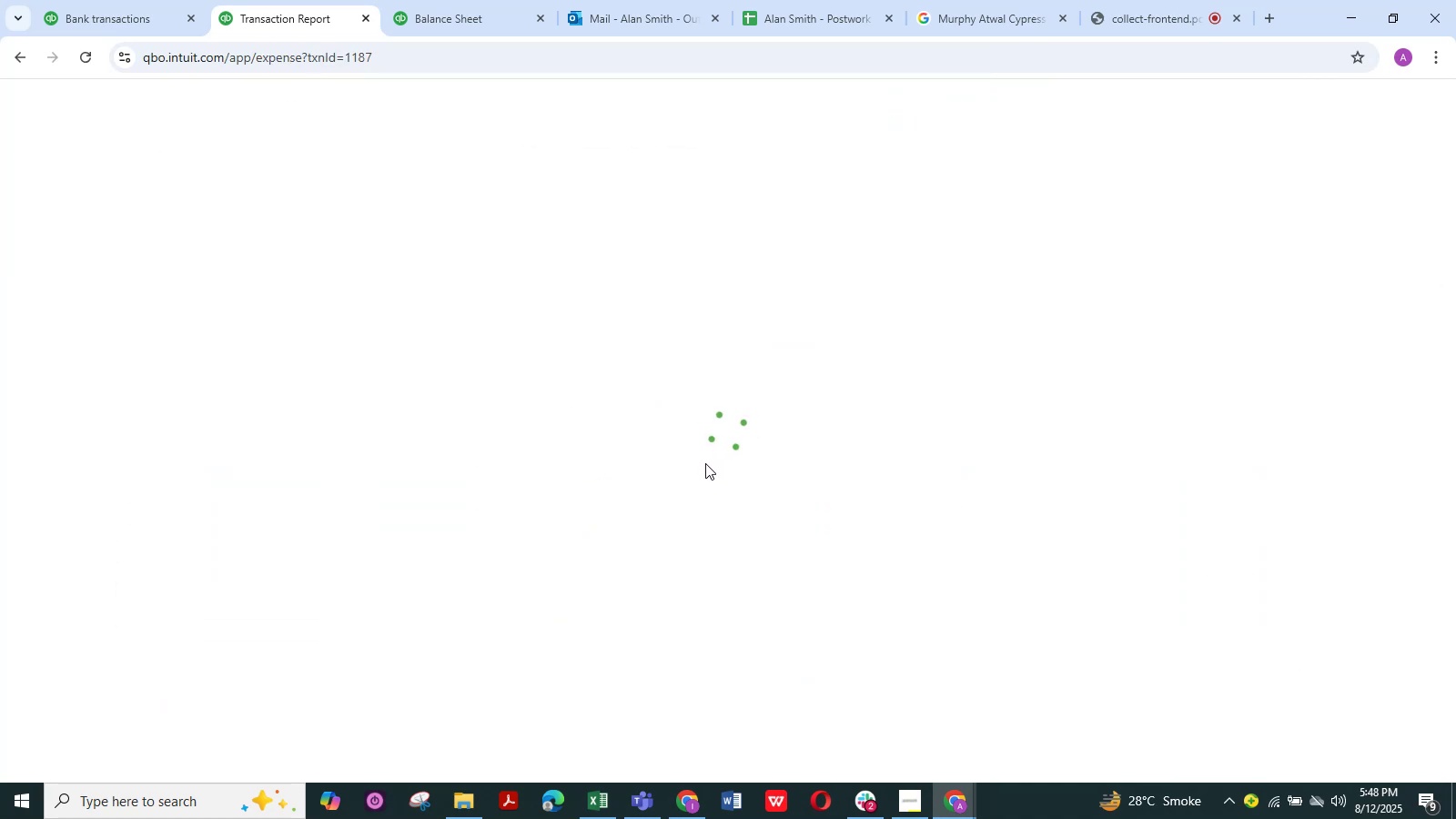 
wait(6.35)
 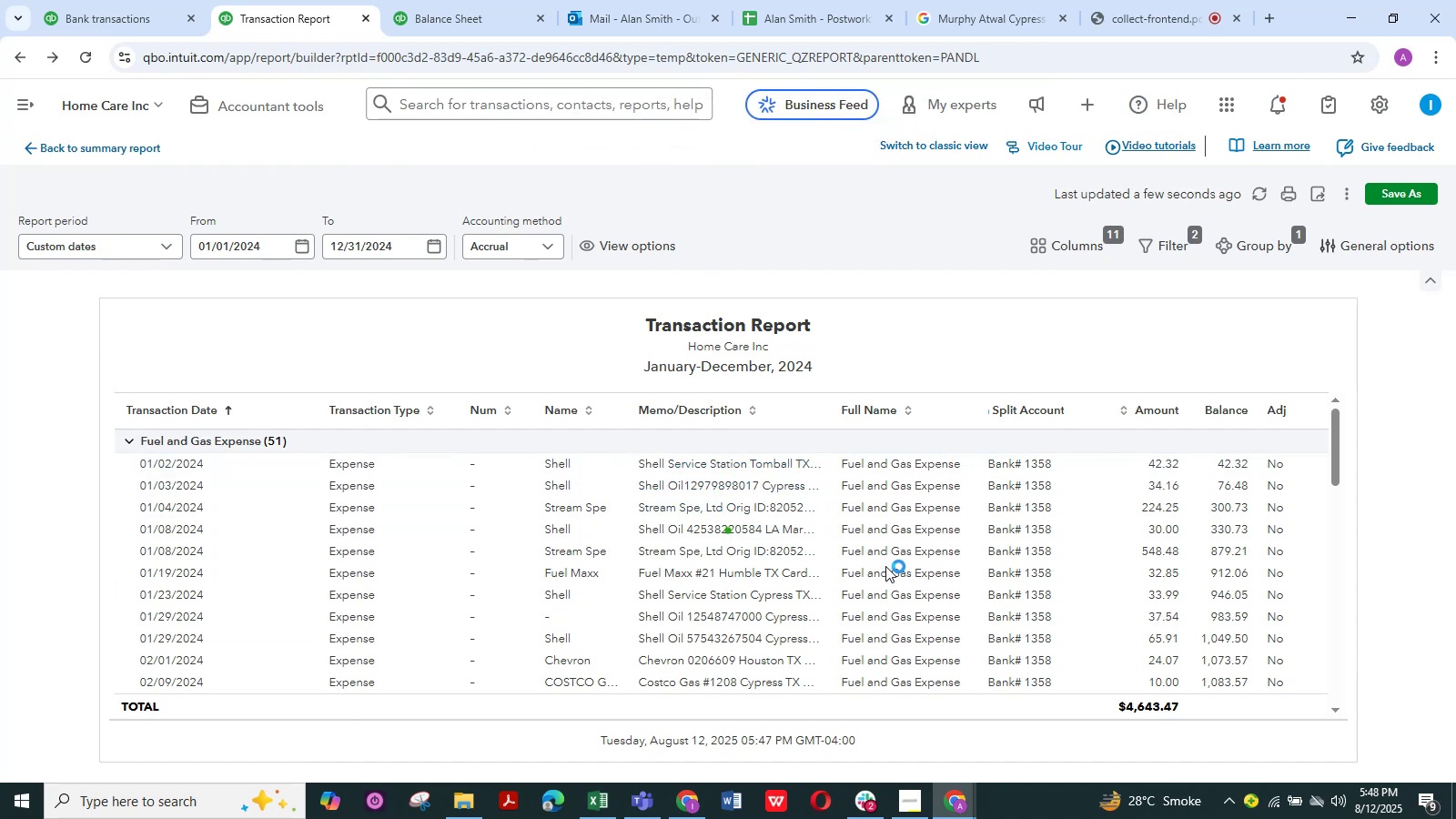 
left_click([559, 422])
 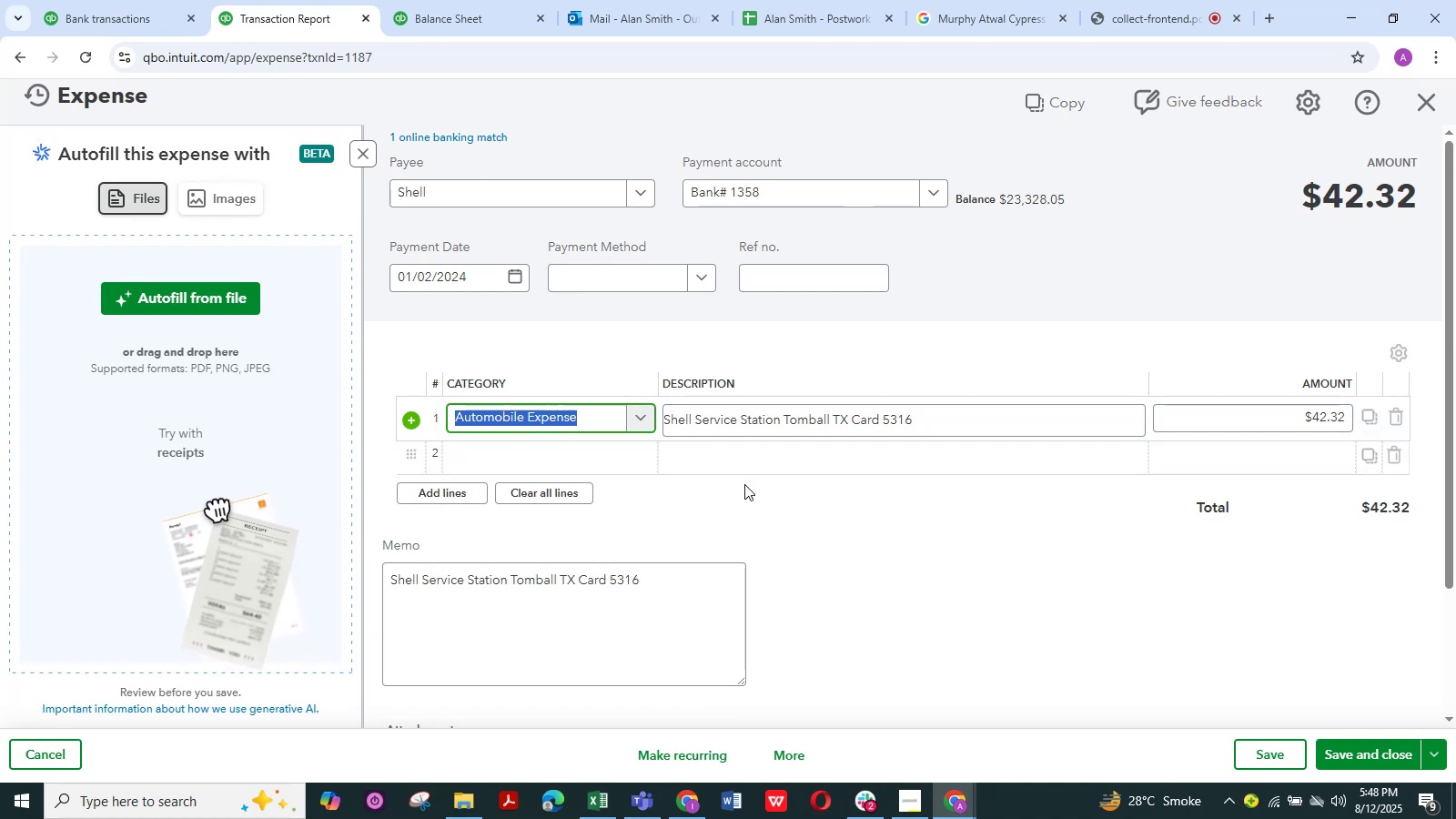 
left_click([778, 503])
 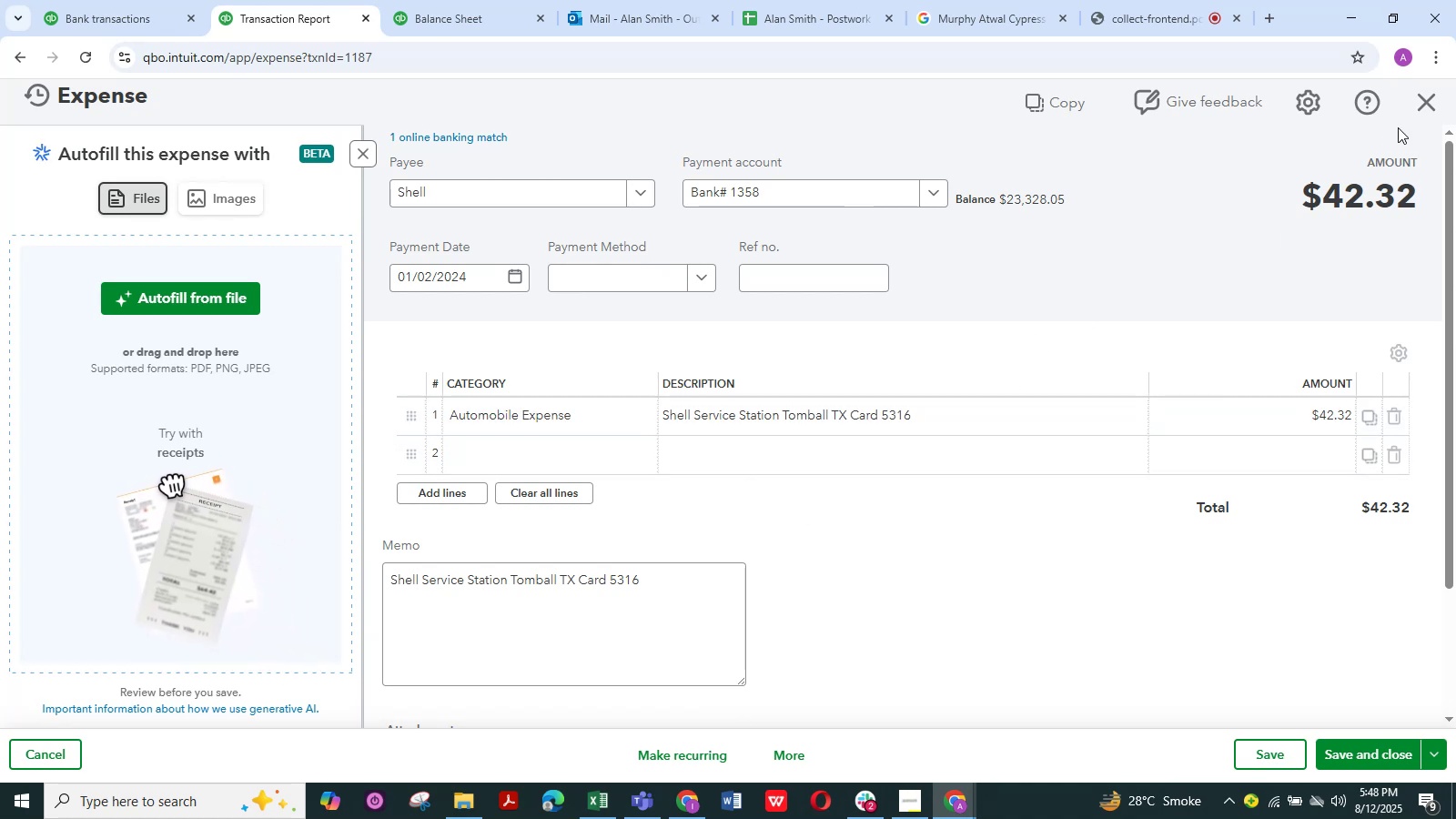 
left_click([1428, 104])
 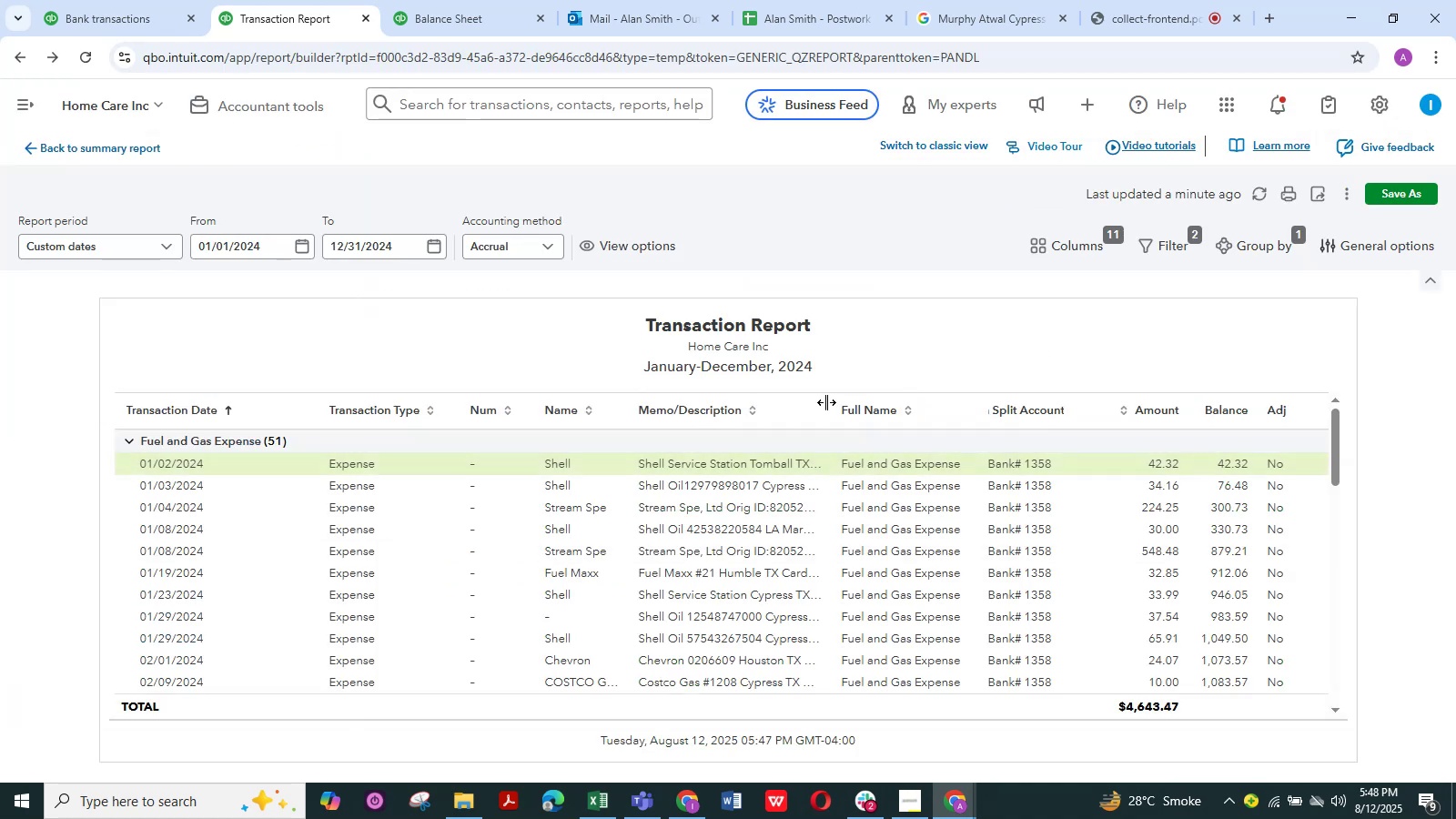 
left_click([713, 488])
 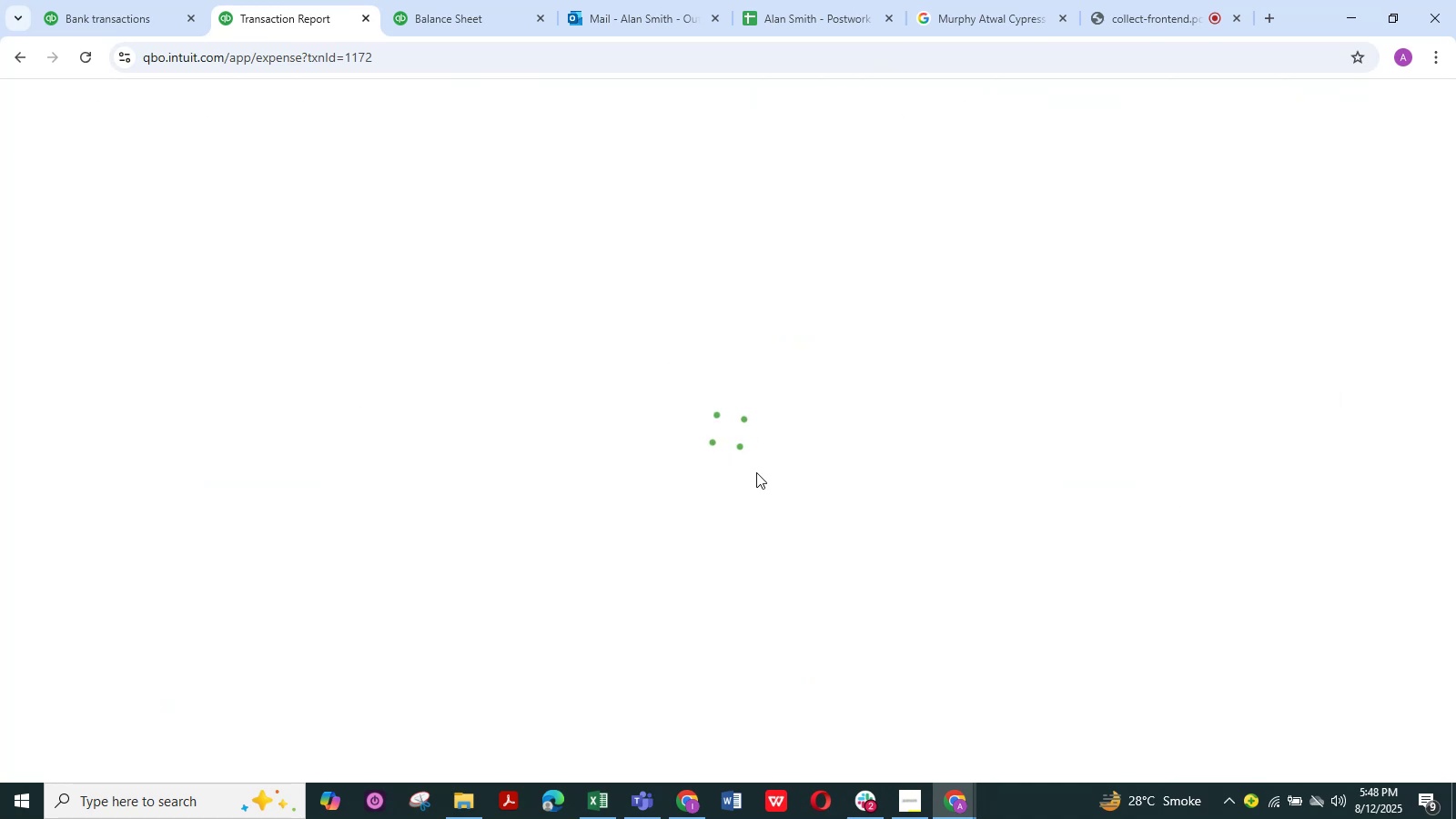 
wait(6.09)
 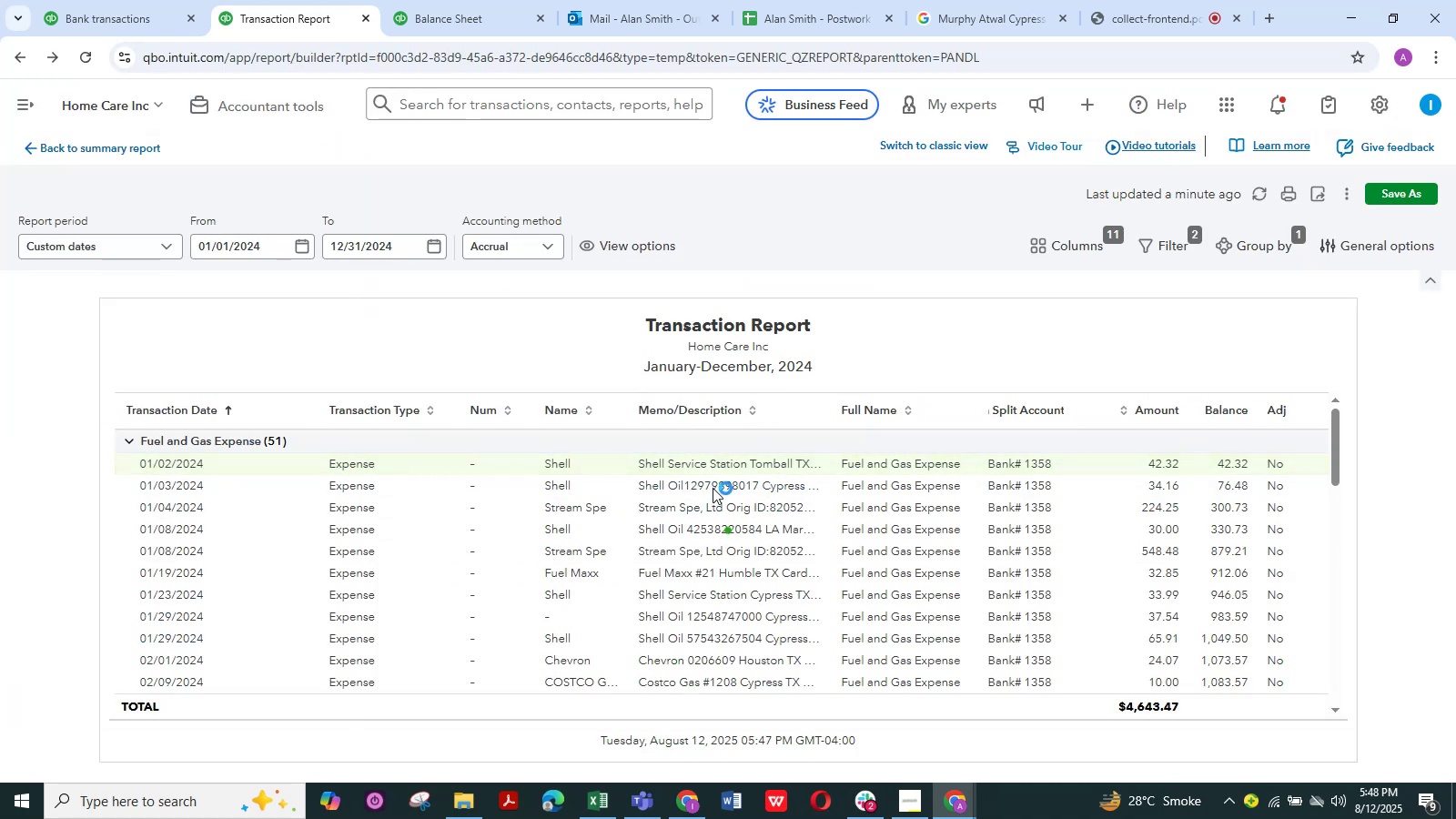 
left_click([490, 423])
 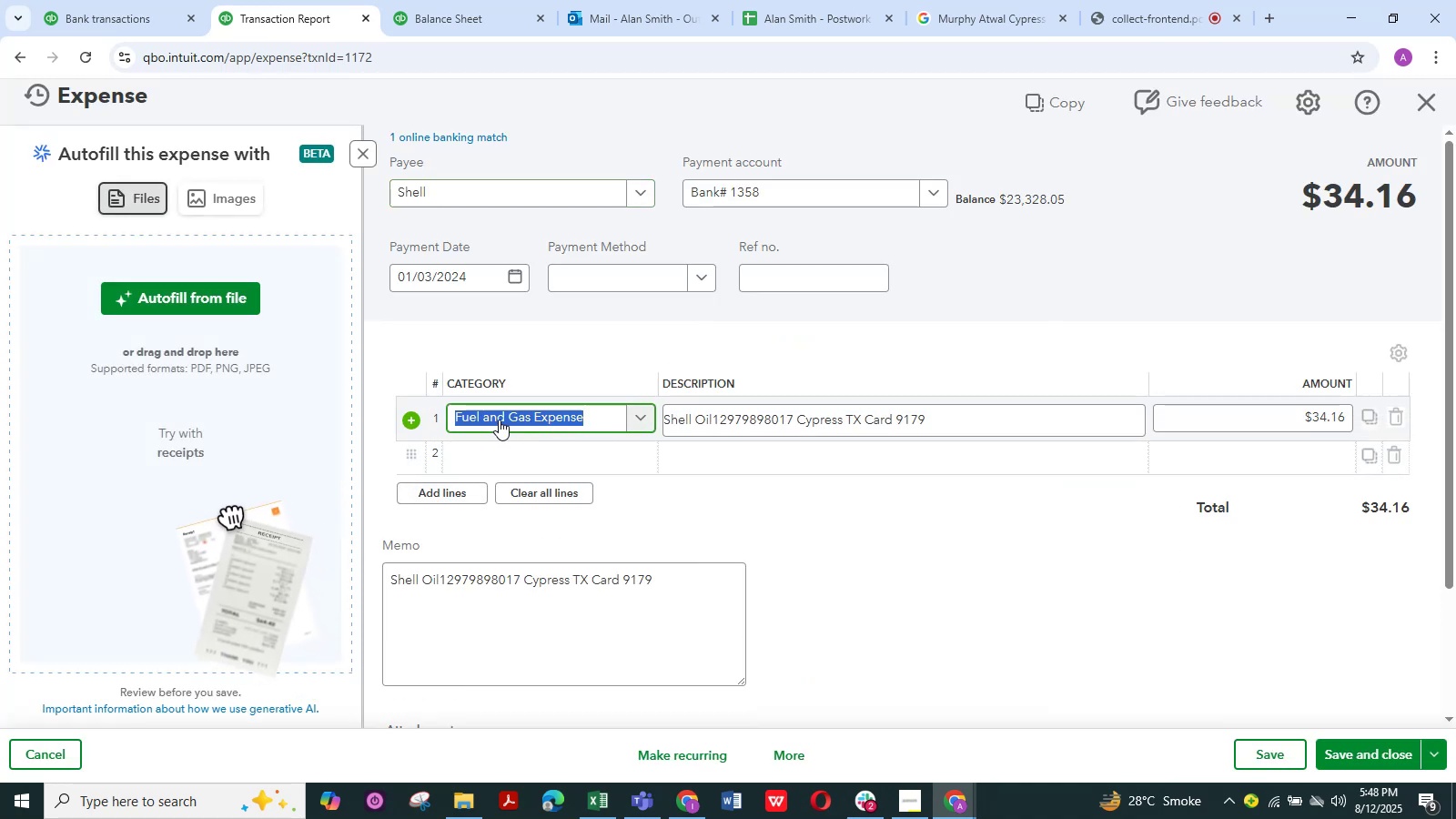 
left_click([499, 420])
 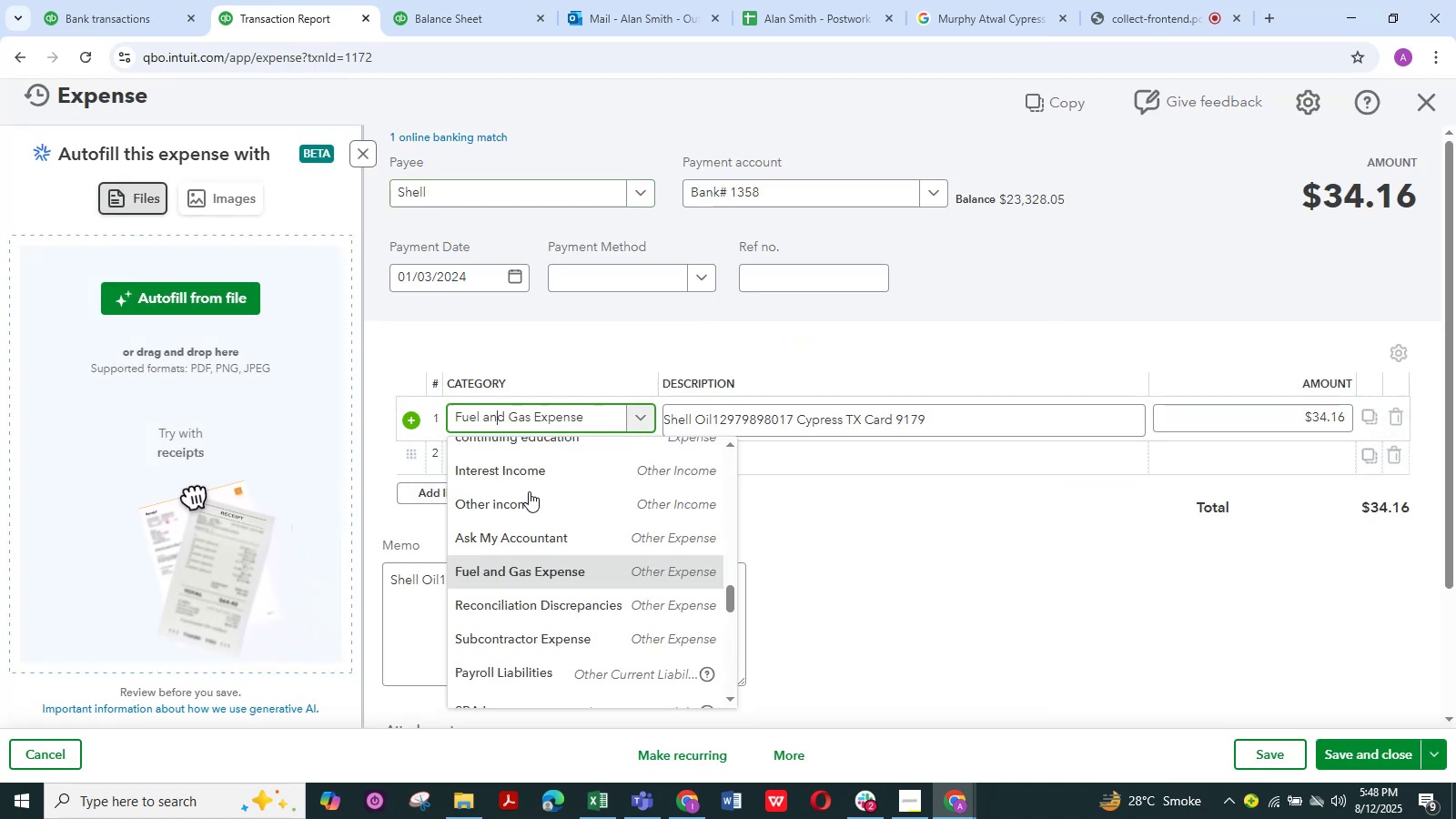 
scroll: coordinate [527, 540], scroll_direction: up, amount: 17.0
 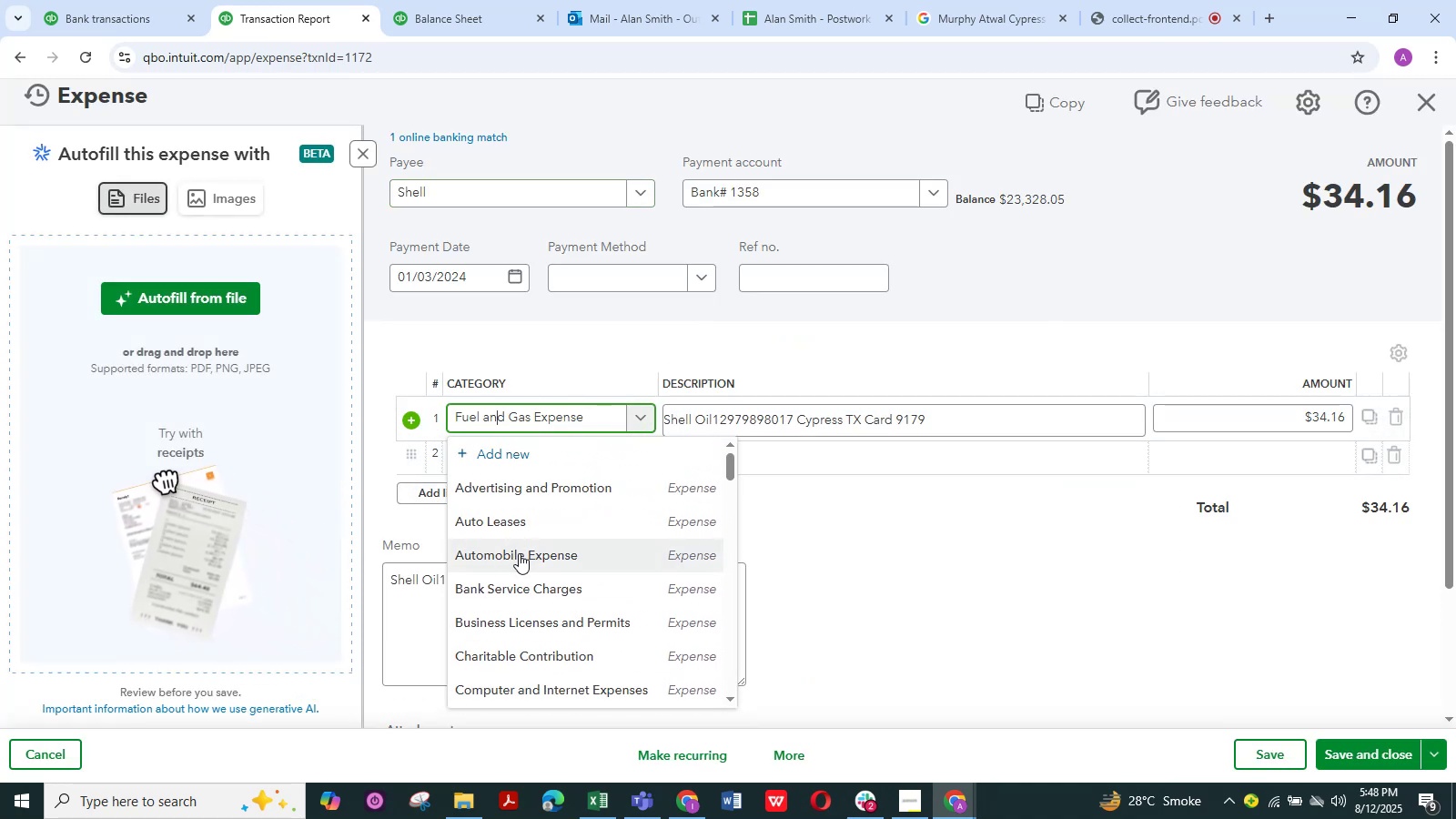 
left_click([519, 553])
 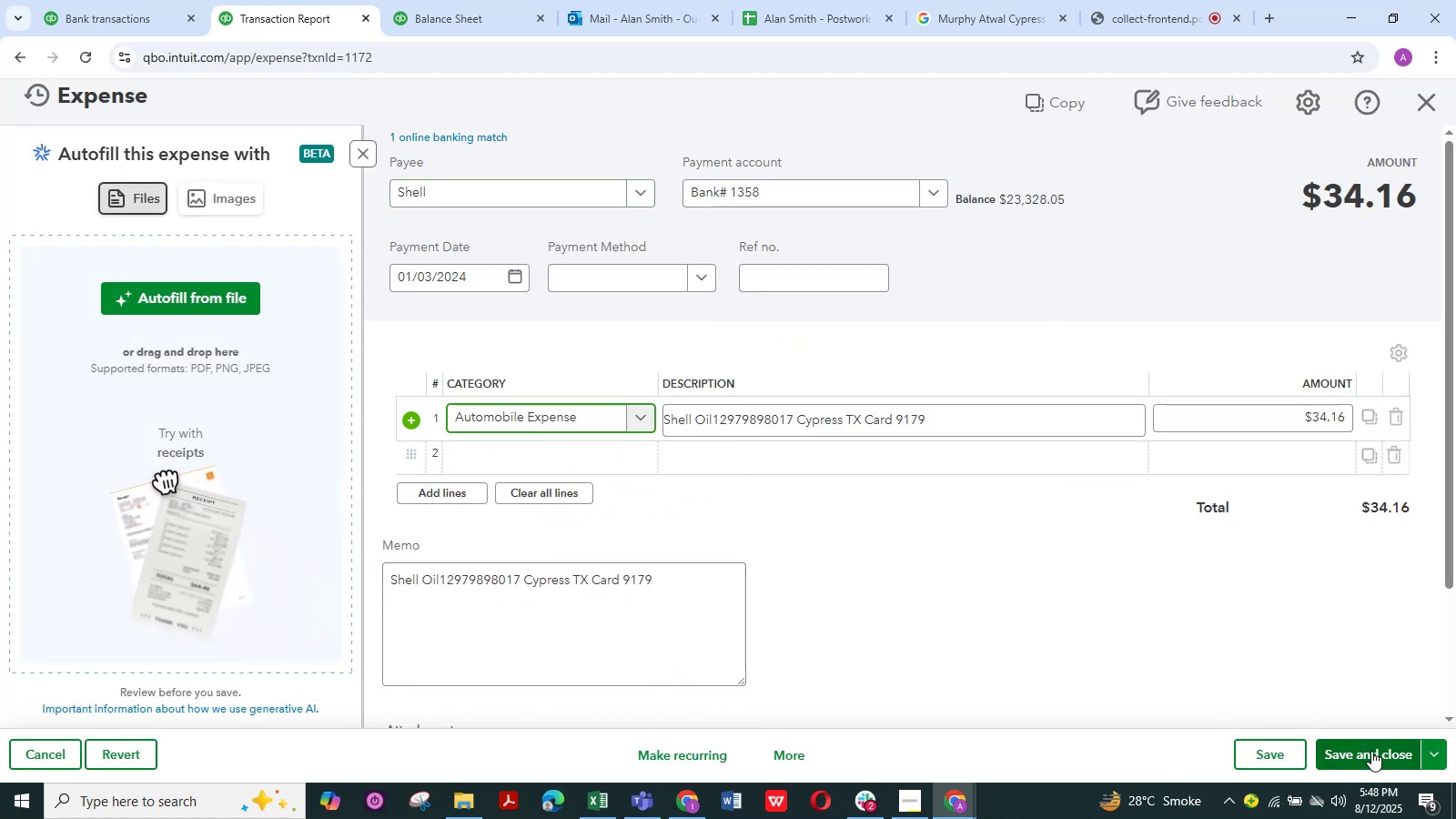 
left_click([1371, 751])
 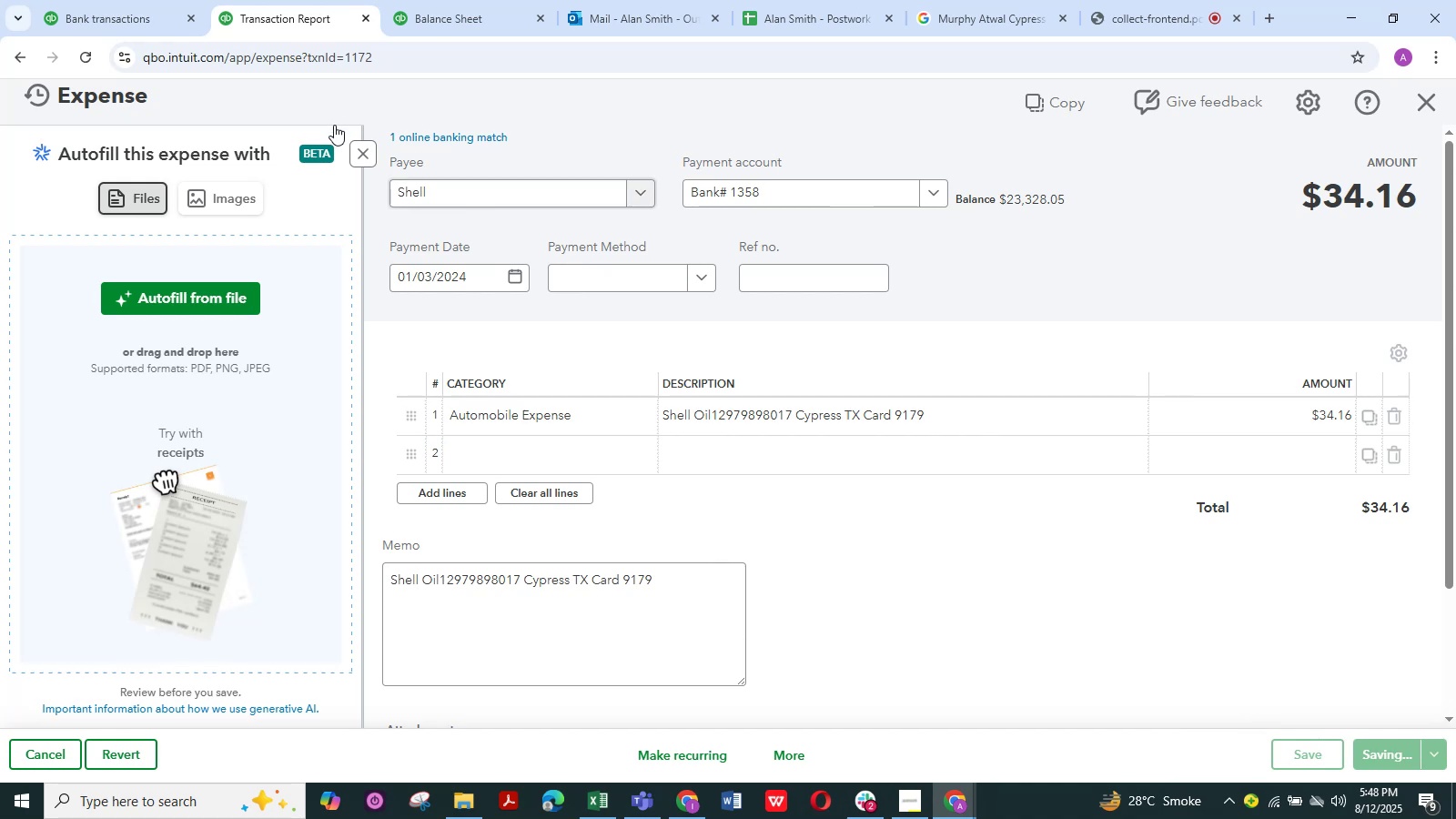 
left_click([366, 158])
 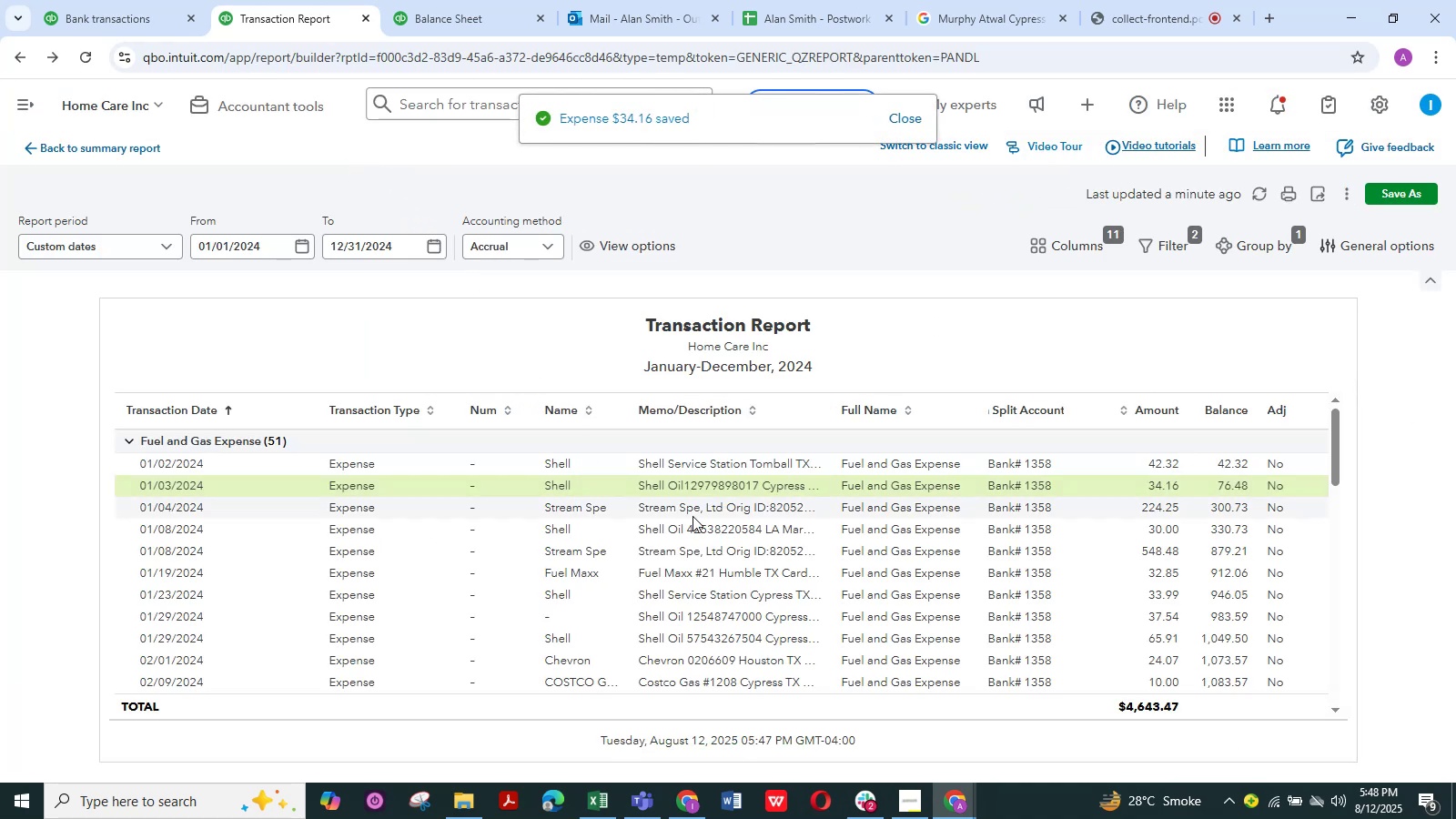 
left_click([700, 511])
 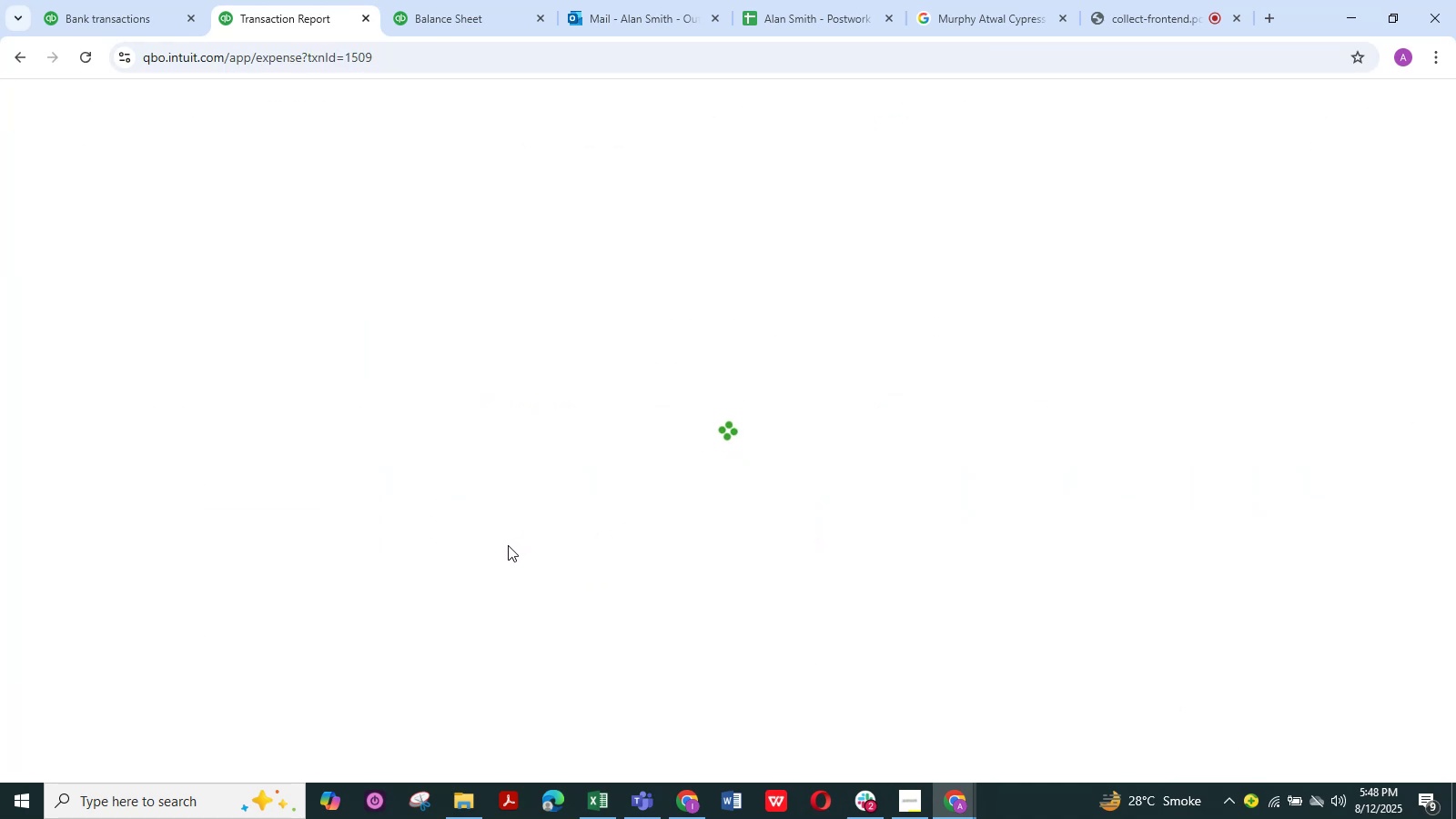 
wait(6.52)
 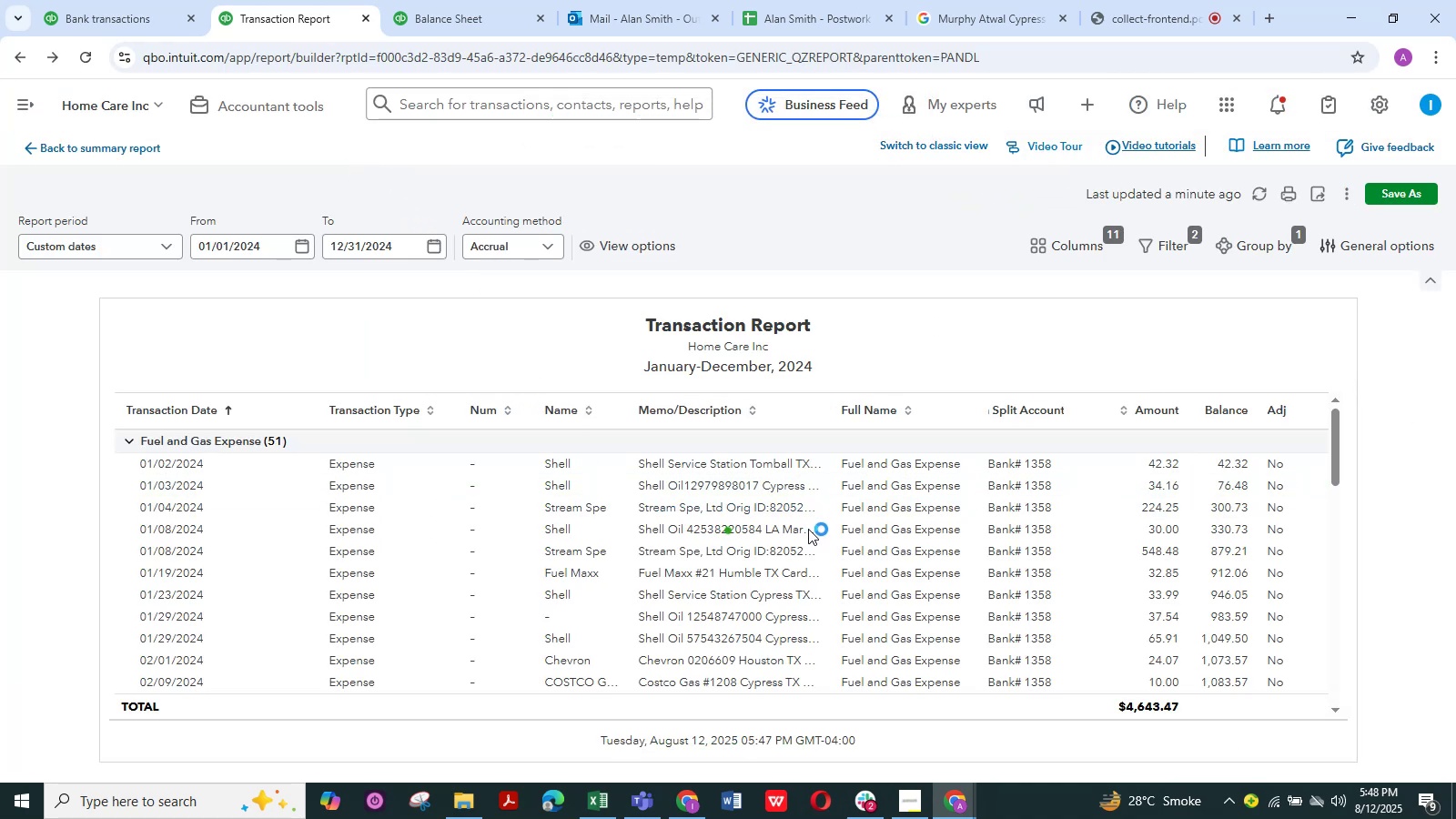 
left_click([465, 426])
 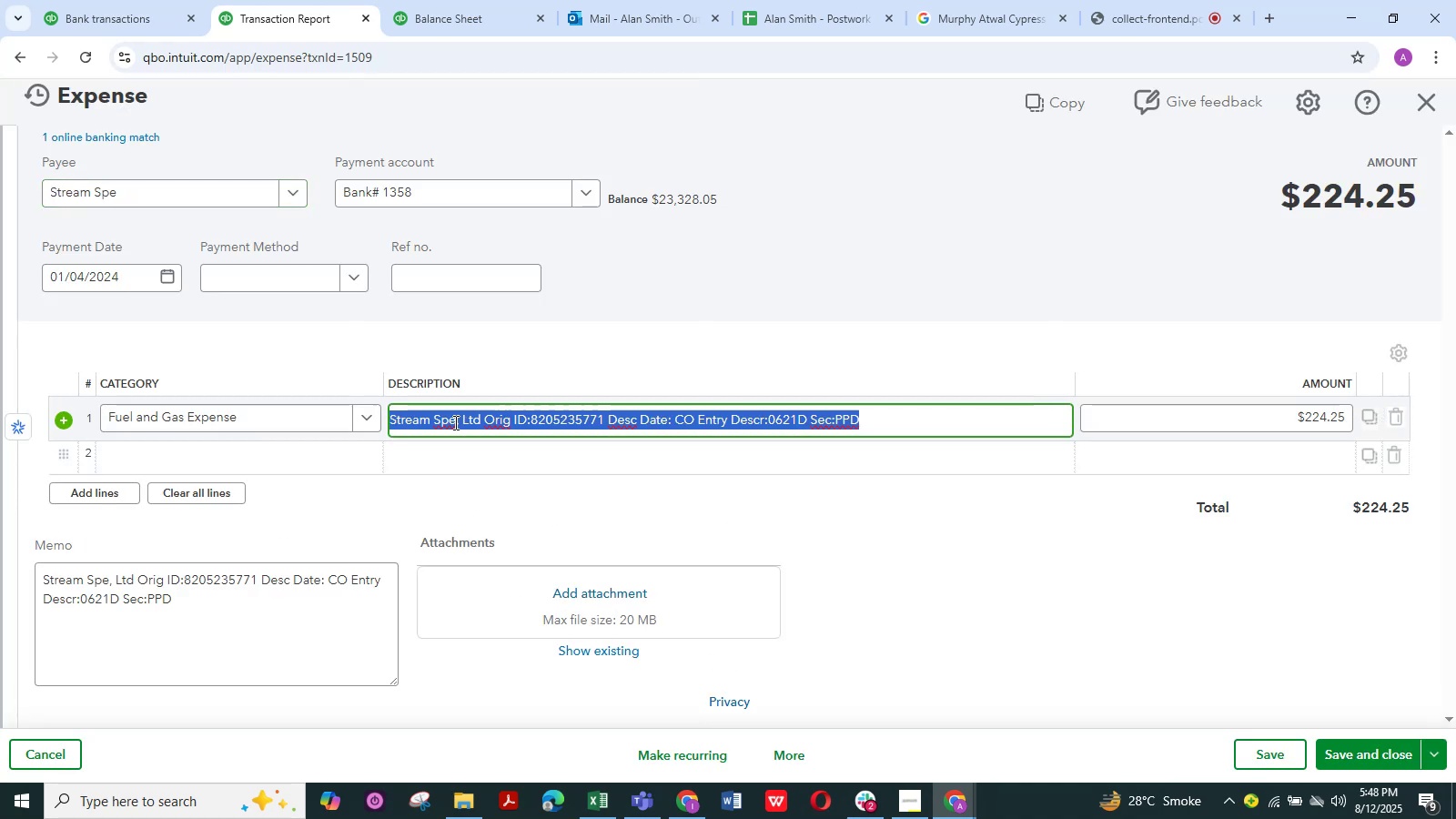 
left_click([454, 422])
 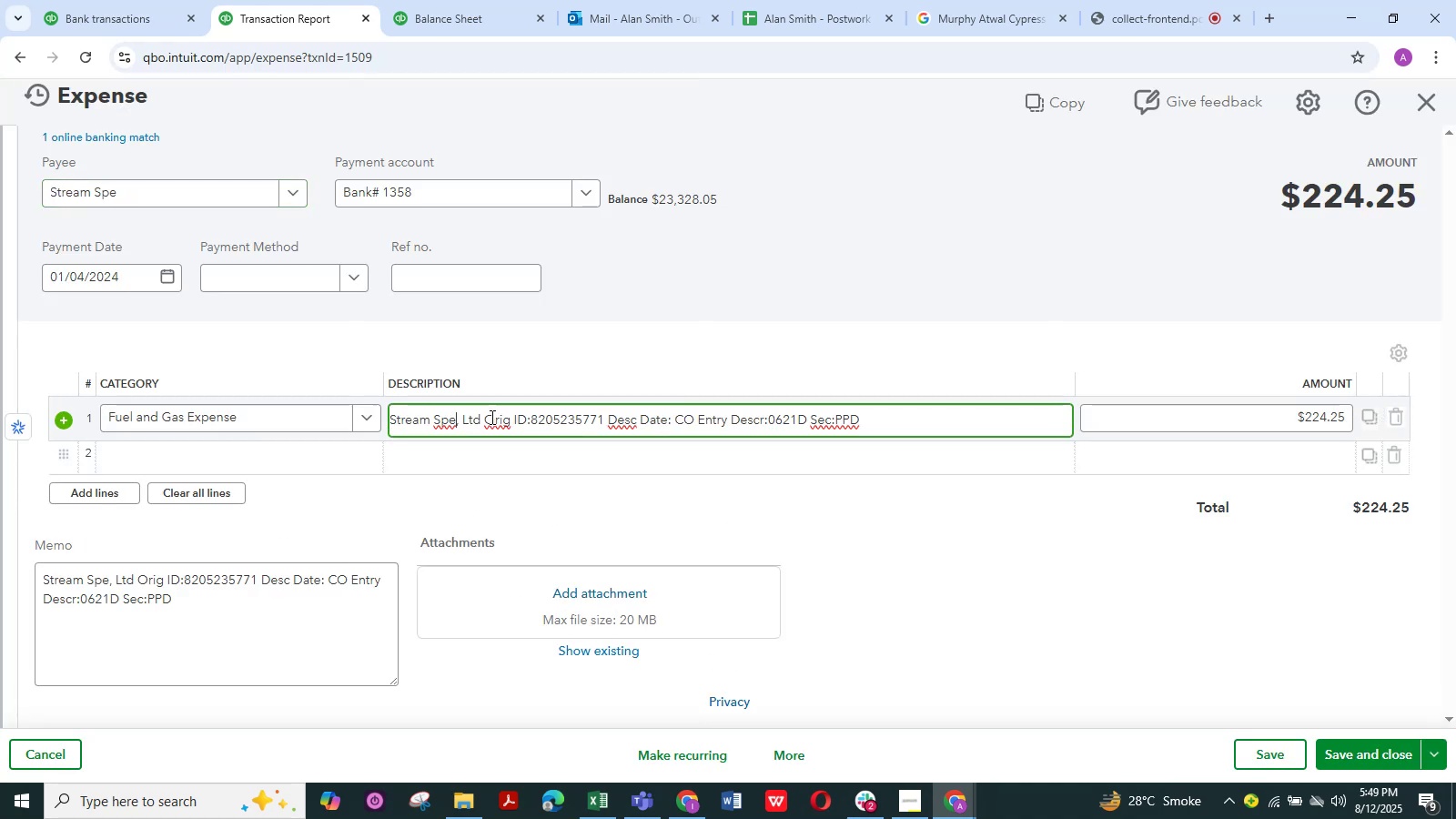 
left_click_drag(start_coordinate=[480, 419], to_coordinate=[367, 428])
 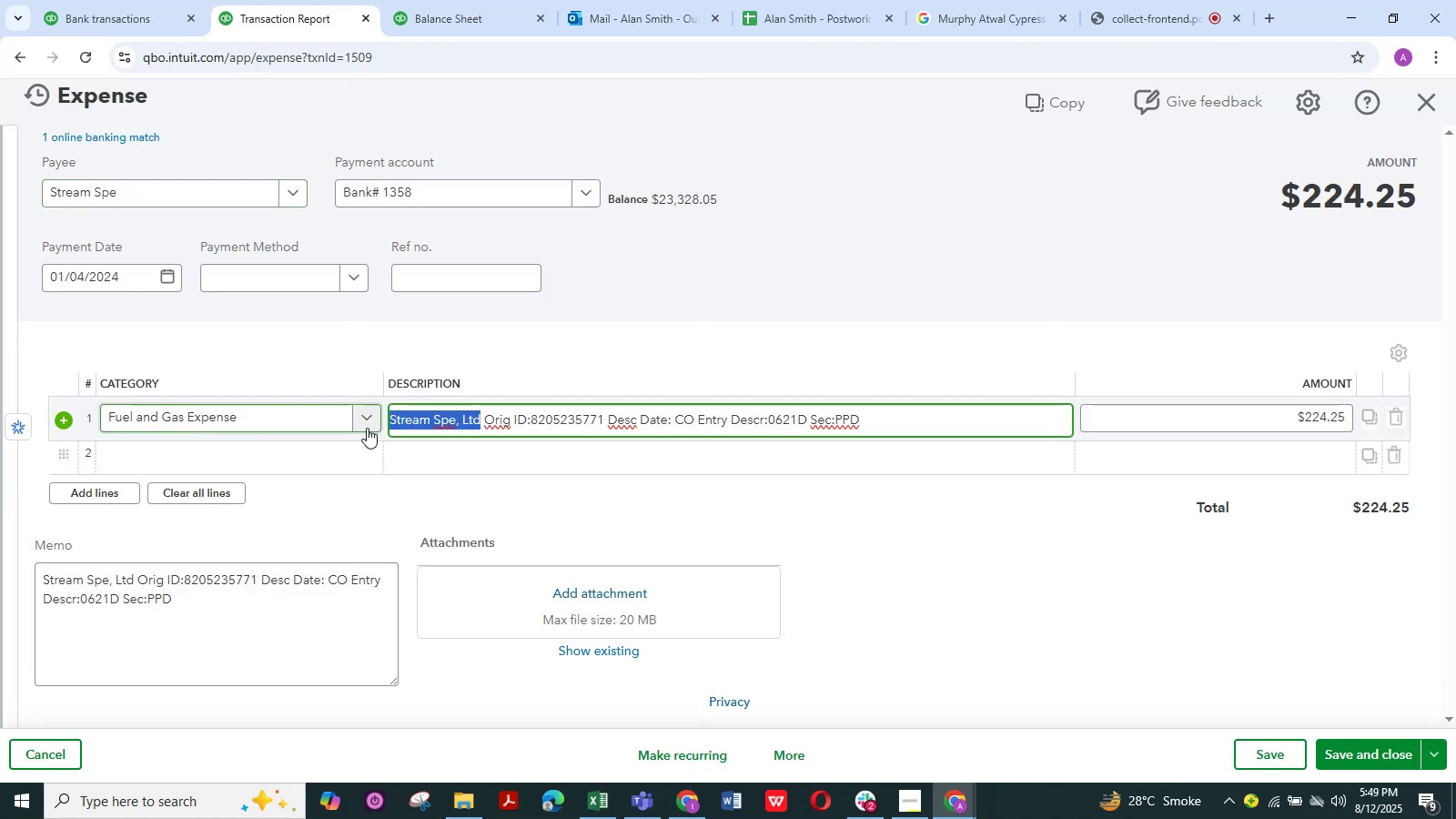 
key(Control+C)
 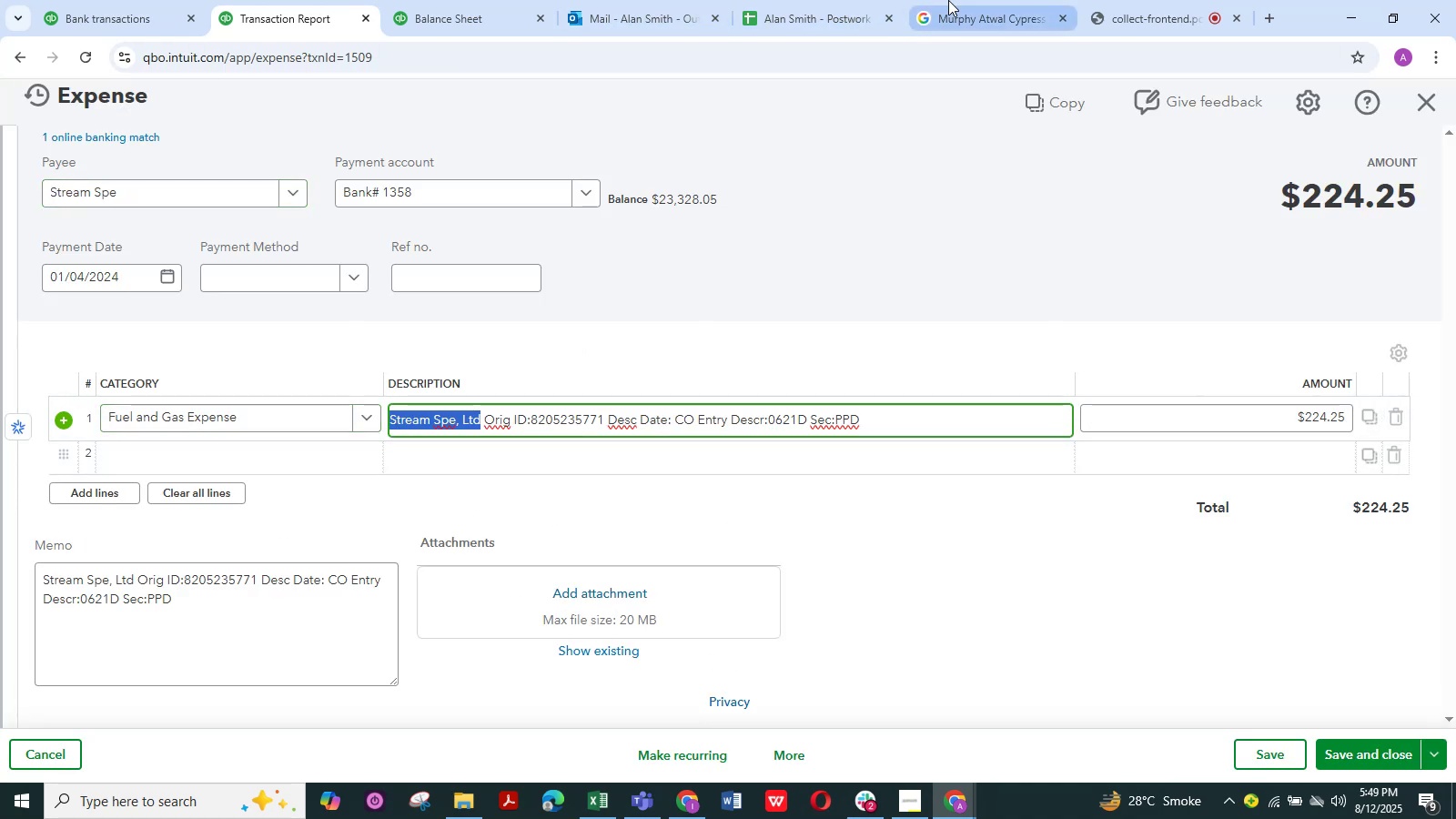 
left_click([948, 0])
 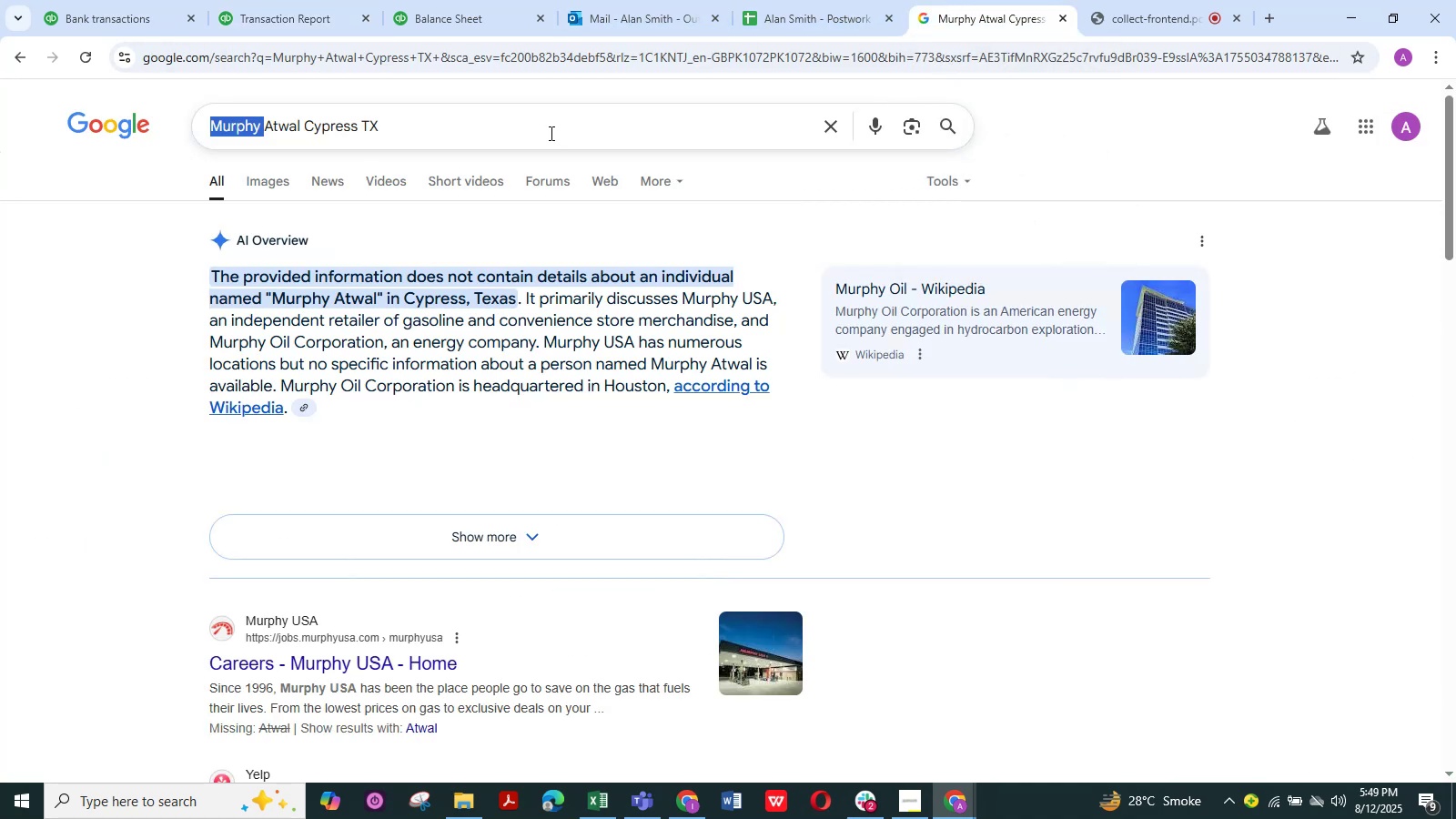 
left_click_drag(start_coordinate=[504, 116], to_coordinate=[170, 136])
 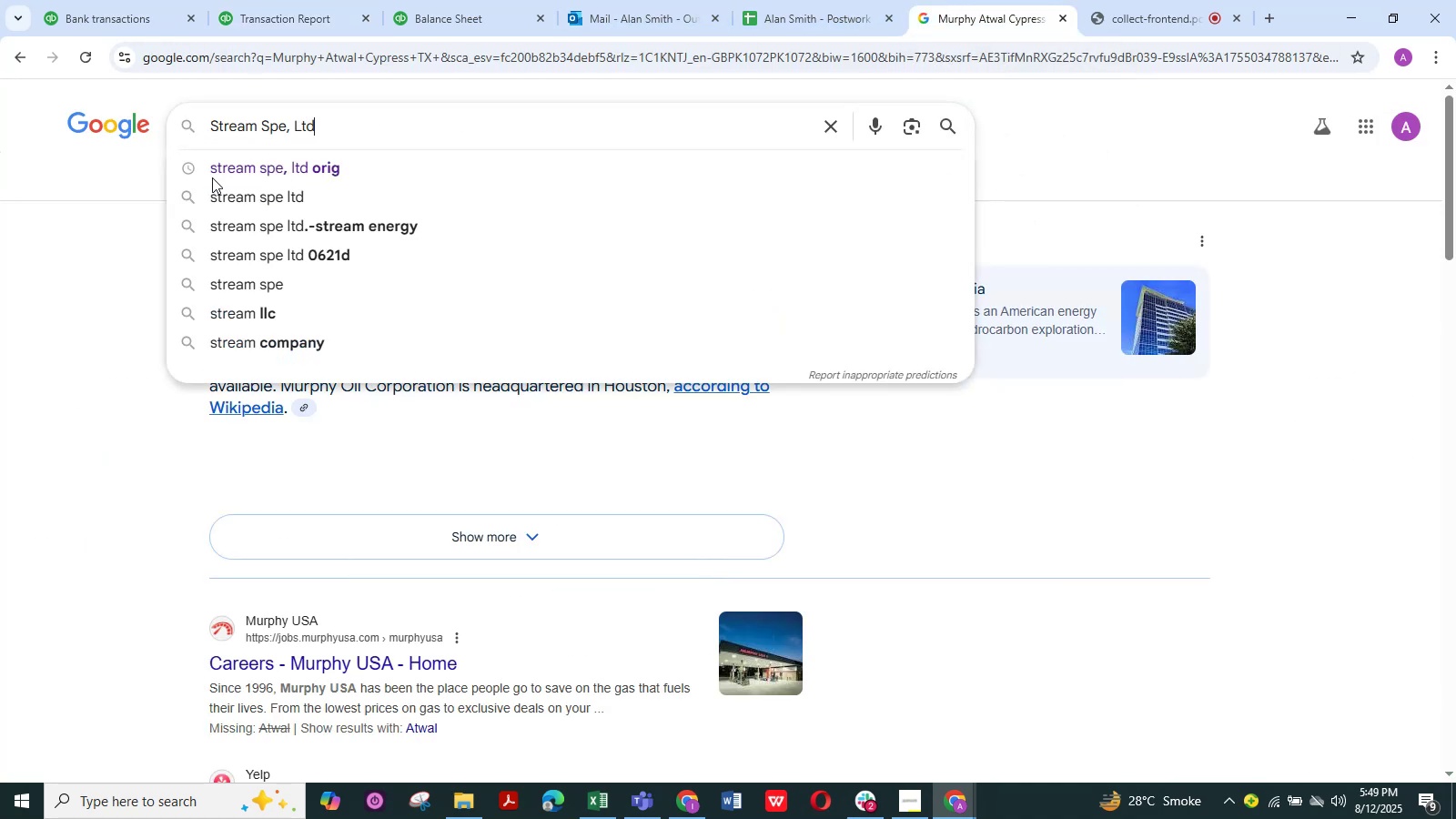 
key(Control+ControlLeft)
 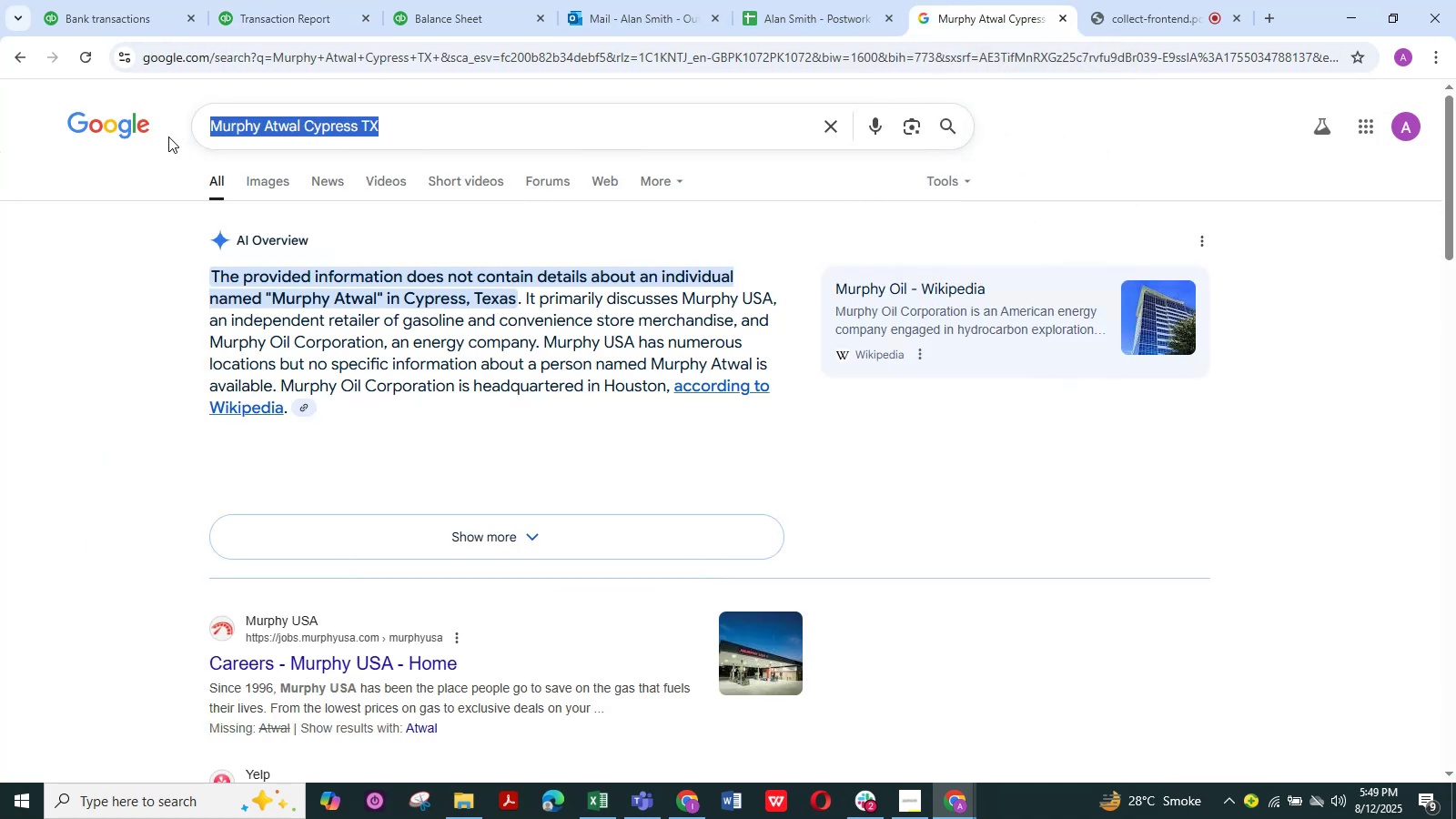 
key(Control+V)
 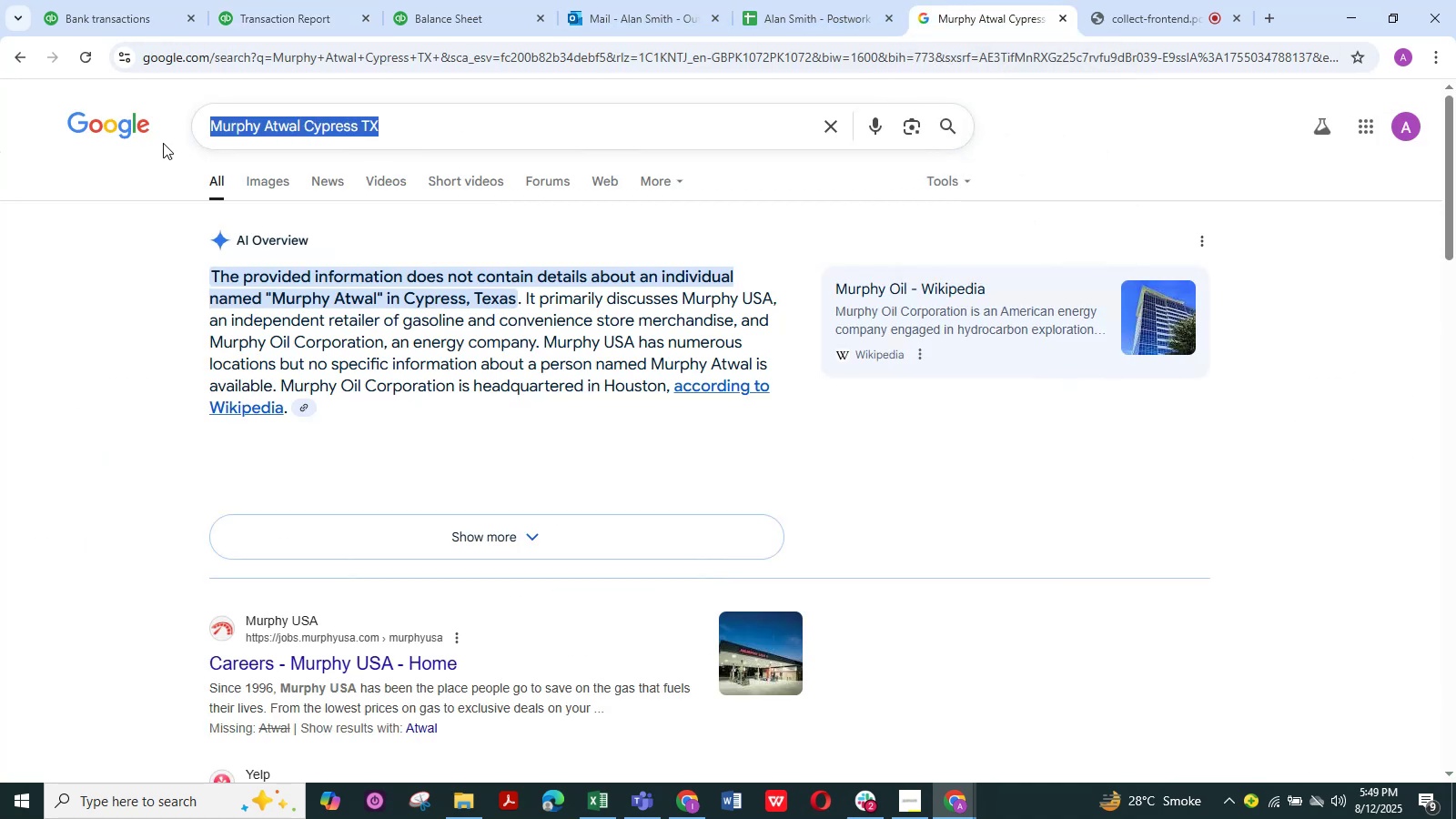 
mouse_move([219, 191])
 